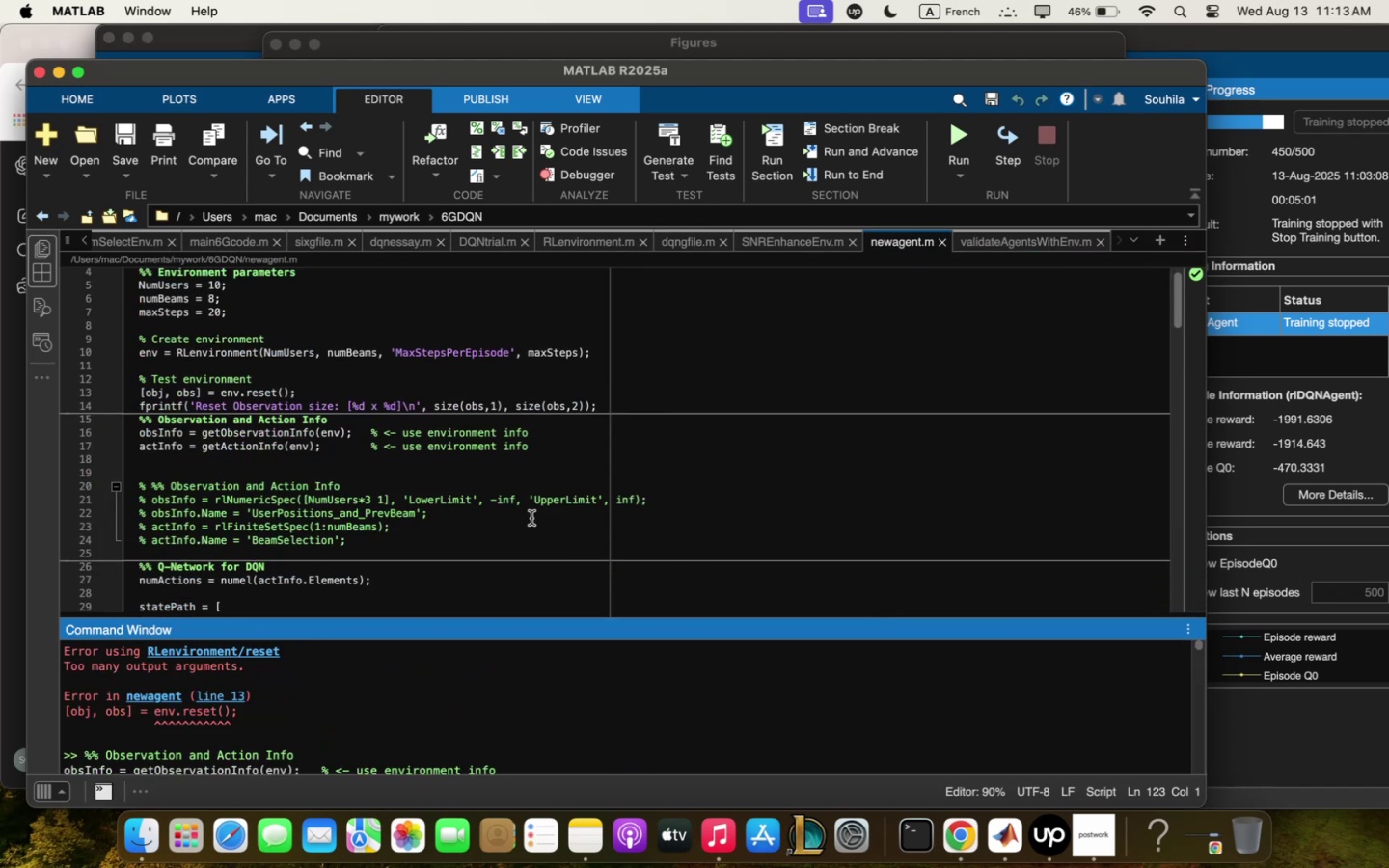 
scroll: coordinate [531, 512], scroll_direction: down, amount: 12.0
 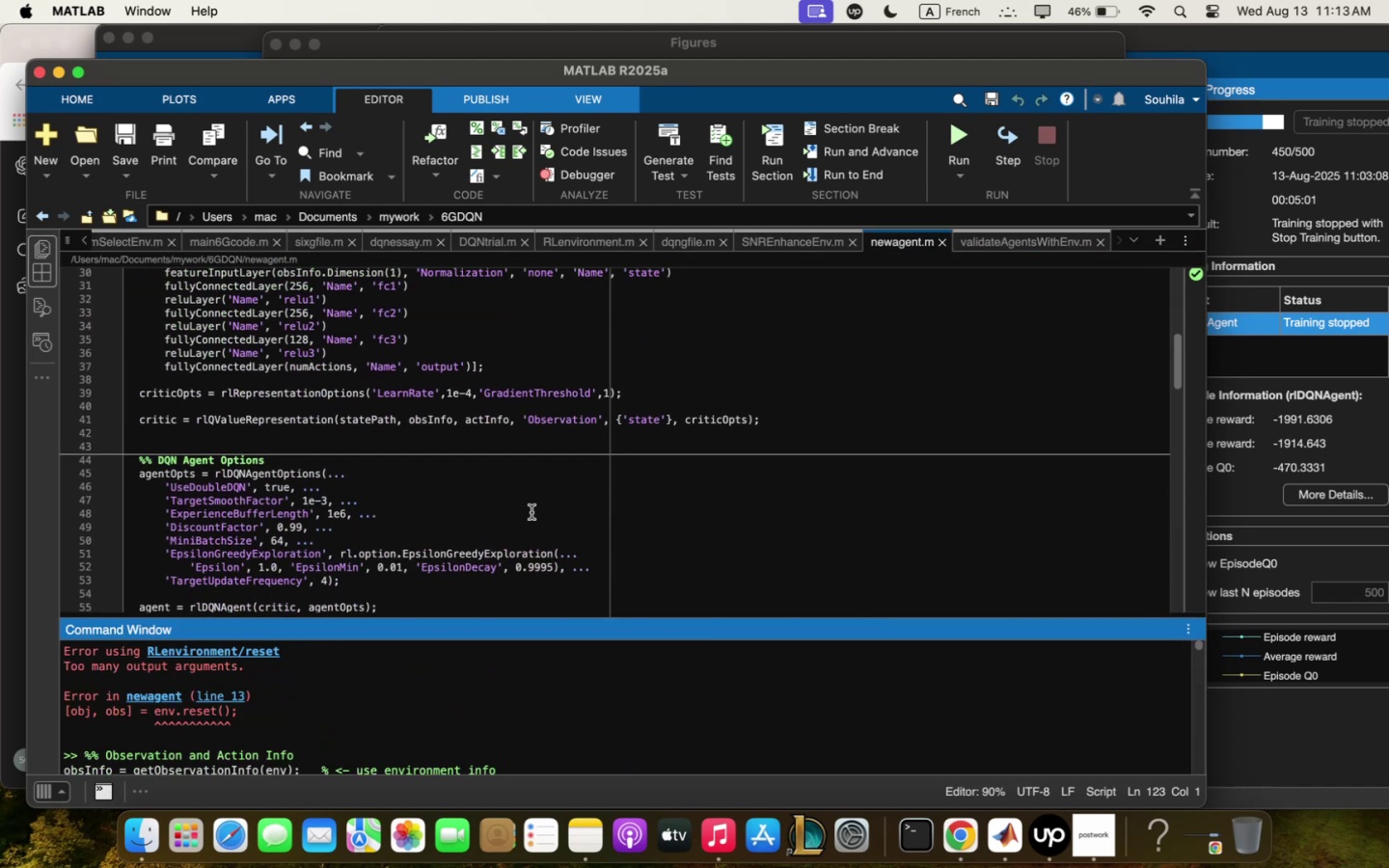 
scroll: coordinate [449, 398], scroll_direction: up, amount: 12.0
 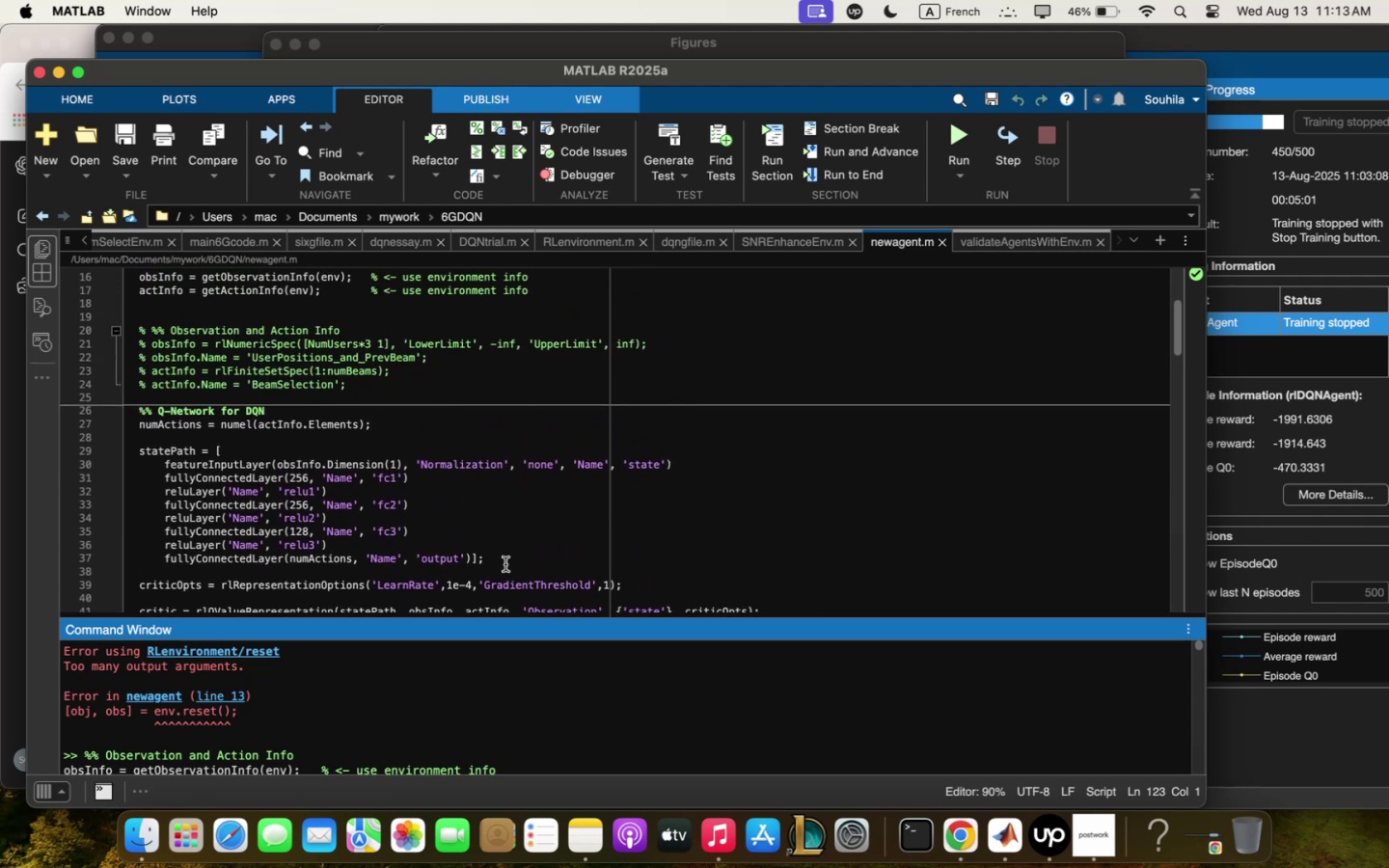 
left_click_drag(start_coordinate=[503, 559], to_coordinate=[119, 333])
 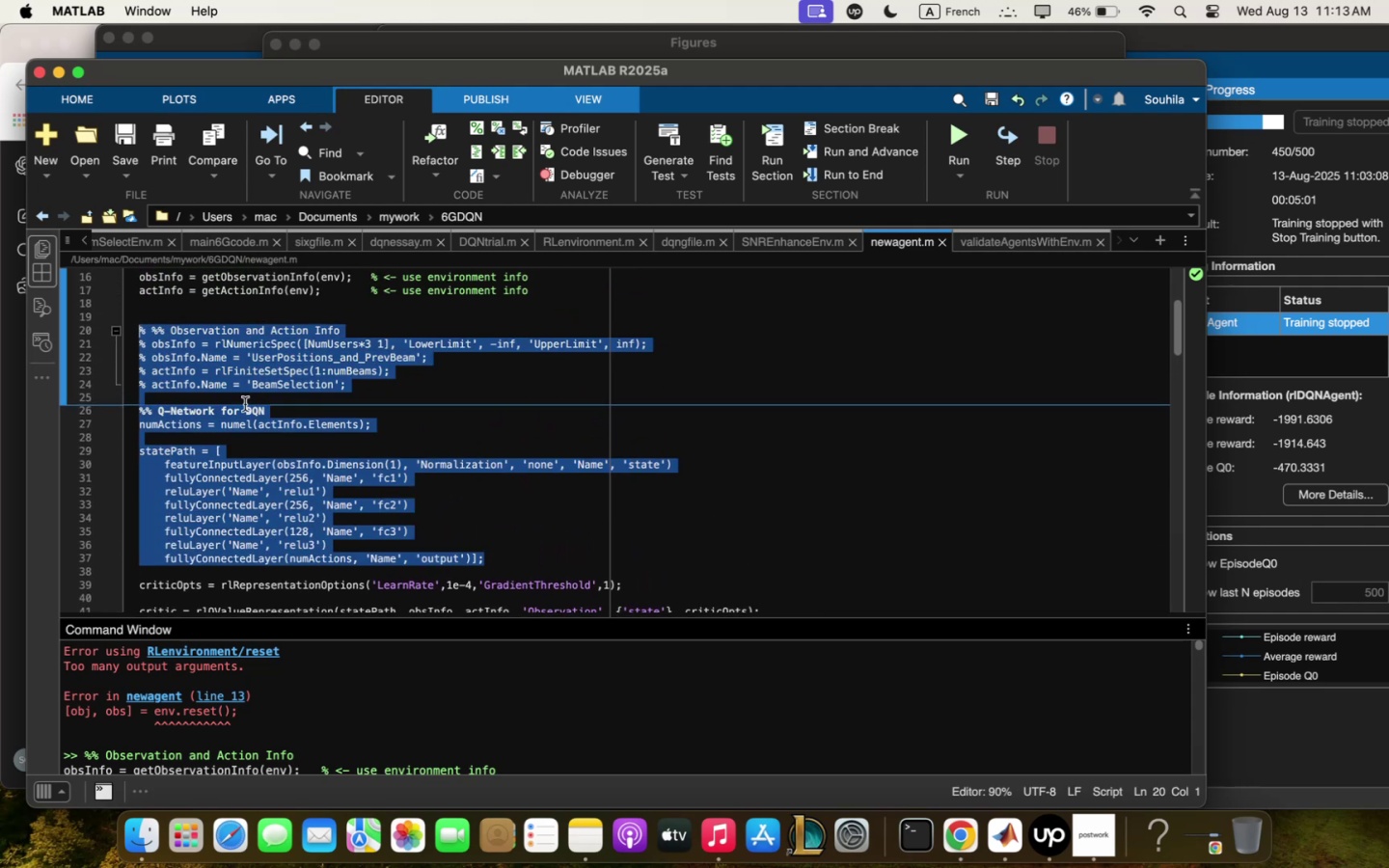 
scroll: coordinate [498, 438], scroll_direction: up, amount: 5.0
 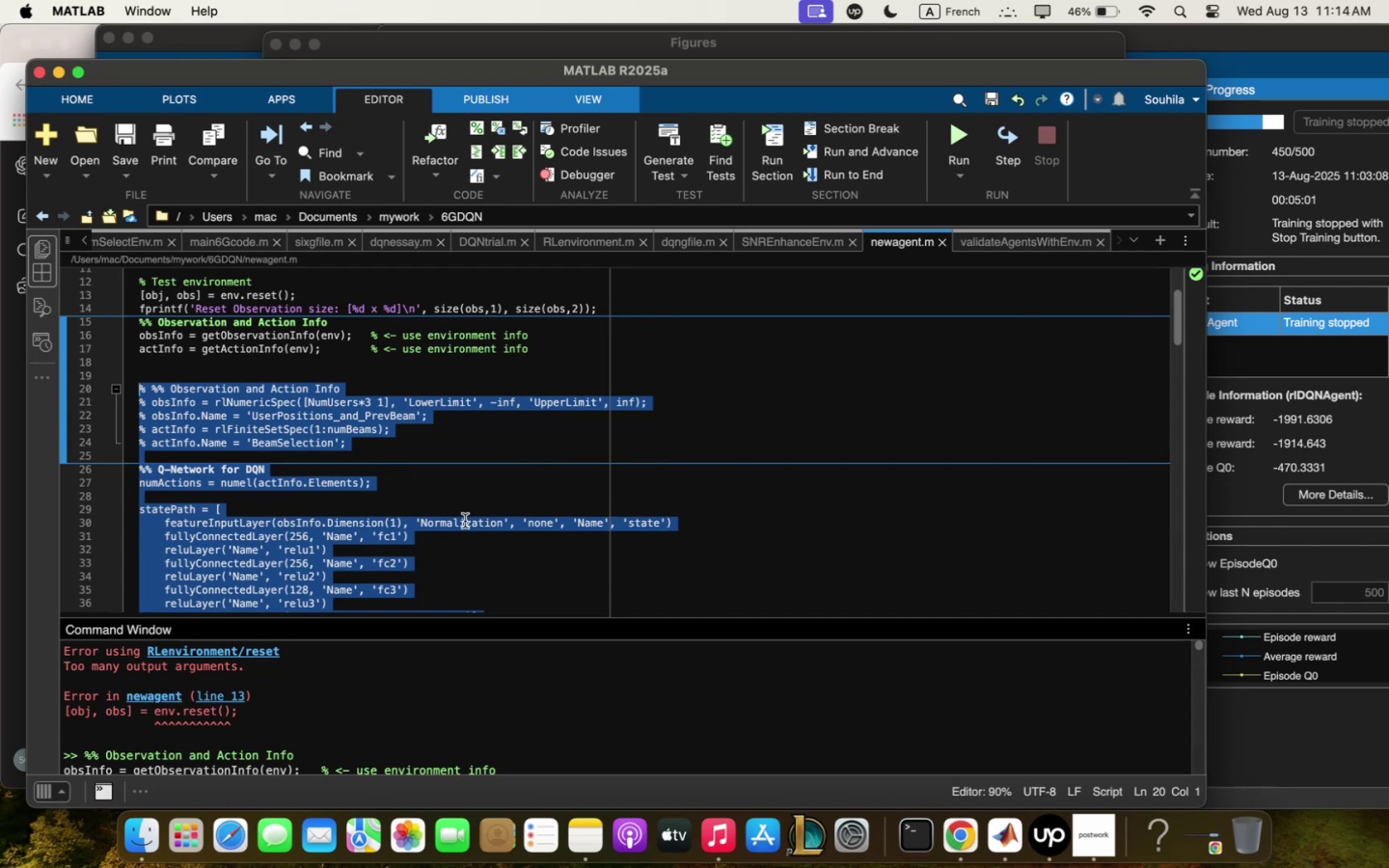 
wait(39.32)
 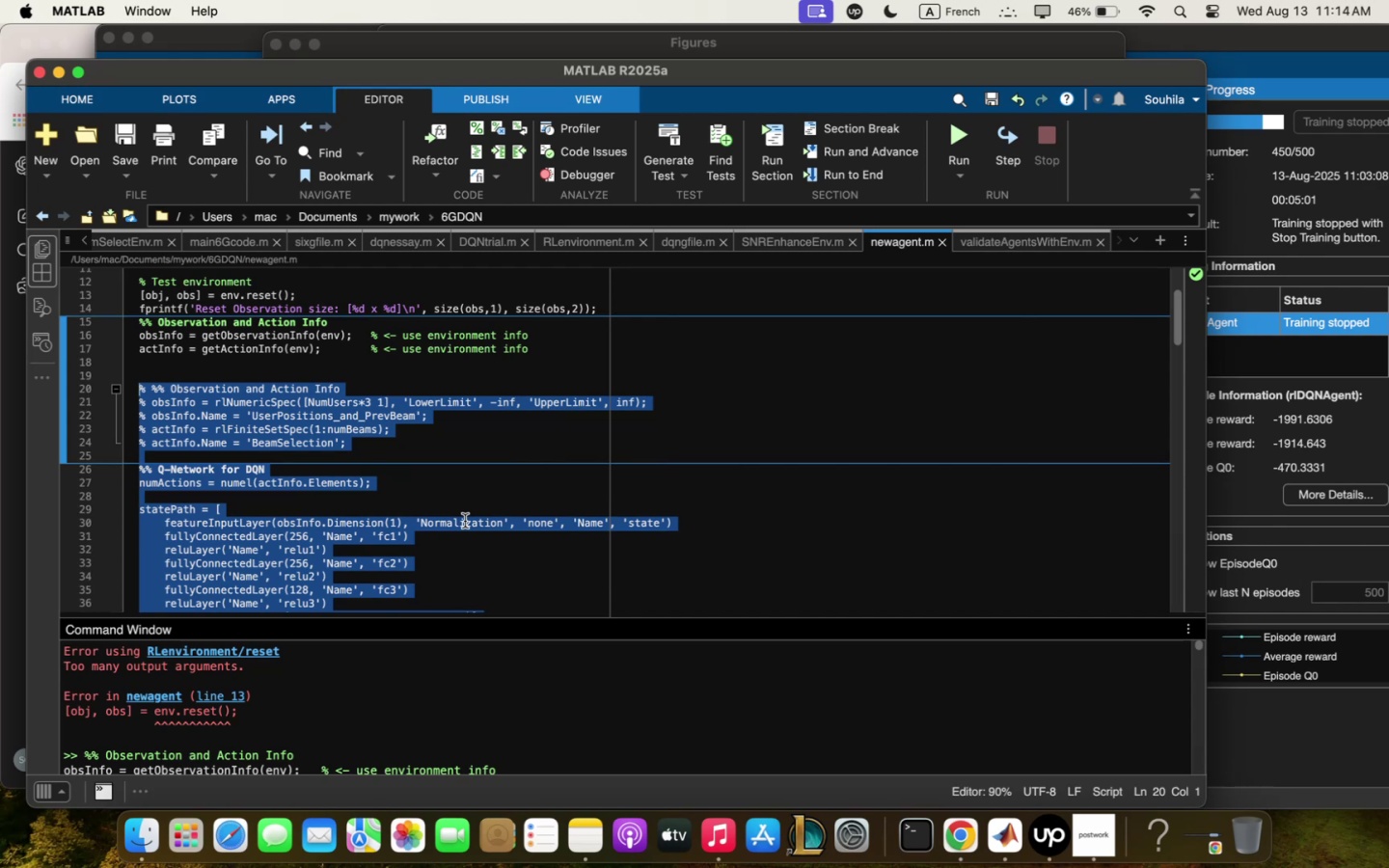 
key(Backspace)
 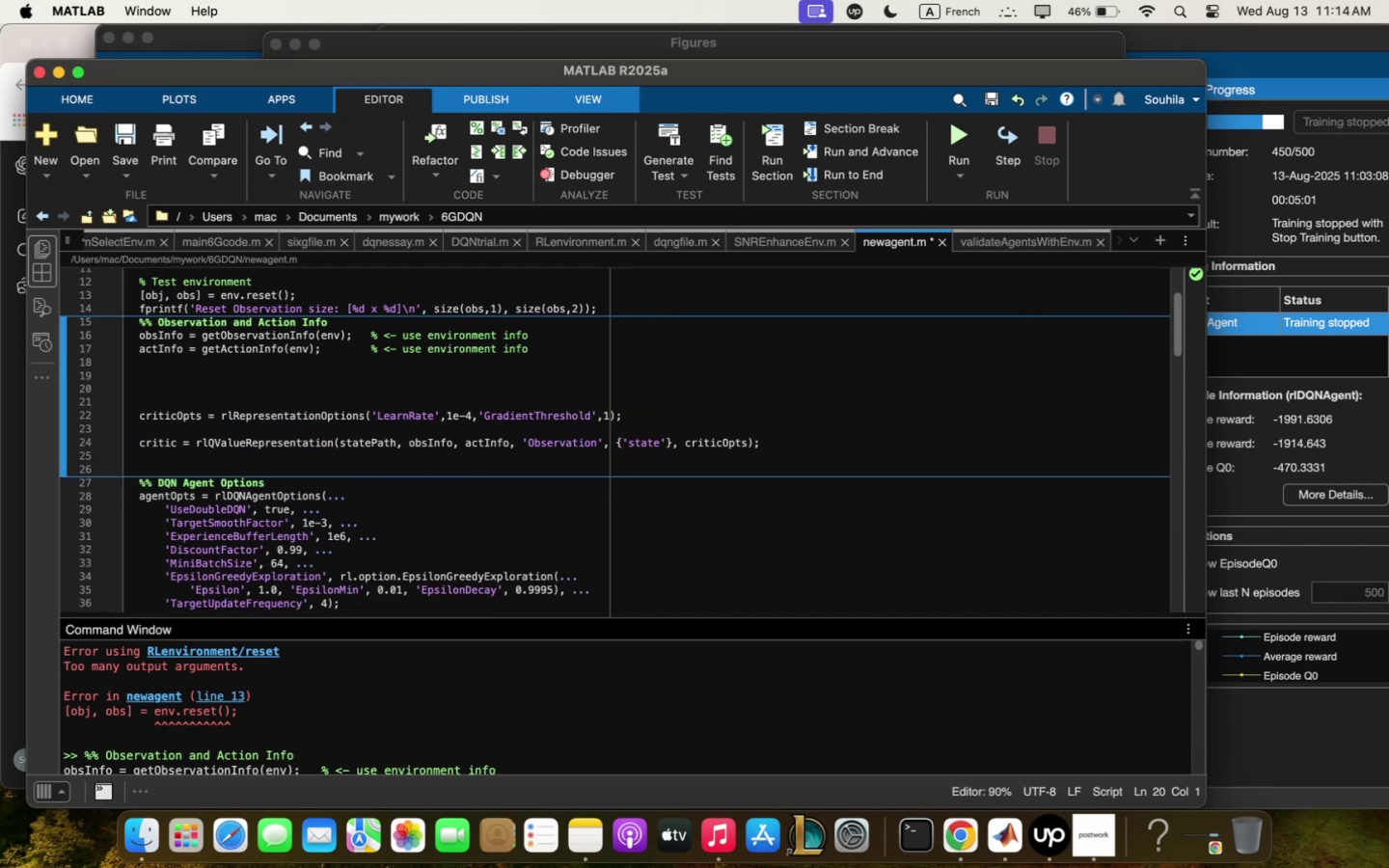 
key(Meta+V)
 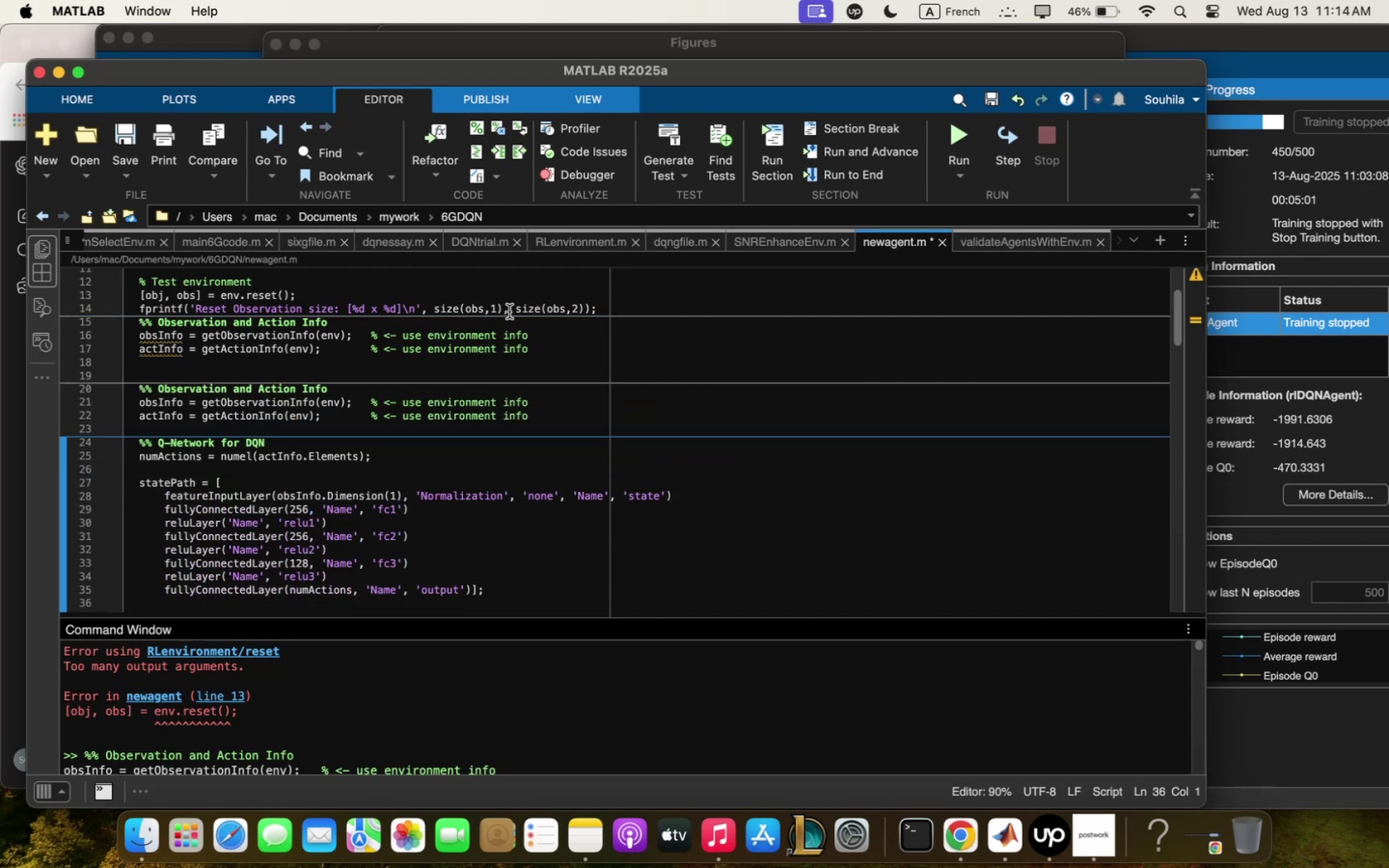 
left_click_drag(start_coordinate=[557, 355], to_coordinate=[116, 318])
 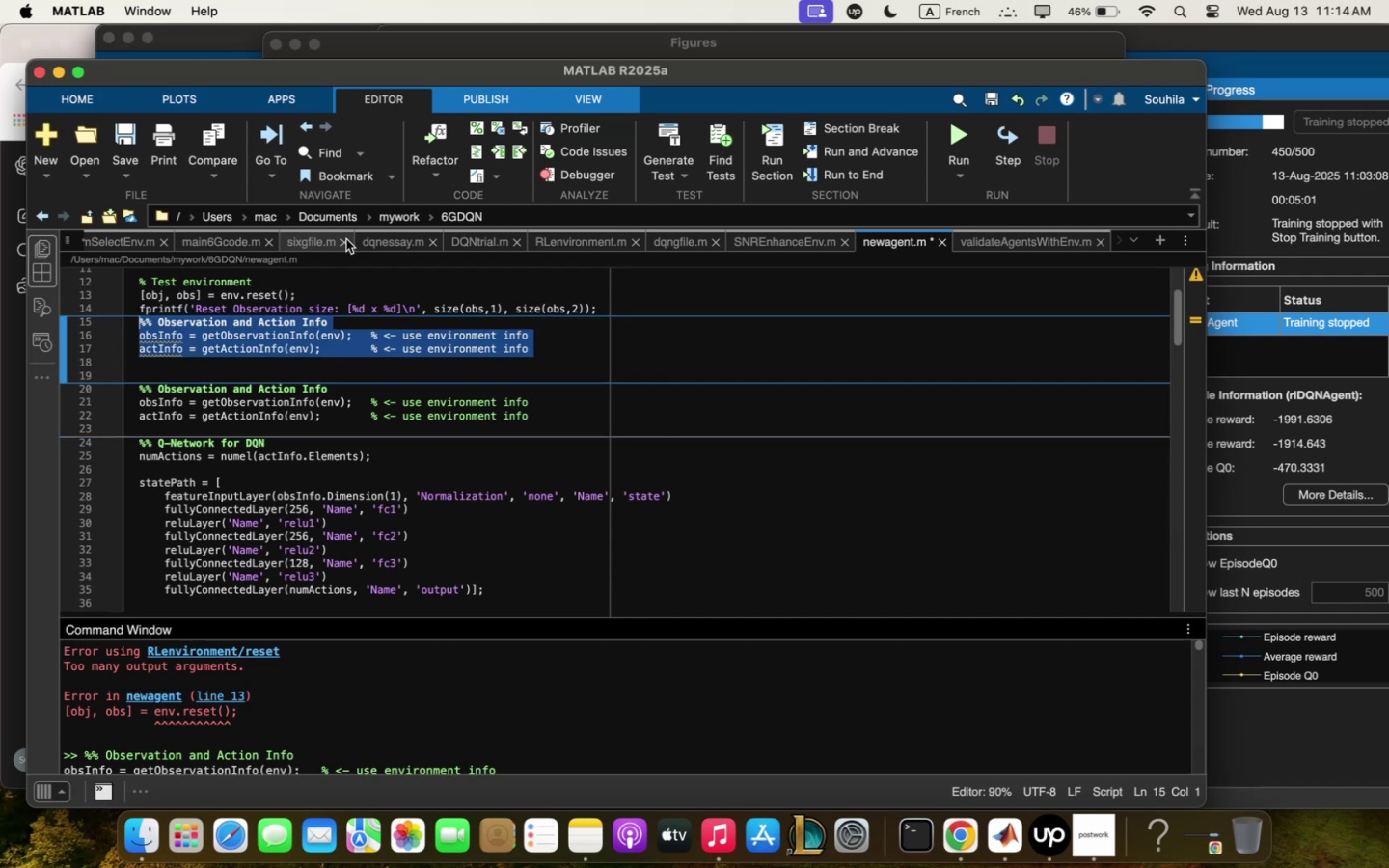 
key(Backspace)
 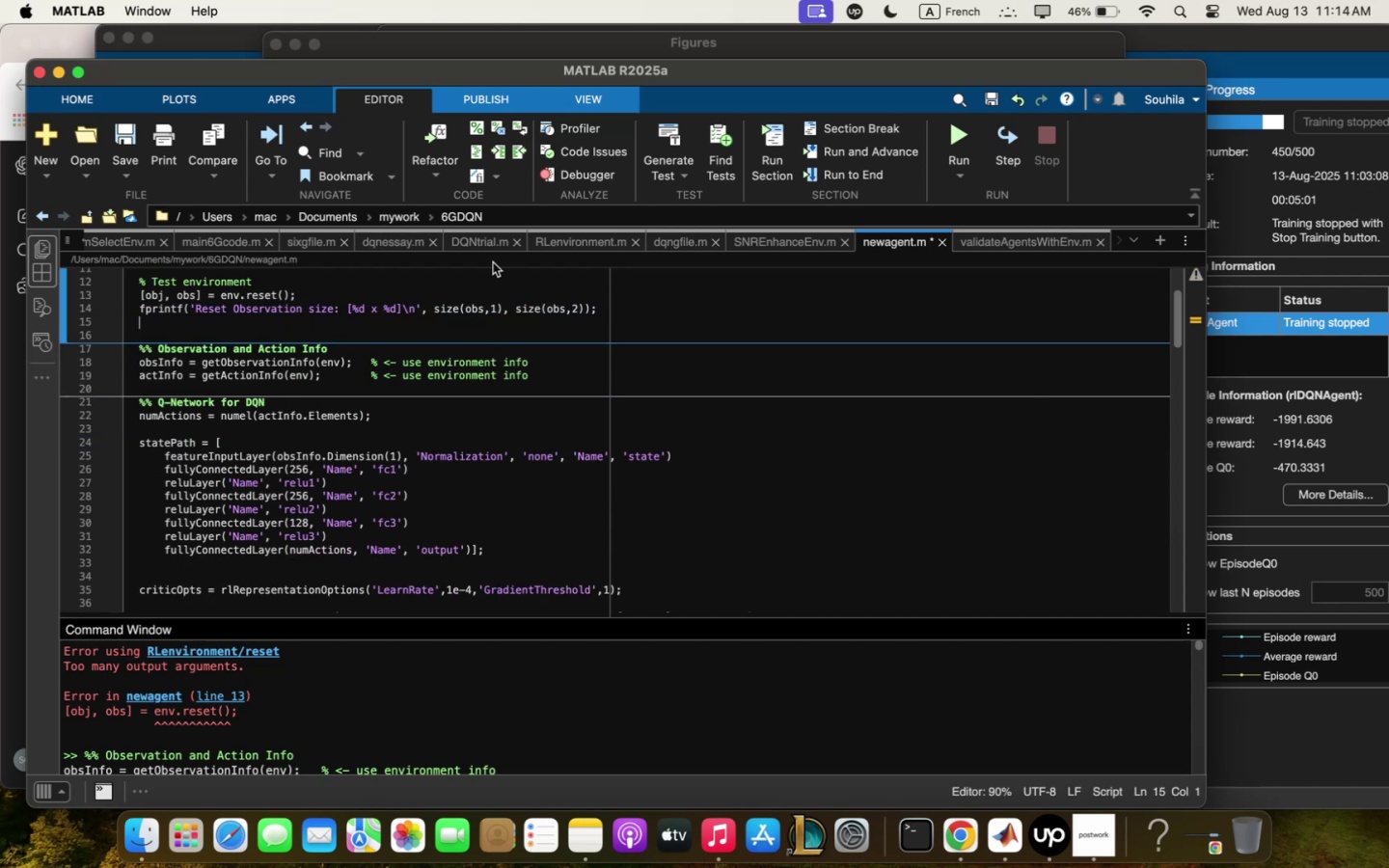 
key(Backspace)
 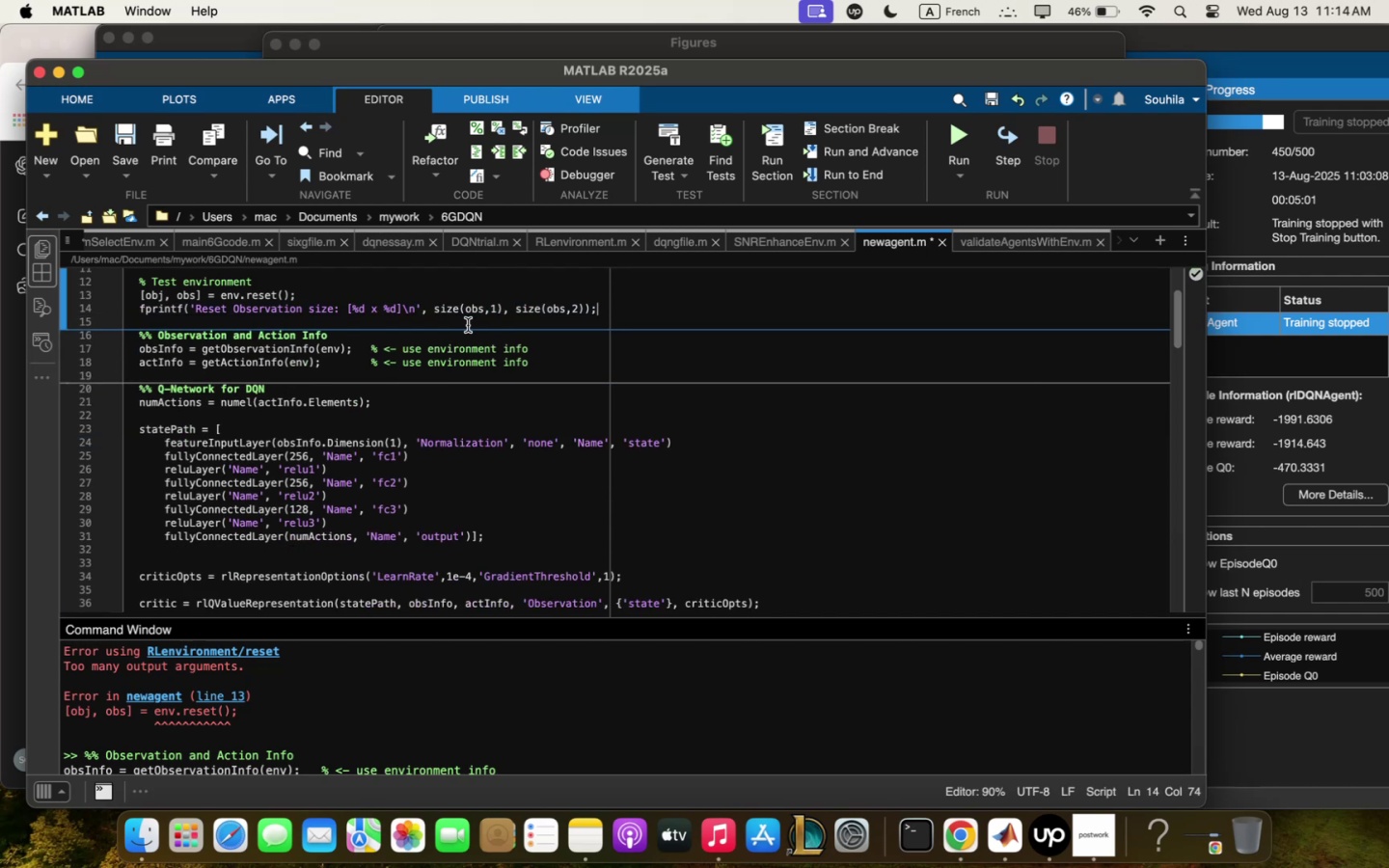 
scroll: coordinate [459, 358], scroll_direction: up, amount: 18.0
 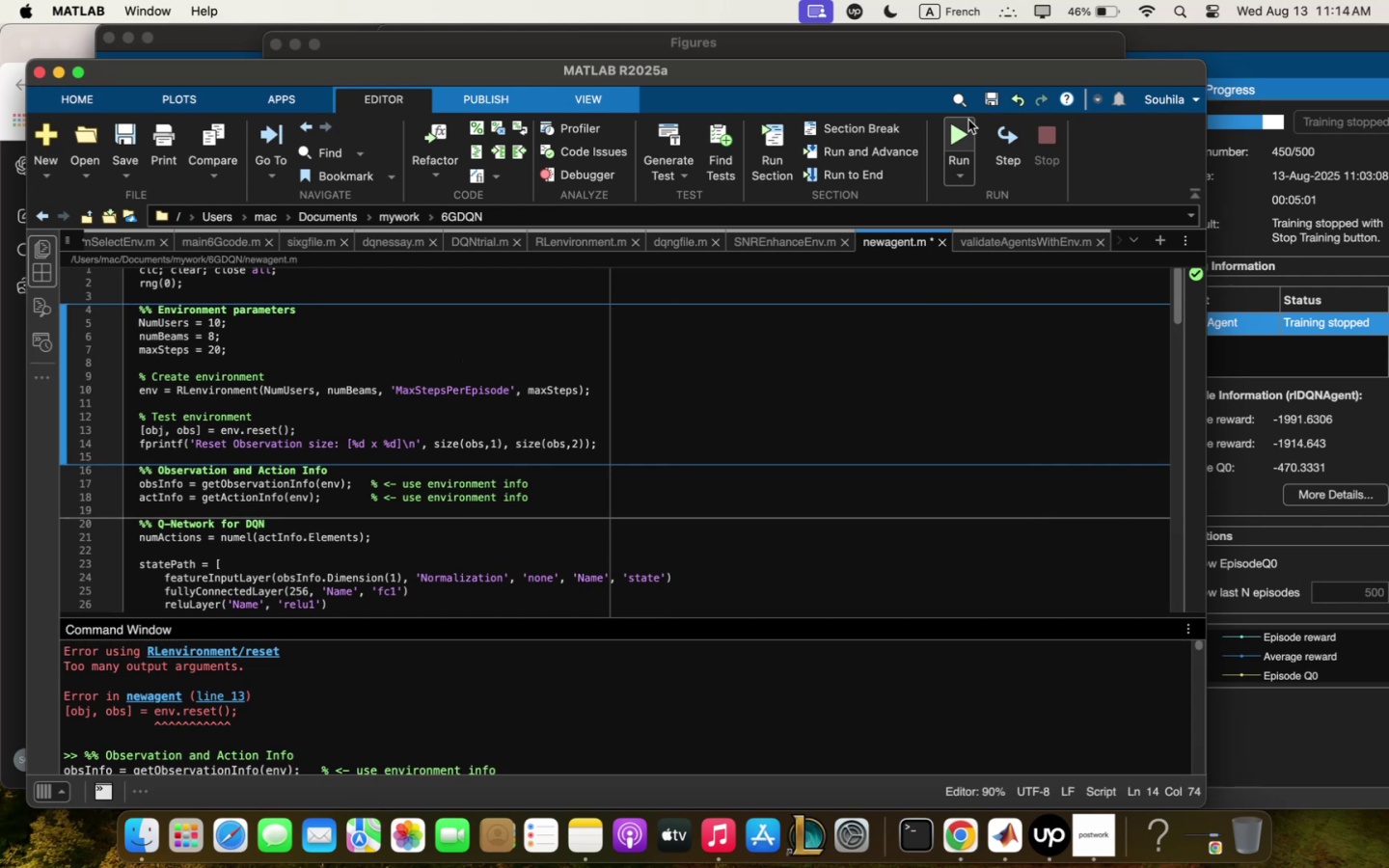 
left_click([967, 130])
 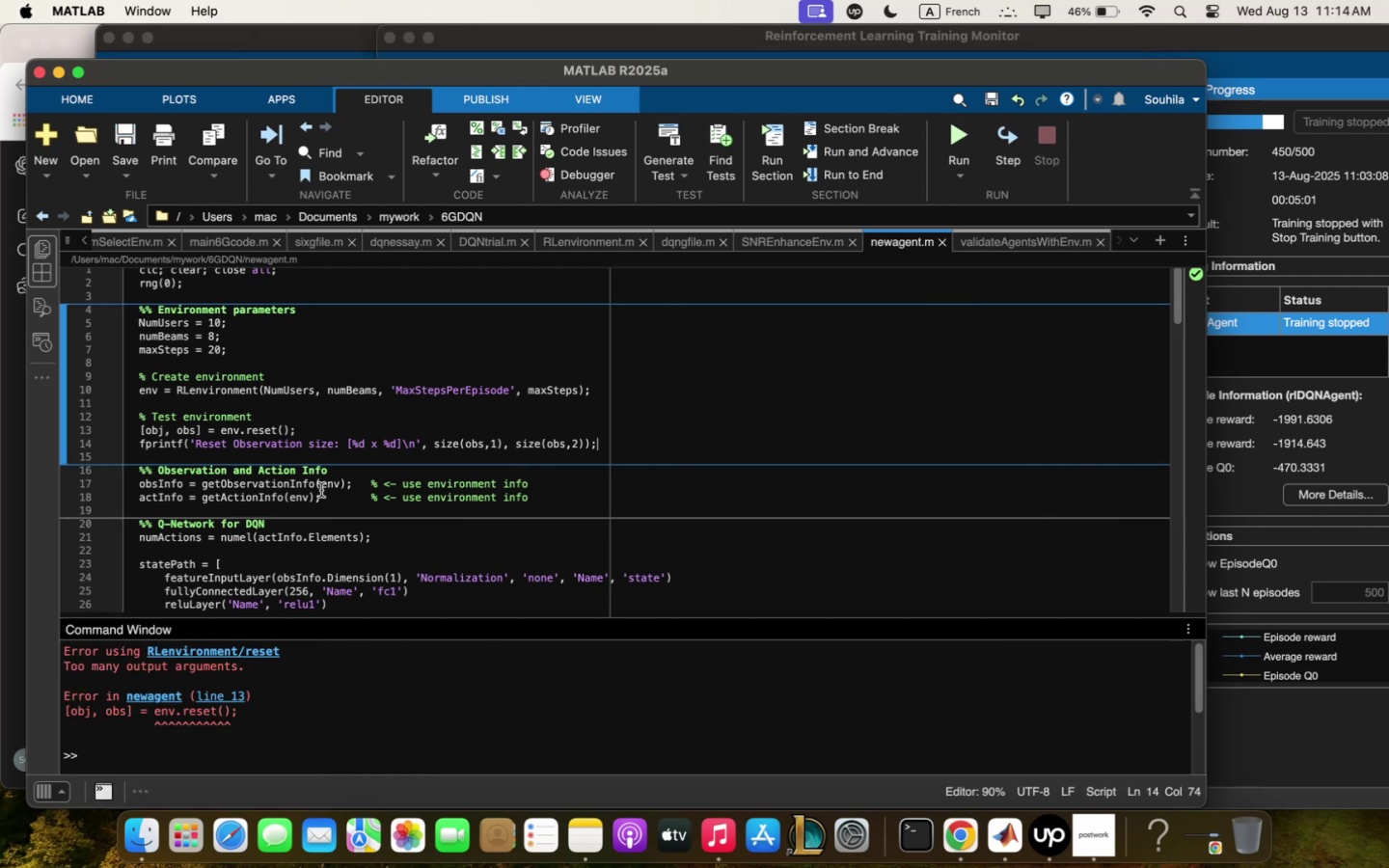 
wait(10.29)
 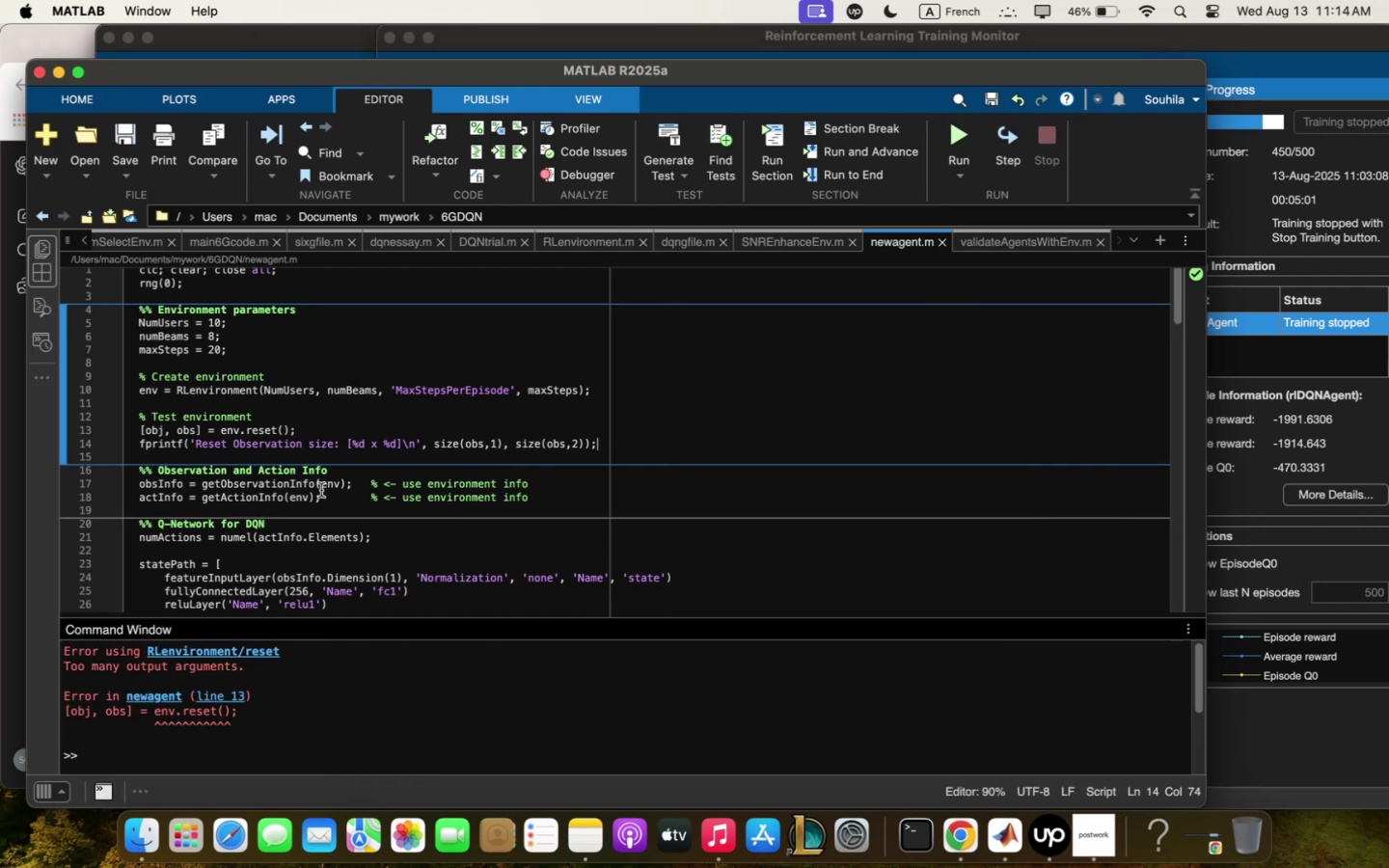 
key(Shift+Quote)
 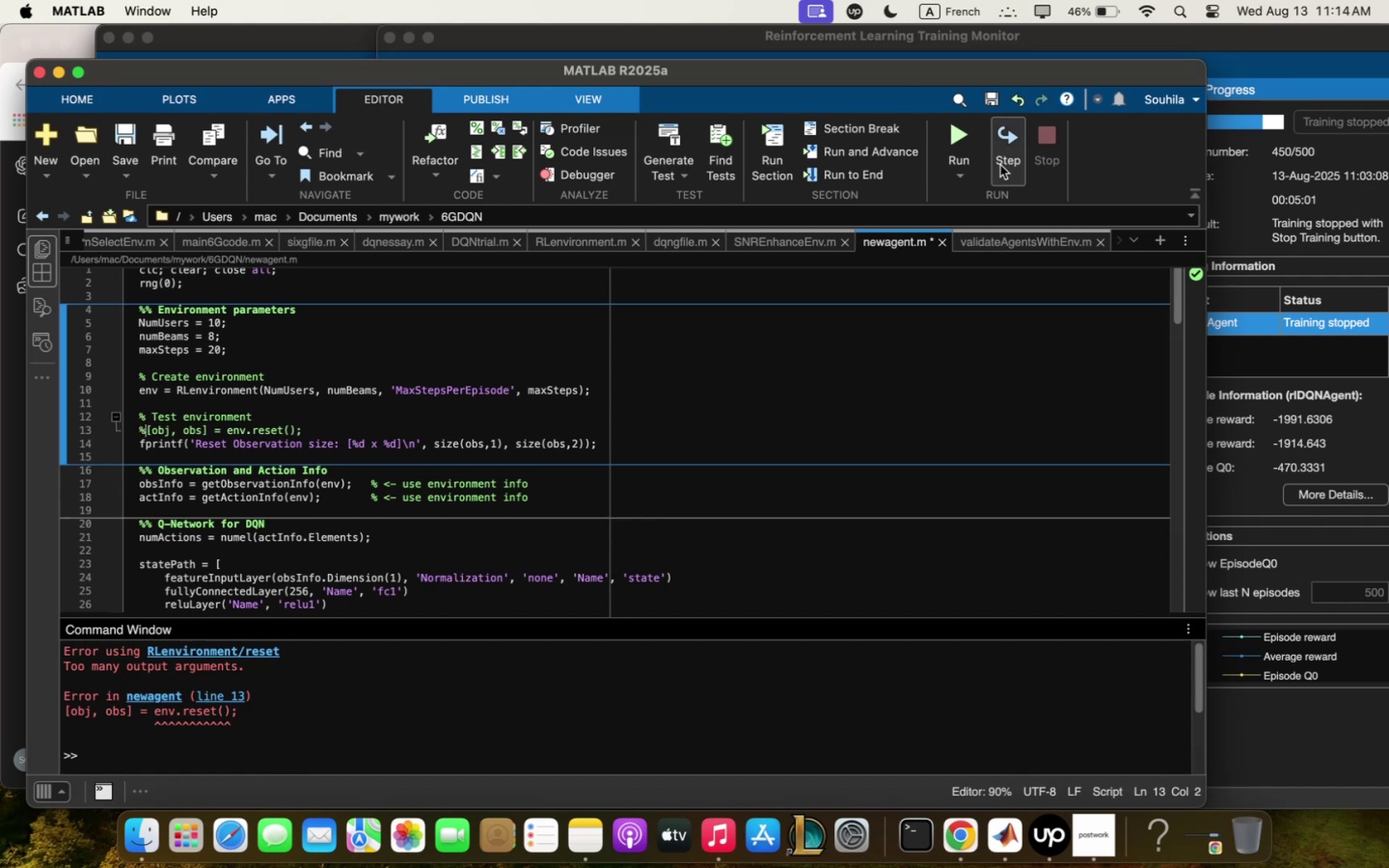 
left_click([970, 128])
 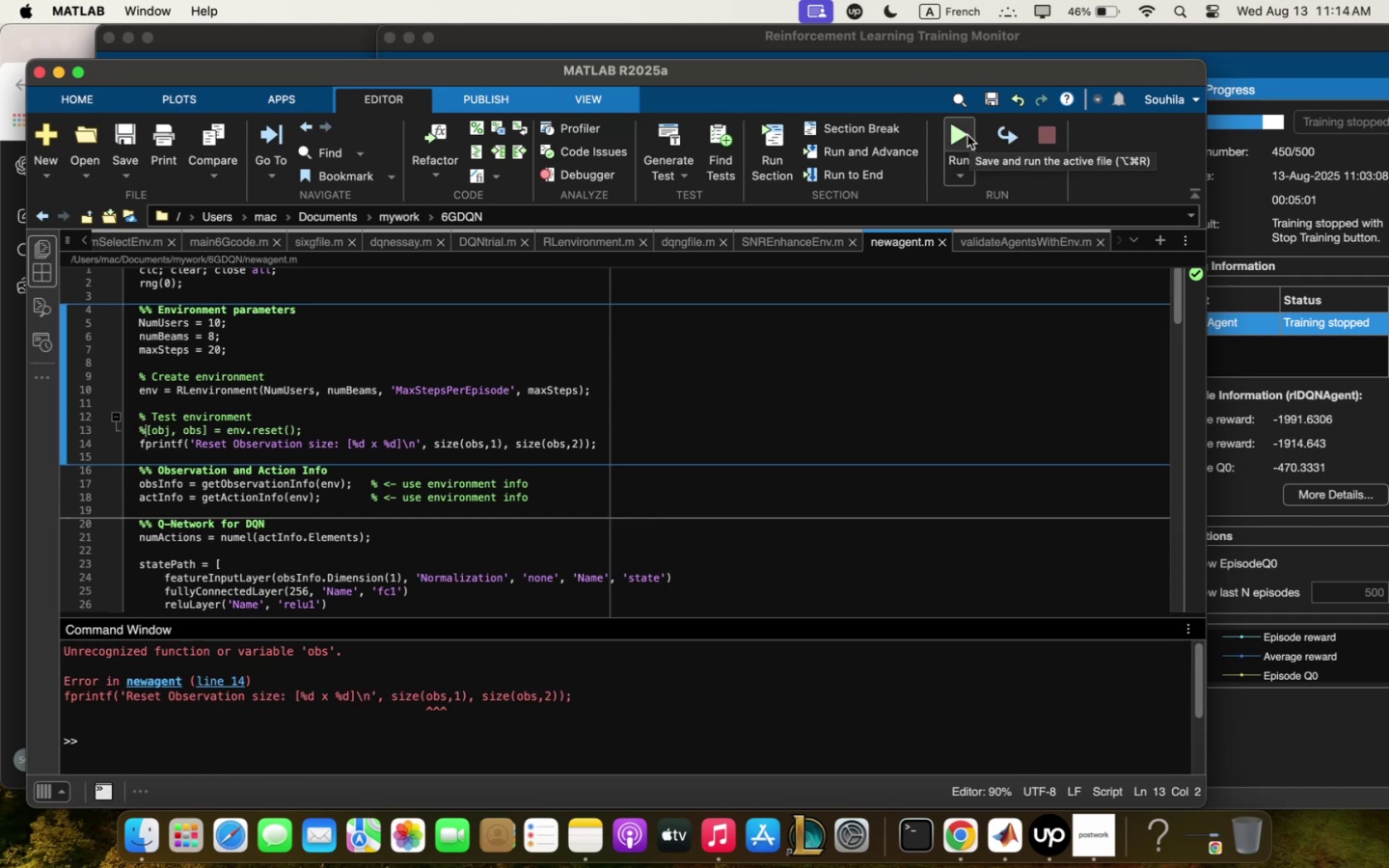 
wait(7.3)
 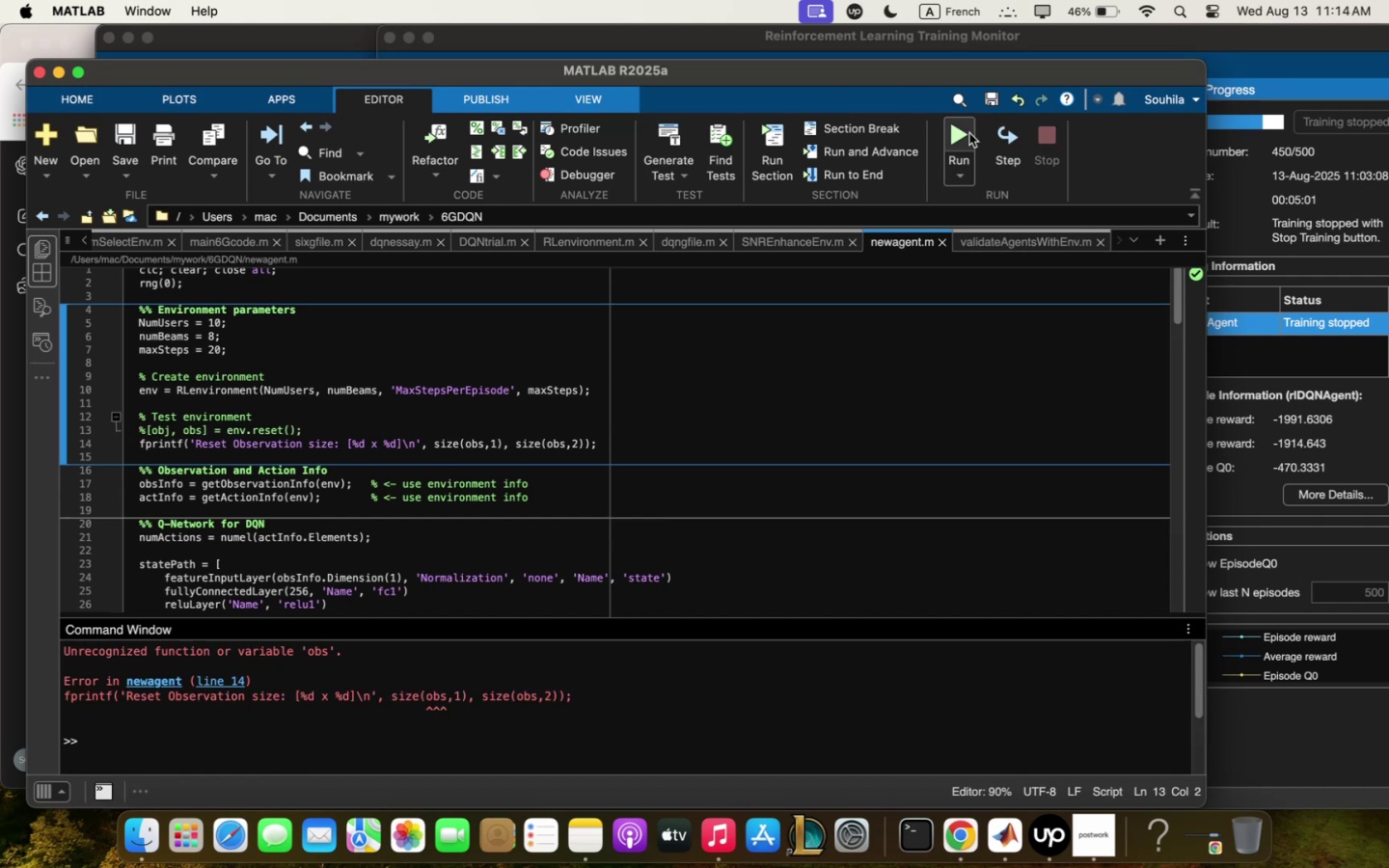 
scroll: coordinate [421, 373], scroll_direction: down, amount: 6.0
 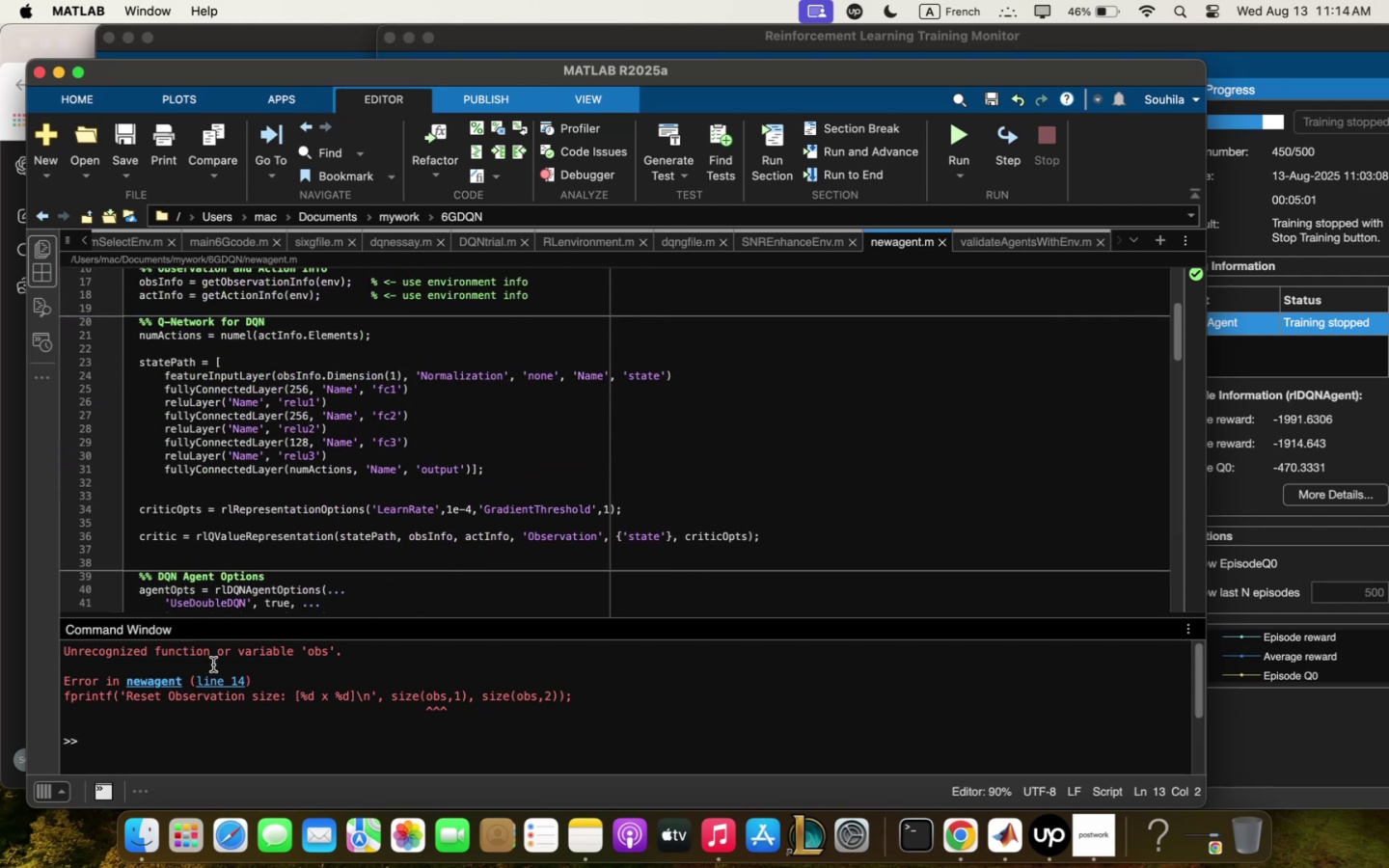 
double_click([220, 680])
 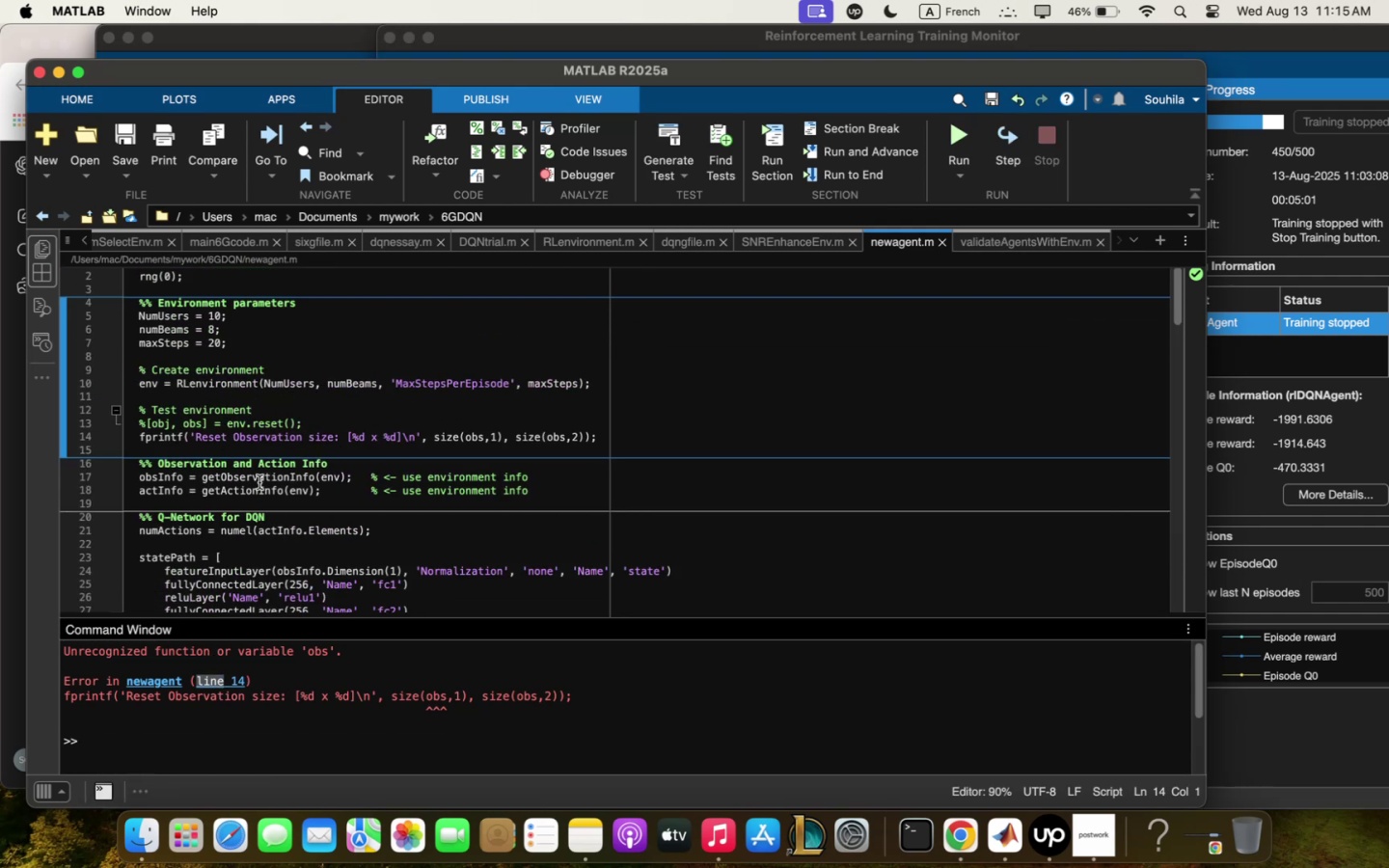 
wait(6.43)
 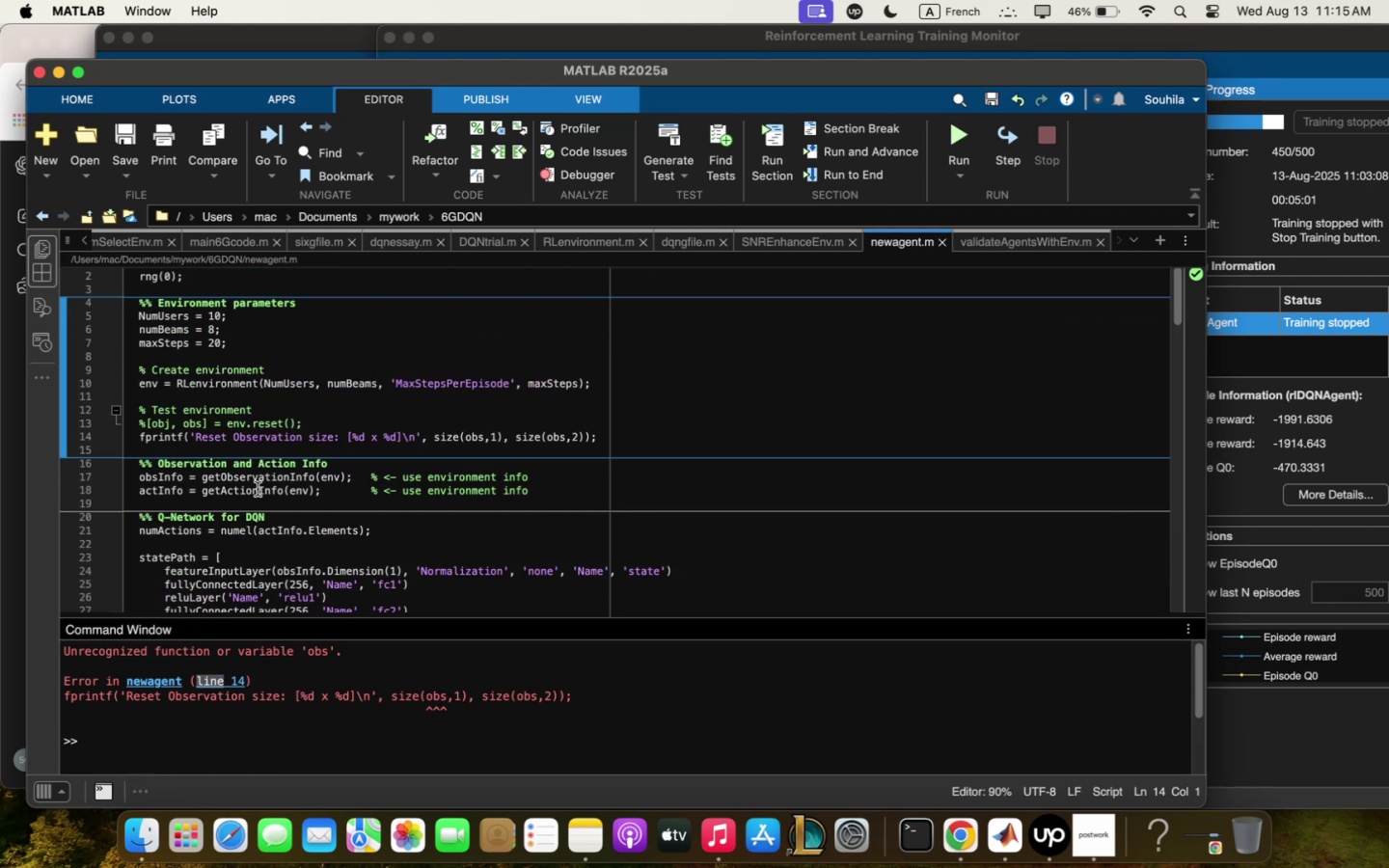 
key(Shift+Quote)
 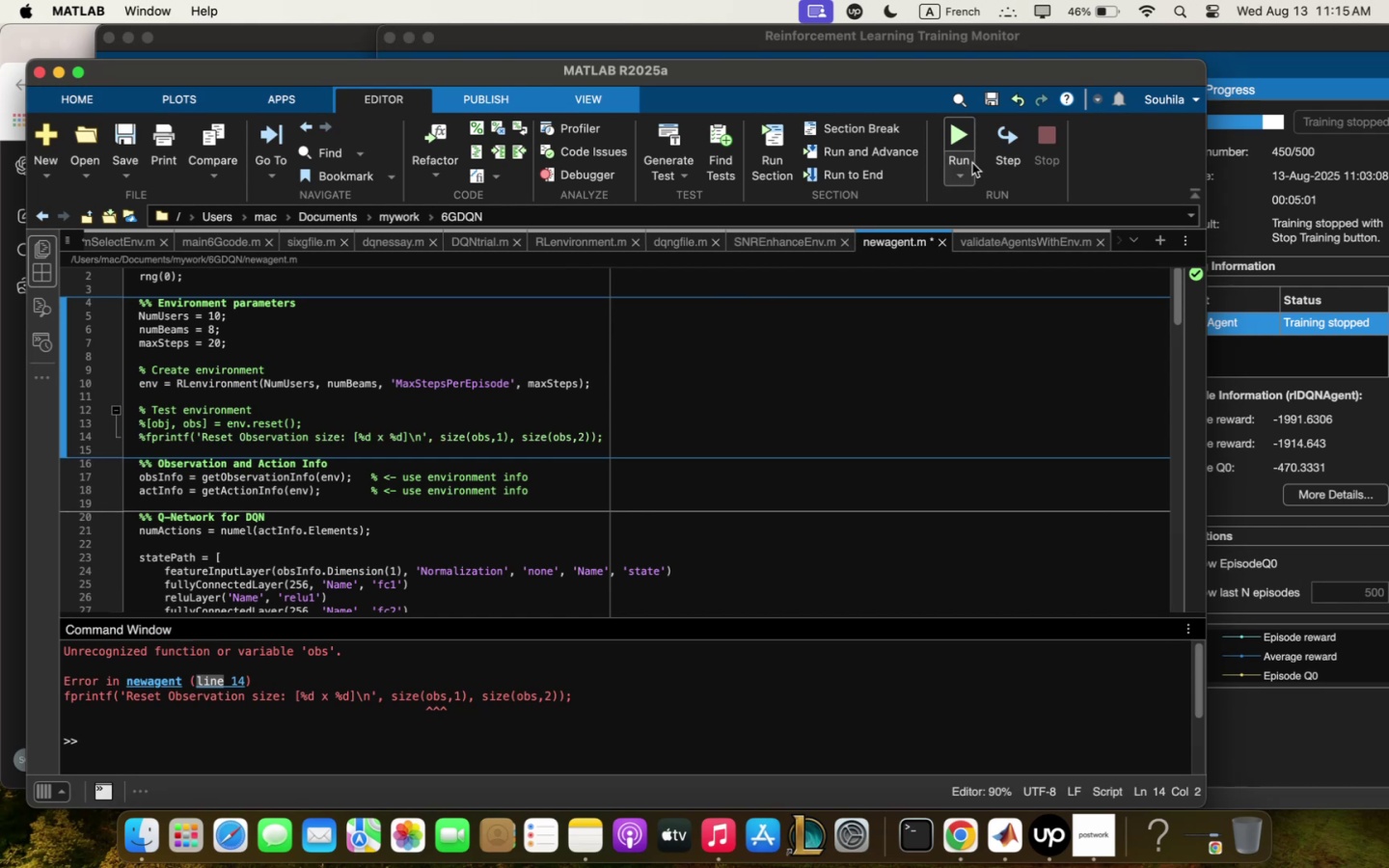 
left_click([954, 129])
 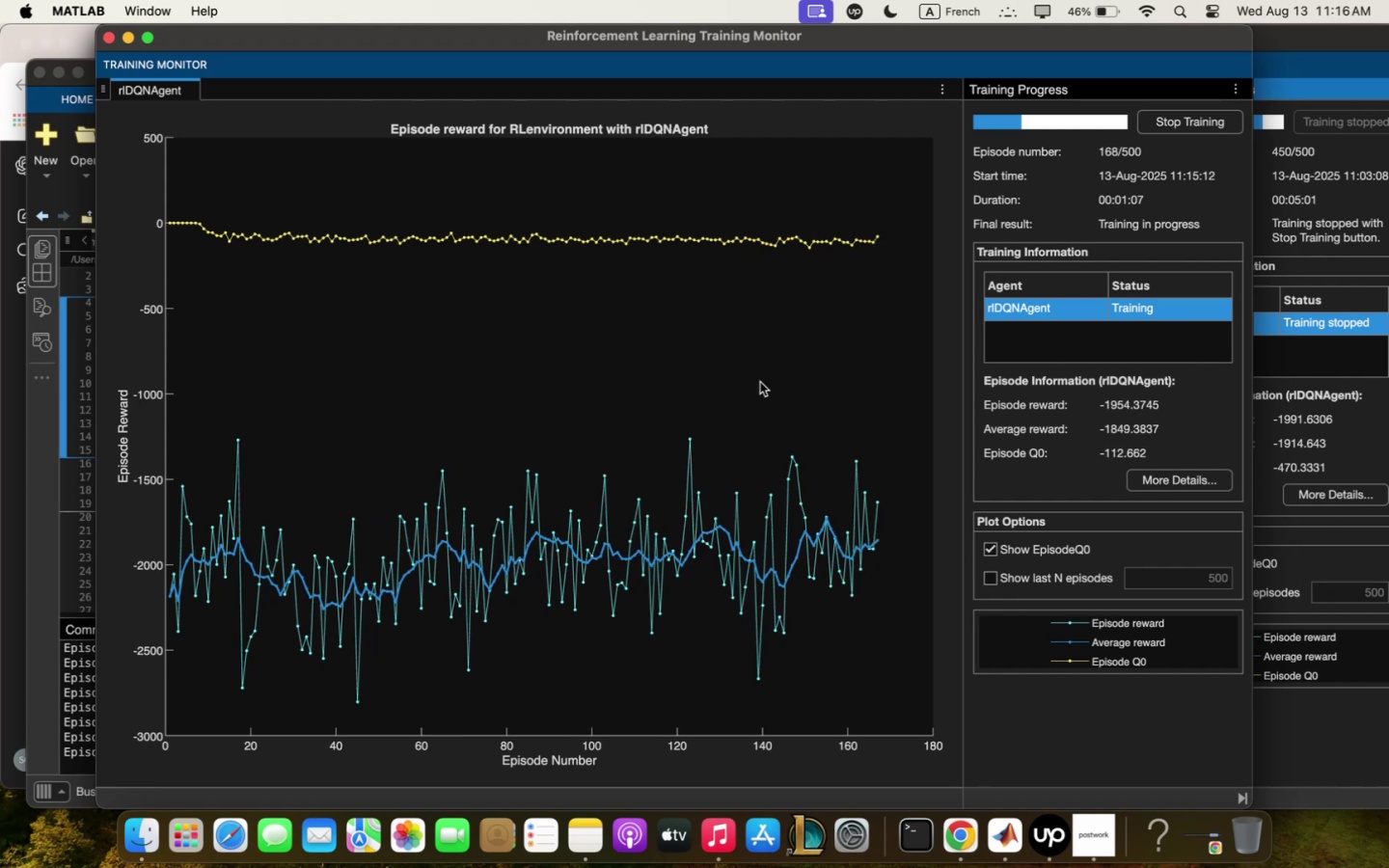 
wait(76.0)
 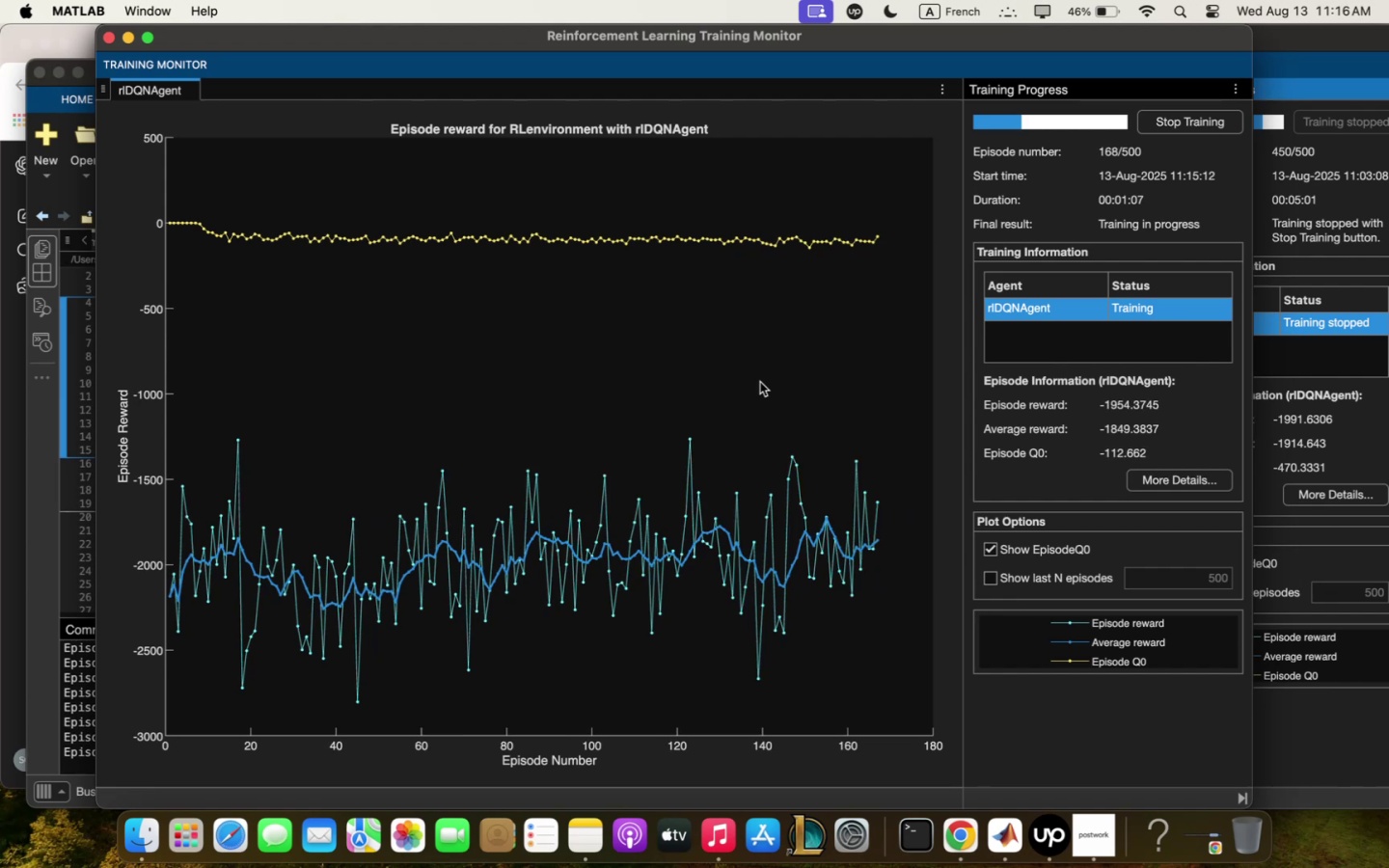 
left_click_drag(start_coordinate=[246, 38], to_coordinate=[1050, 15])
 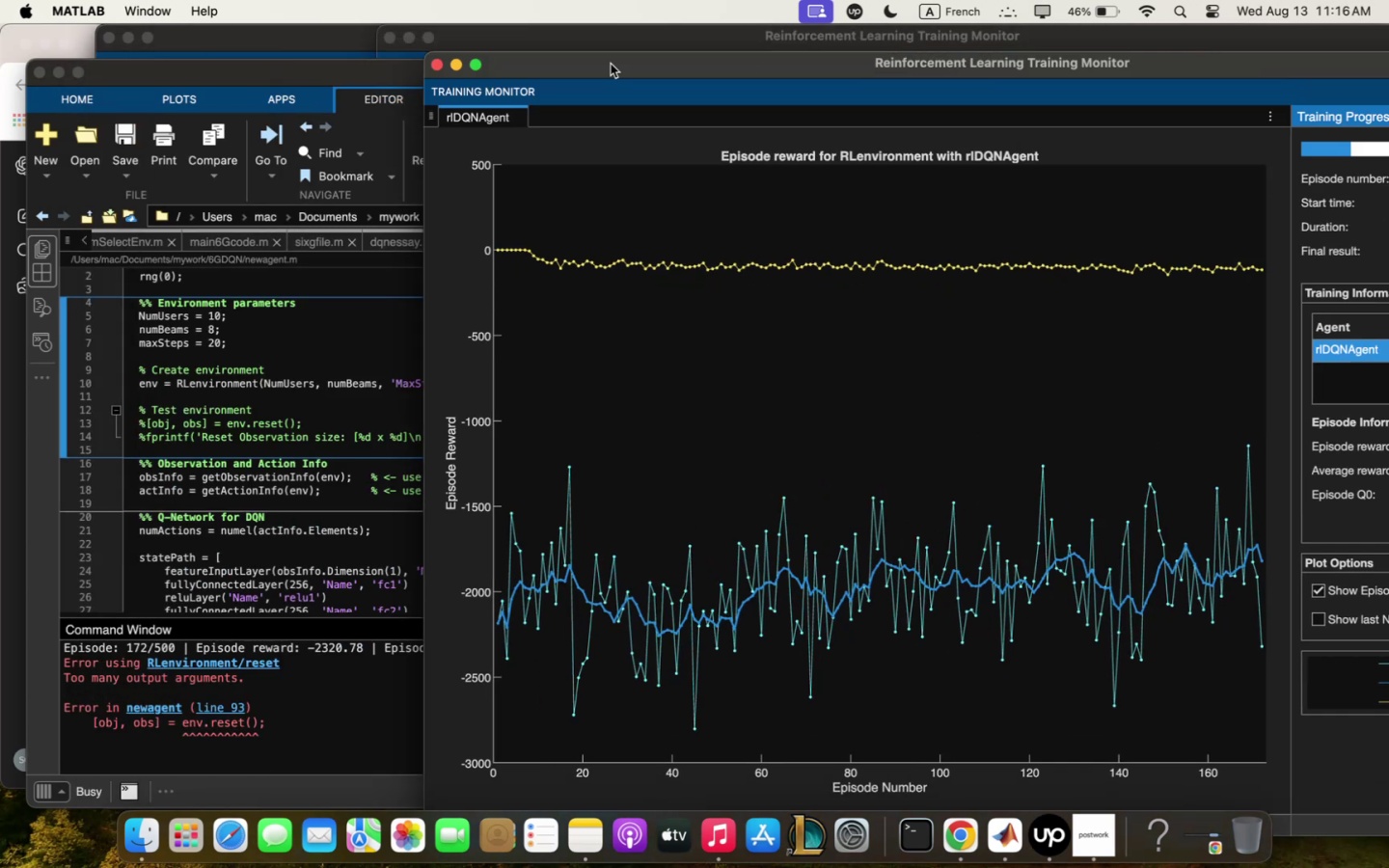 
left_click_drag(start_coordinate=[1076, 14], to_coordinate=[1133, 13])
 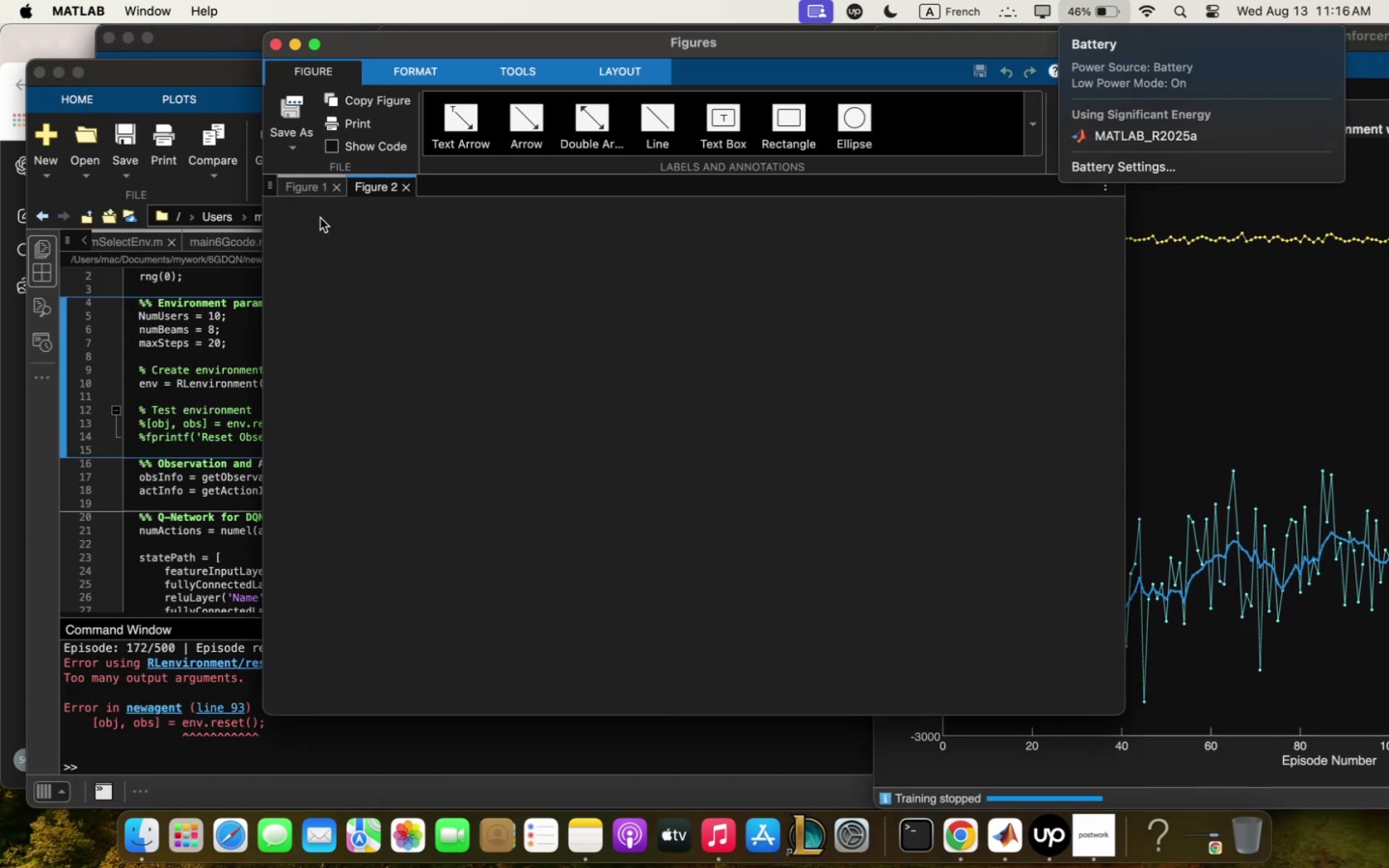 
wait(5.11)
 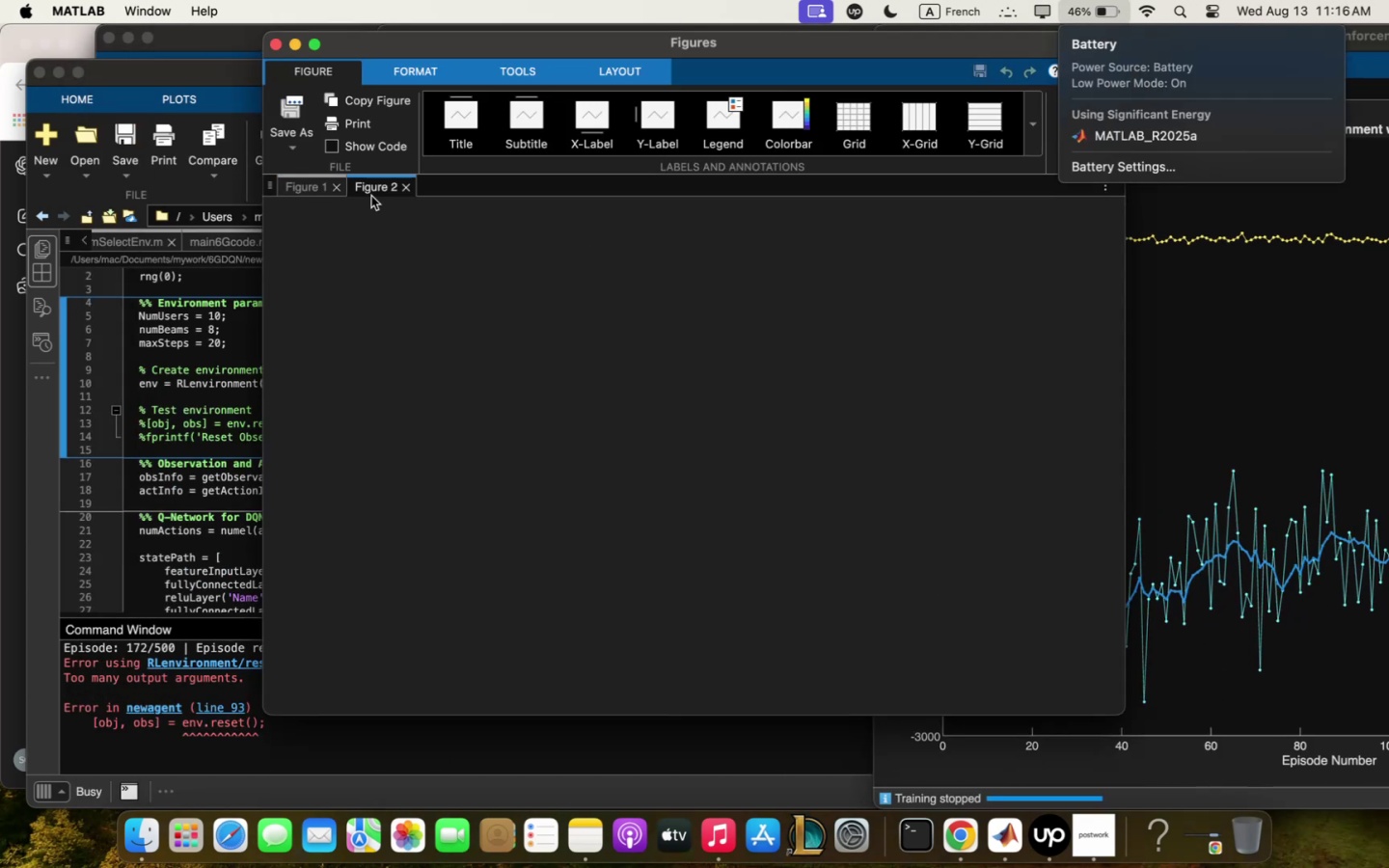 
left_click([312, 175])
 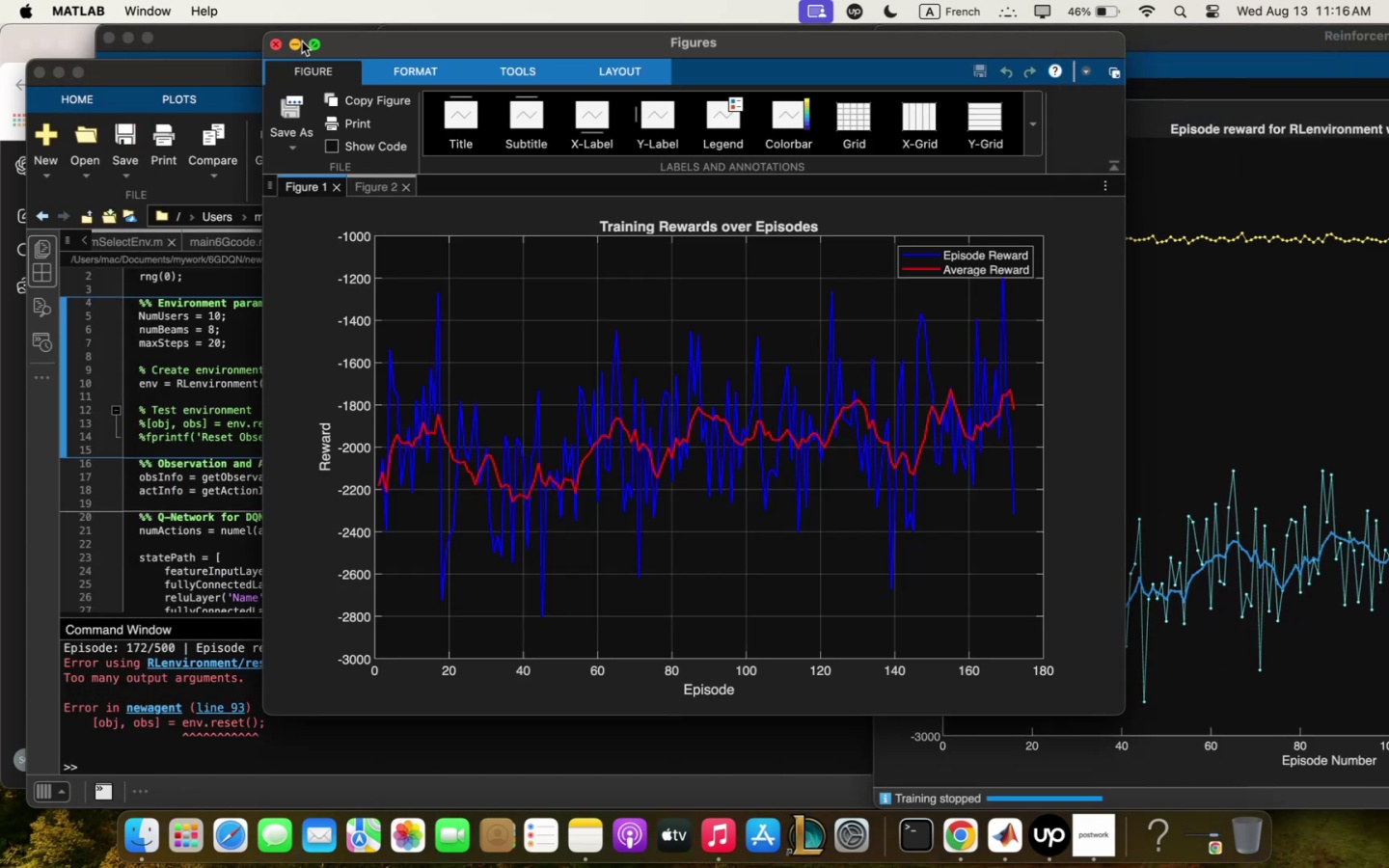 
left_click([301, 43])
 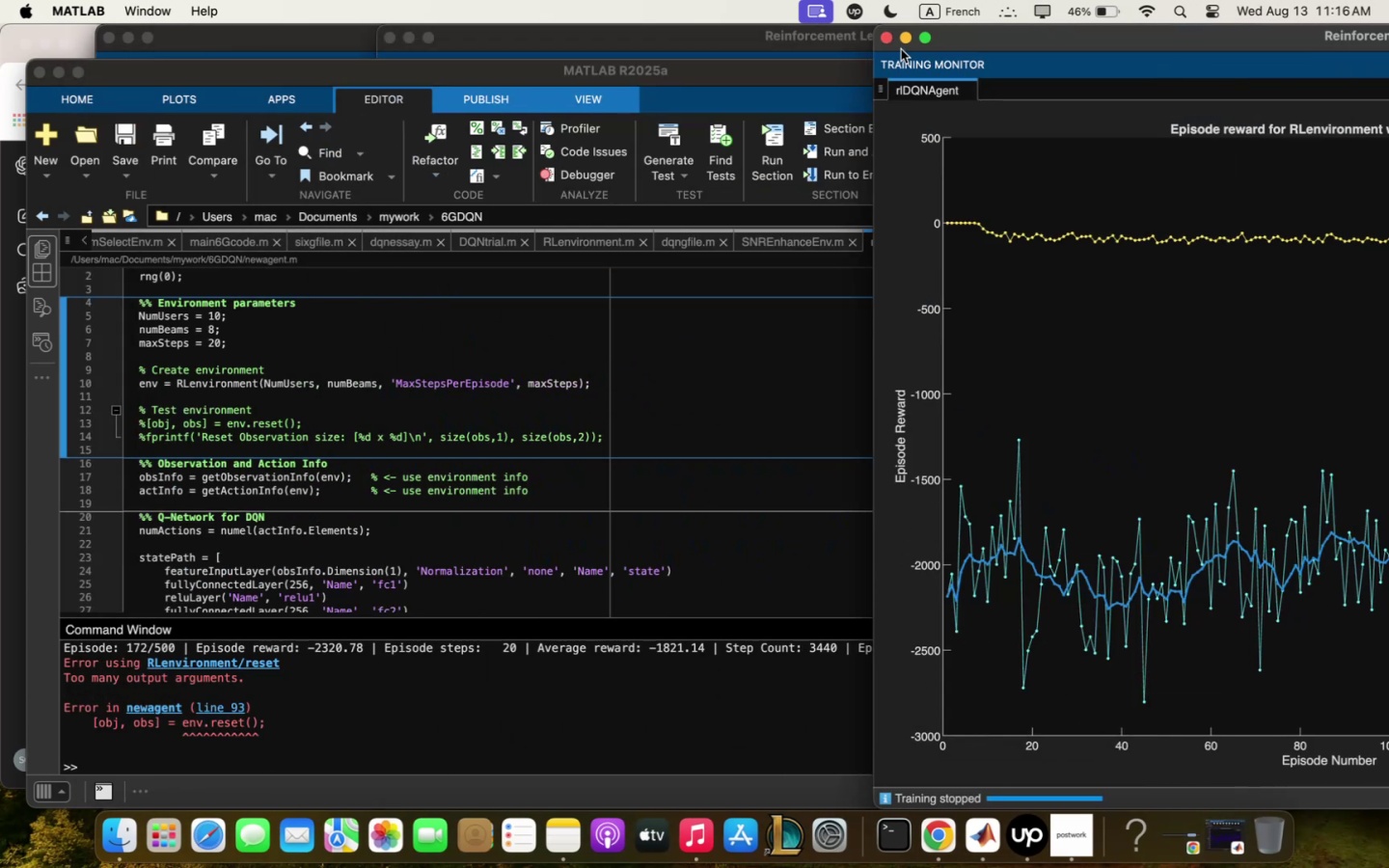 
left_click([907, 44])
 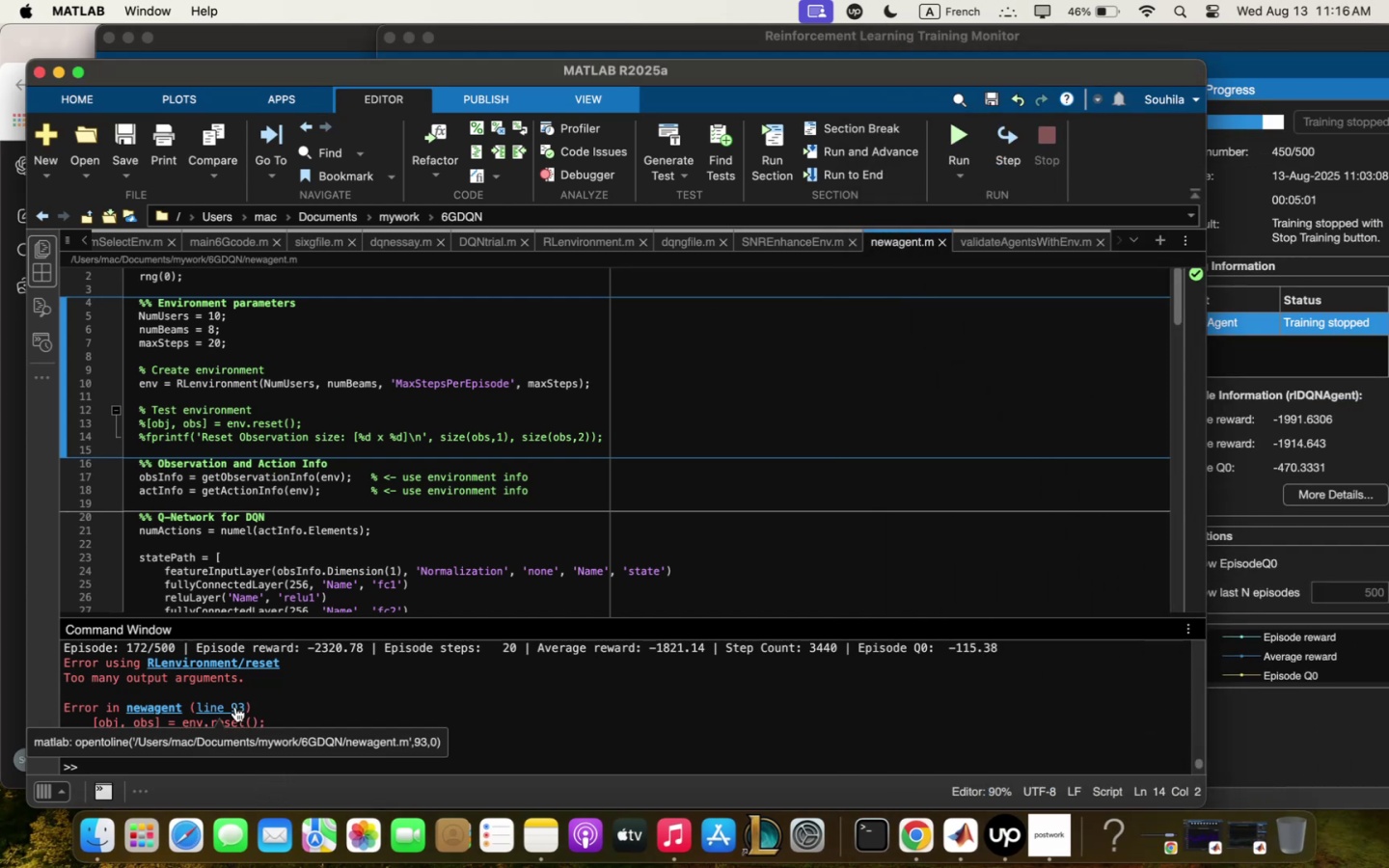 
wait(5.68)
 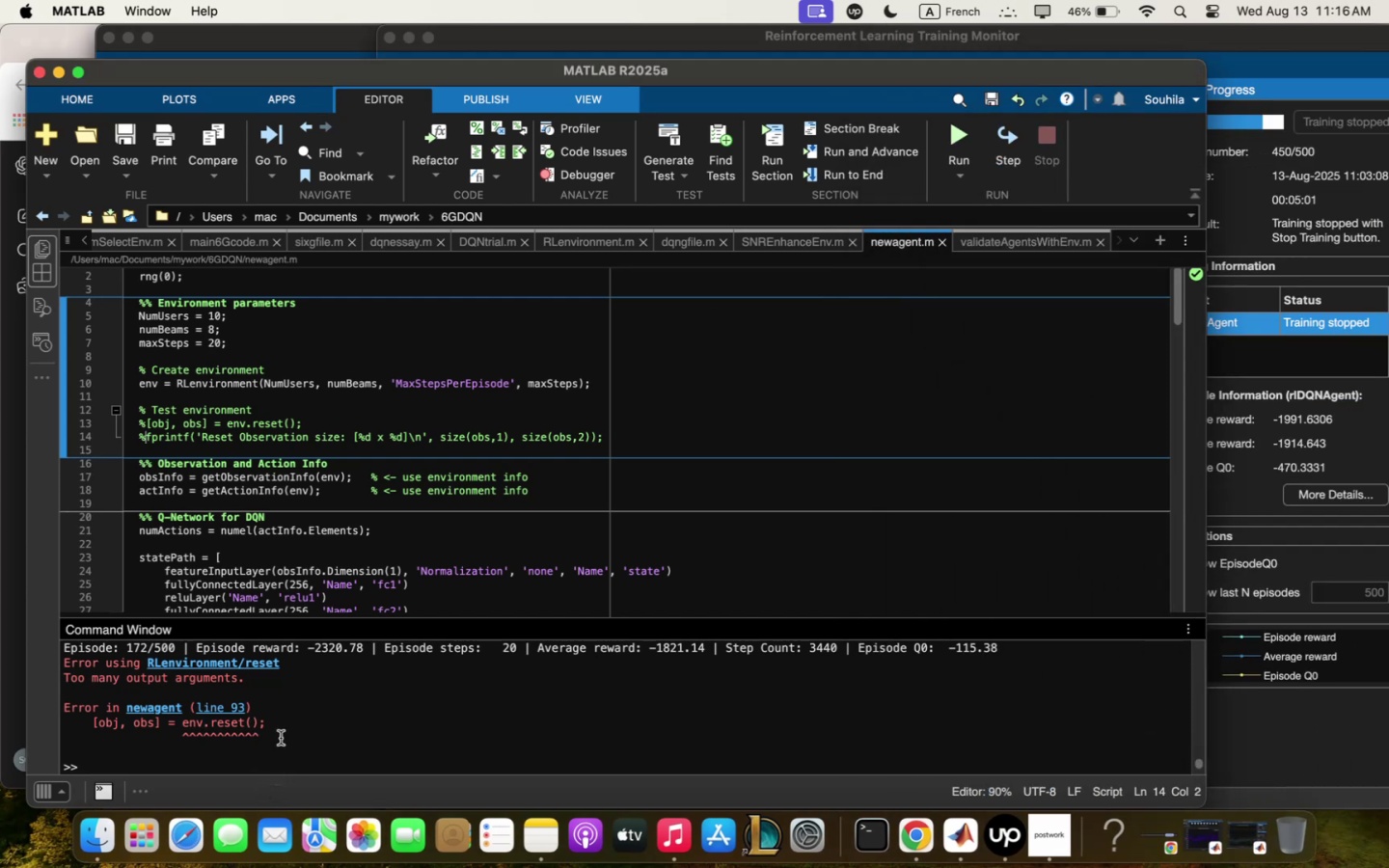 
left_click_drag(start_coordinate=[236, 707], to_coordinate=[241, 710])
 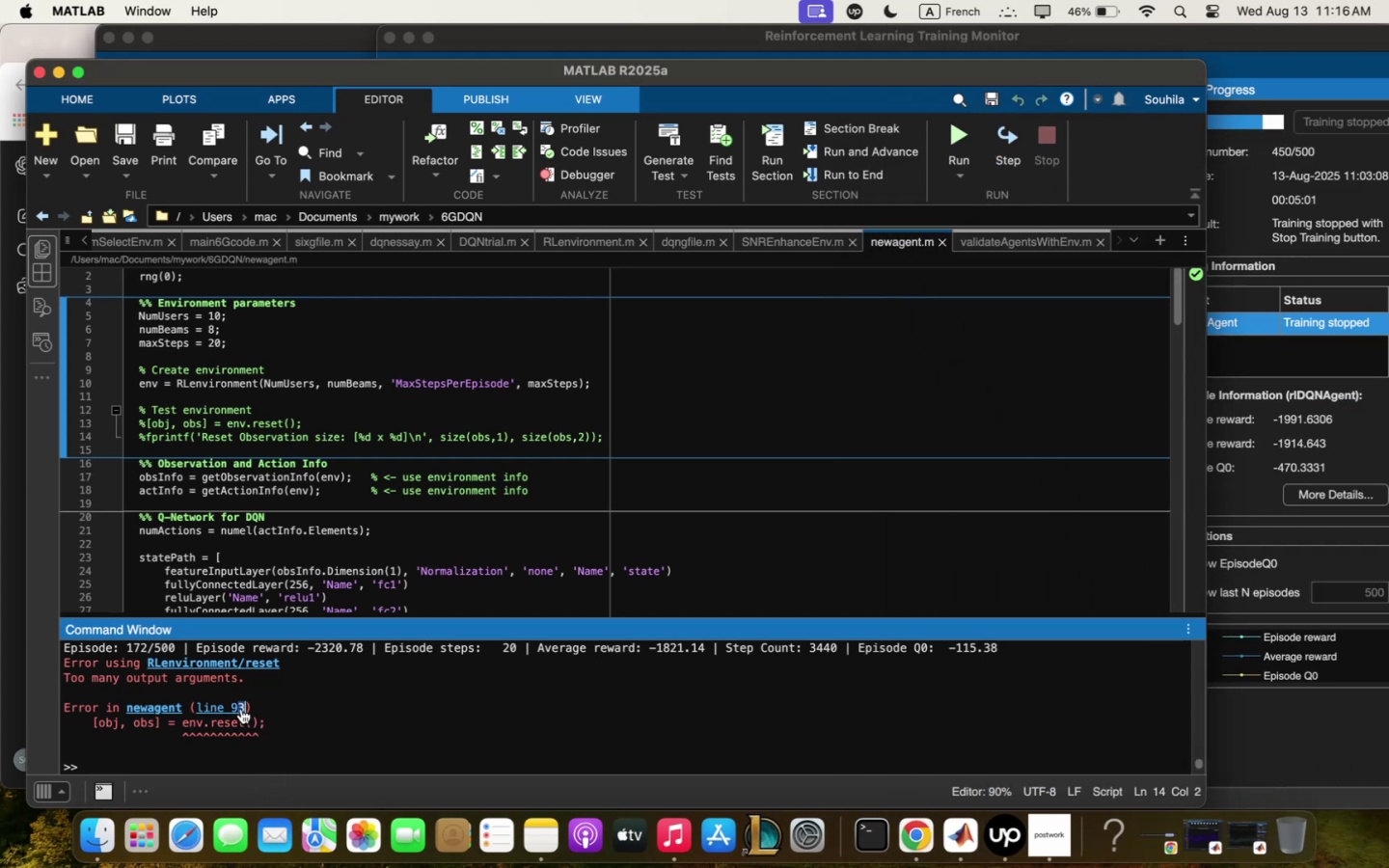 
left_click([240, 708])
 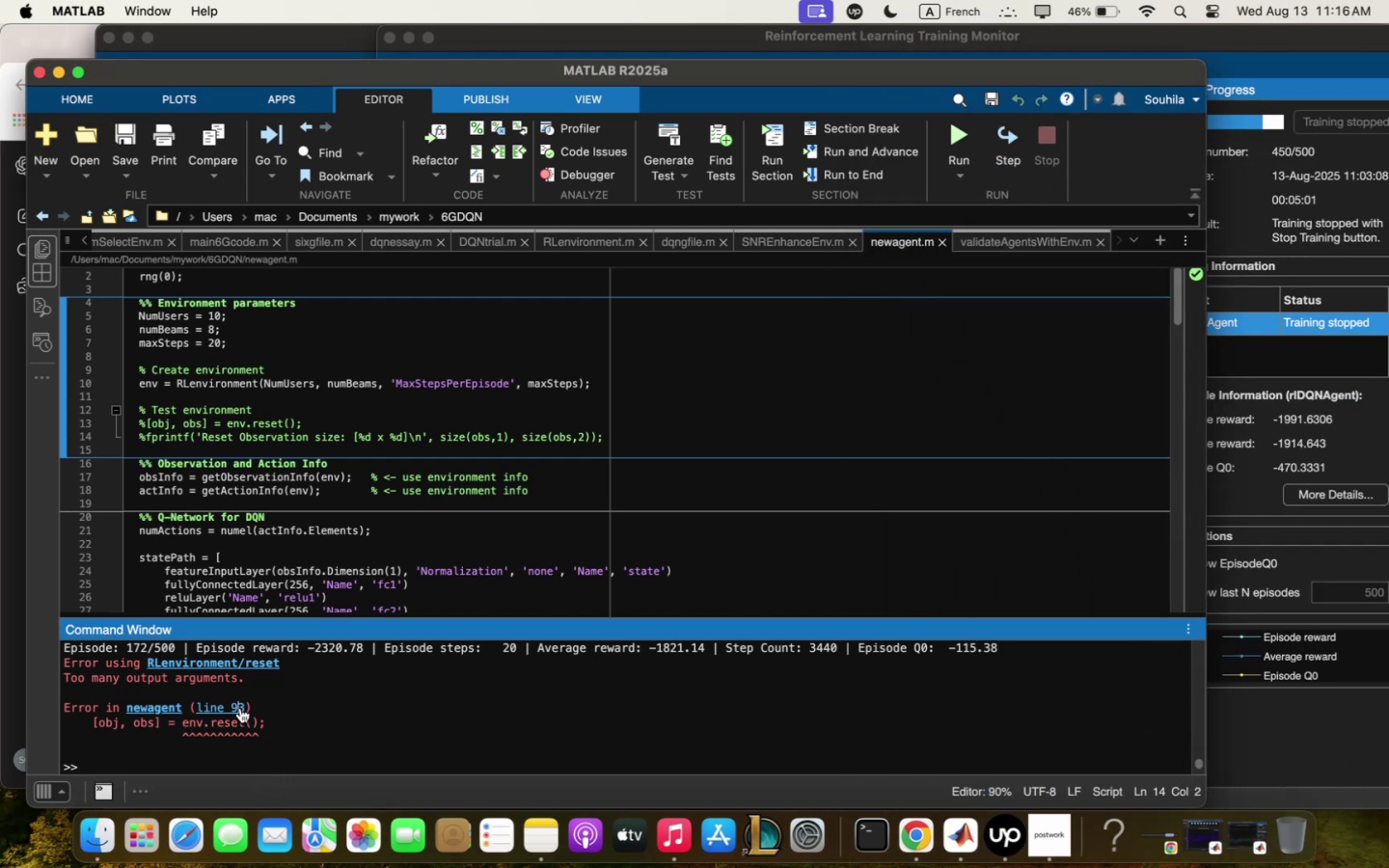 
left_click([240, 708])
 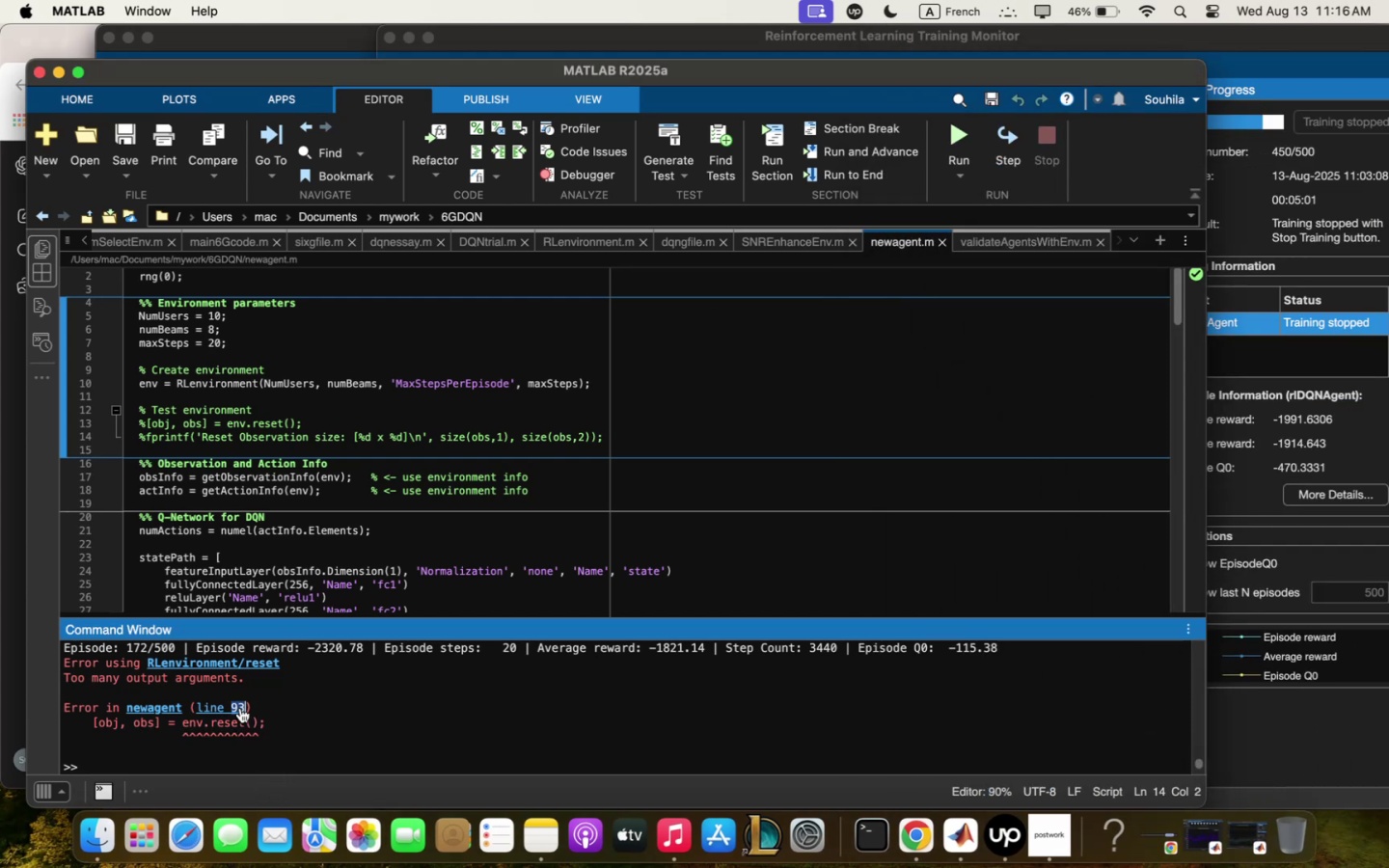 
left_click([240, 708])
 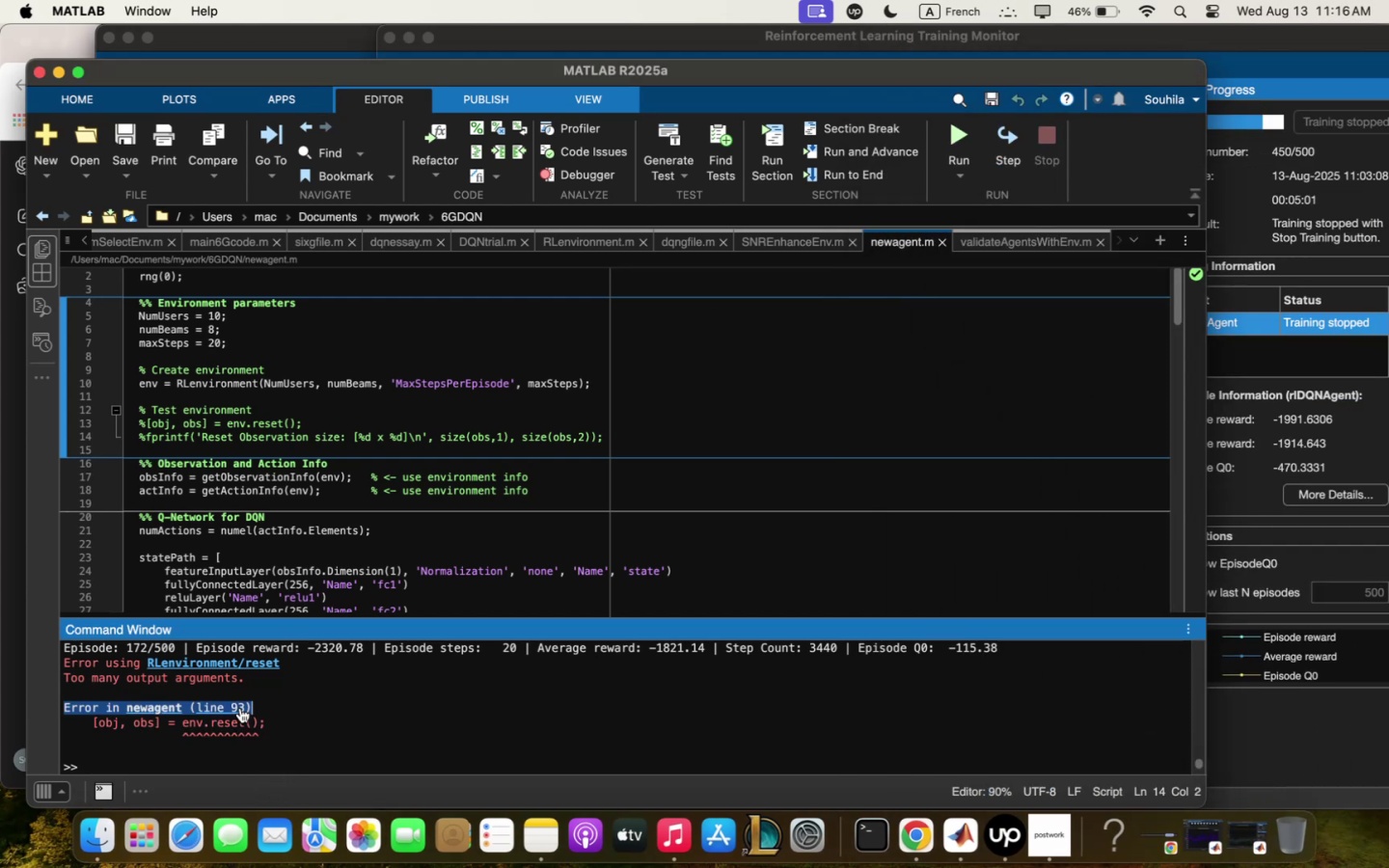 
left_click([240, 708])
 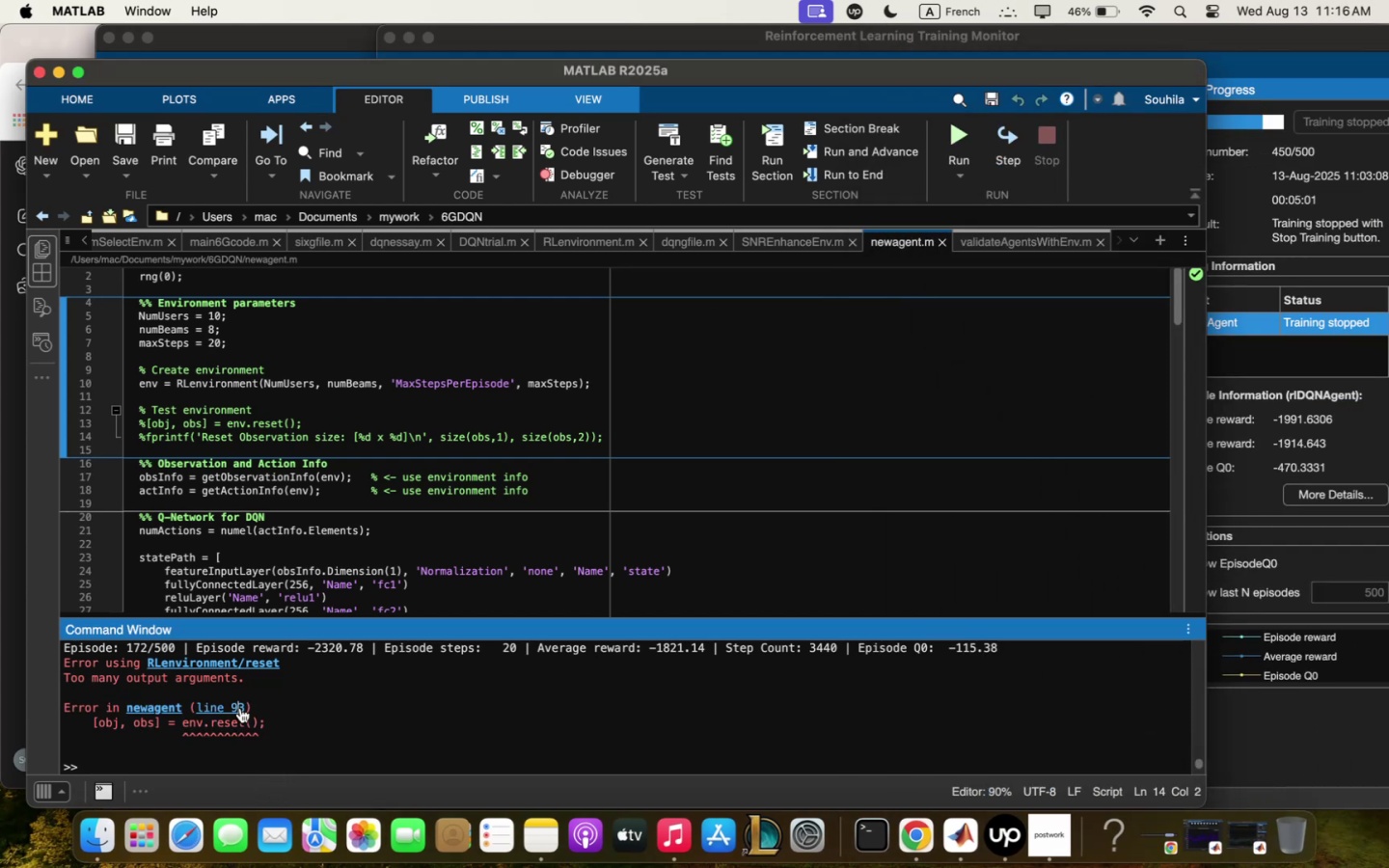 
left_click([240, 708])
 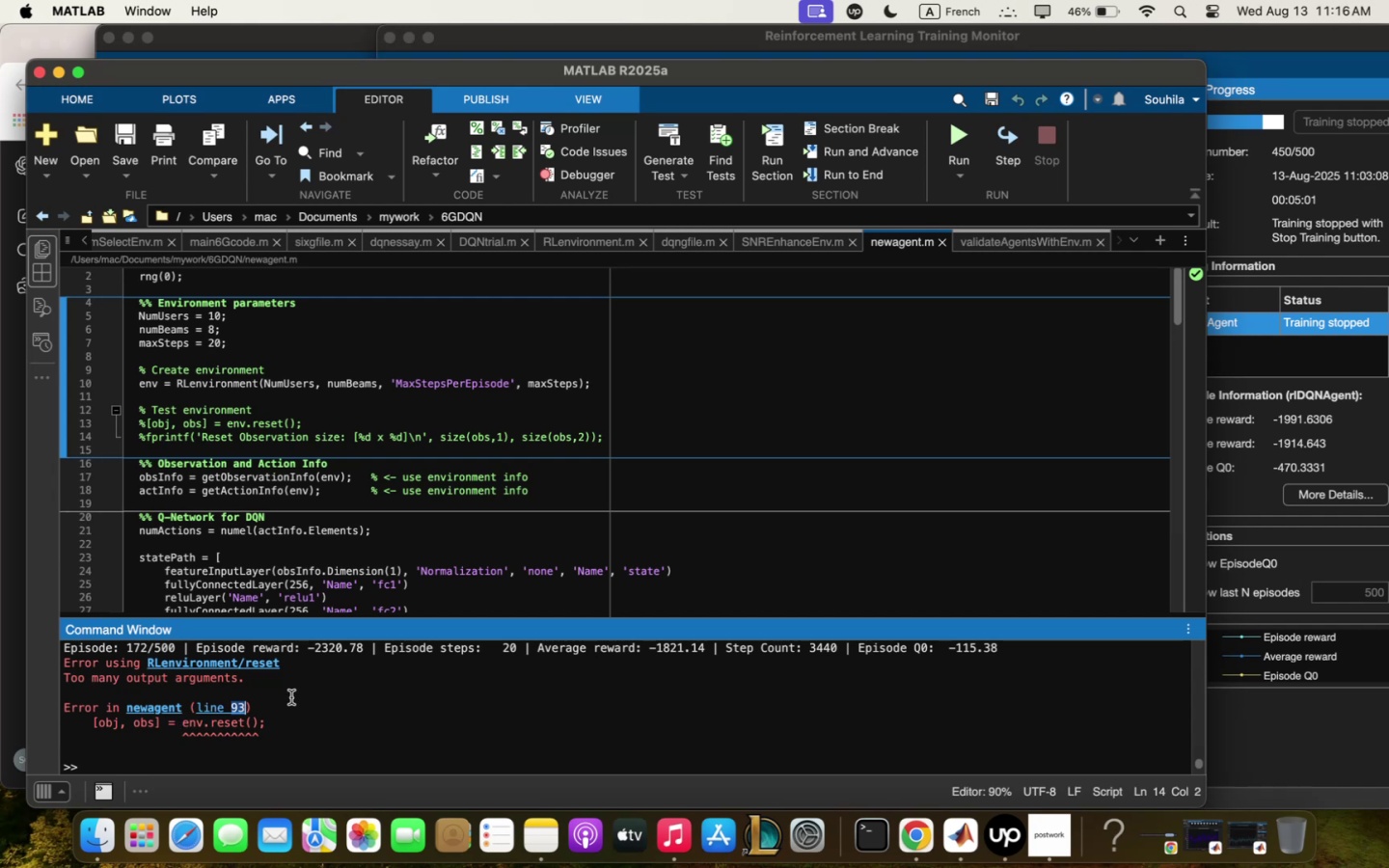 
left_click([218, 707])
 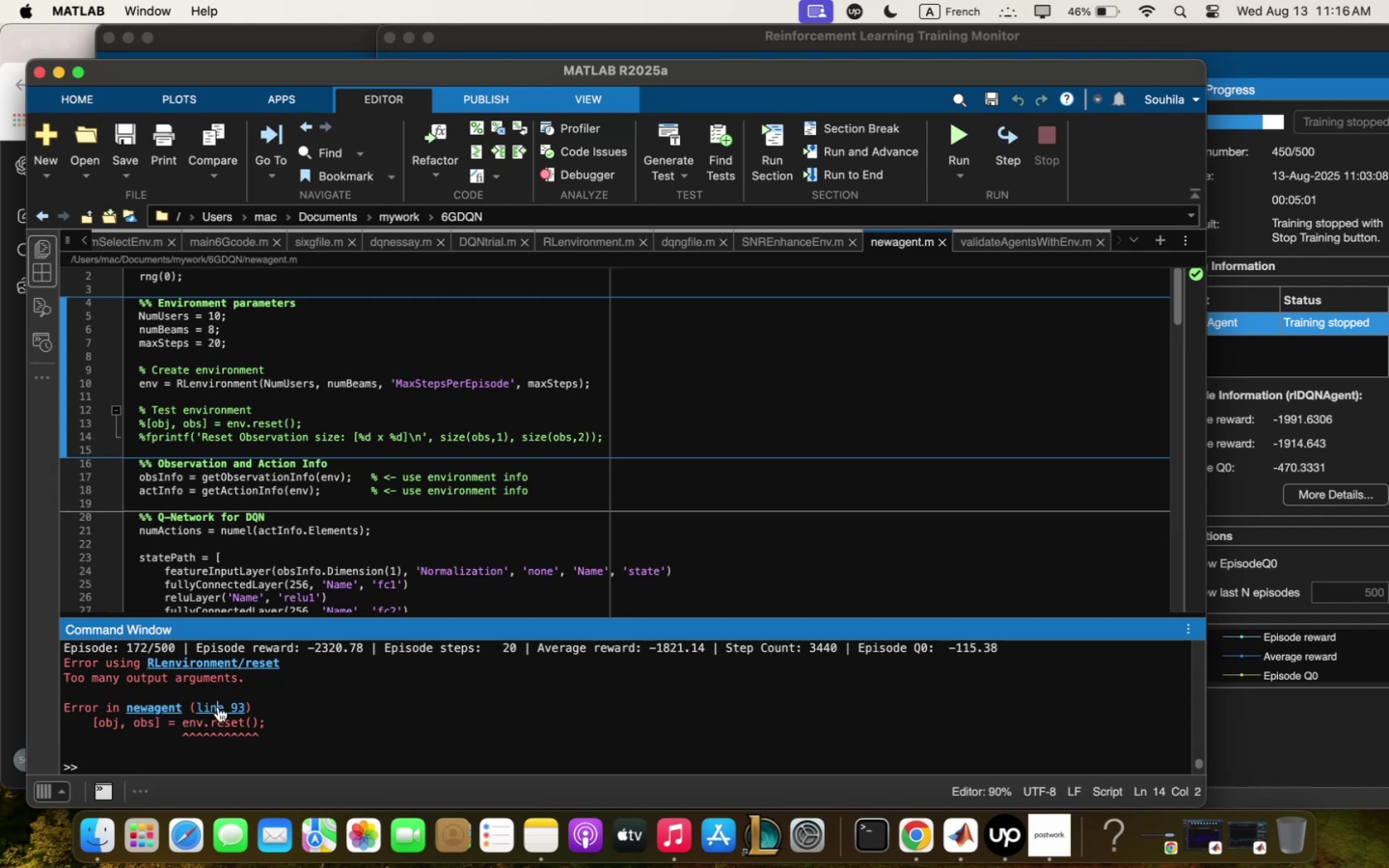 
double_click([218, 707])
 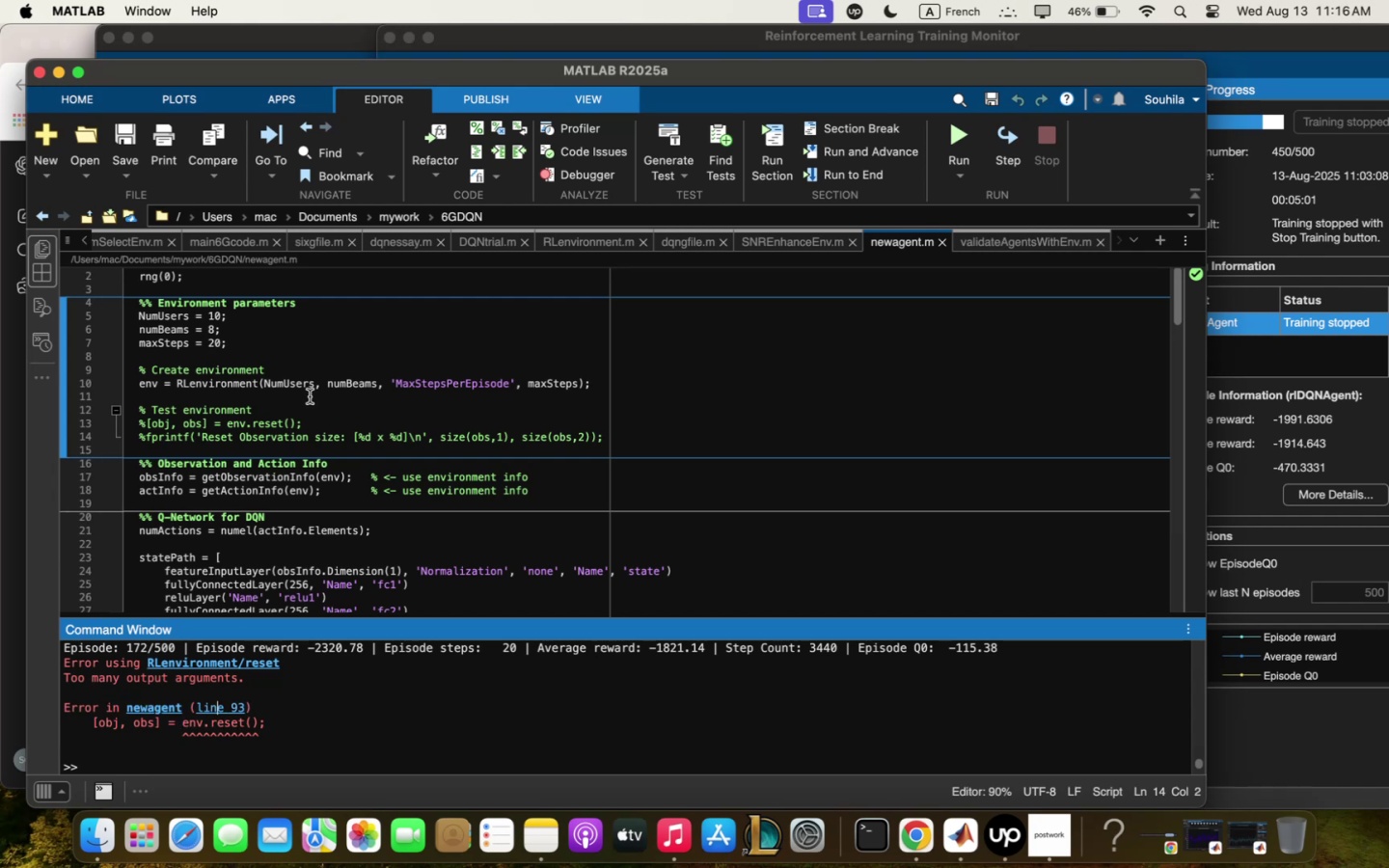 
wait(6.5)
 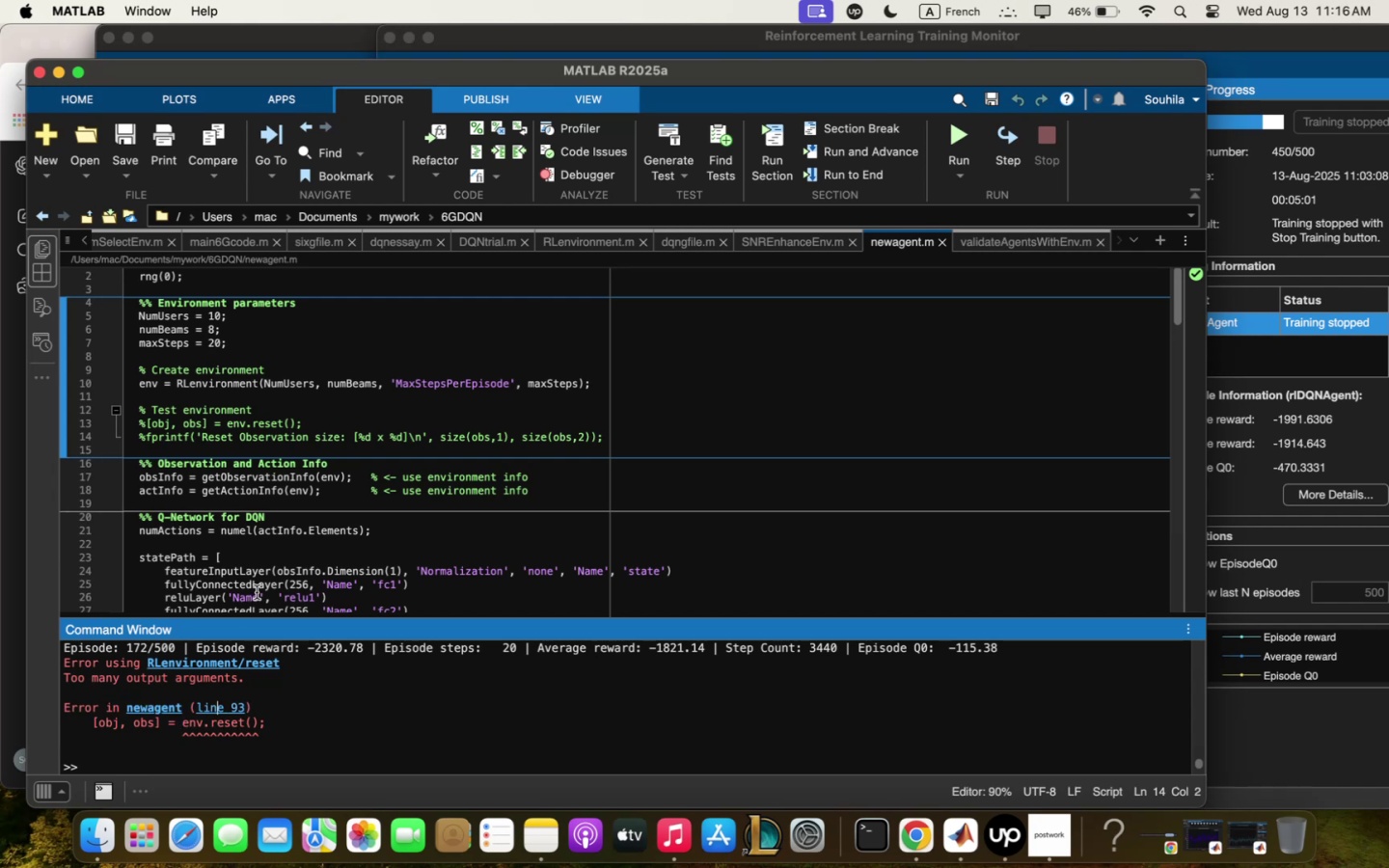 
left_click([243, 702])
 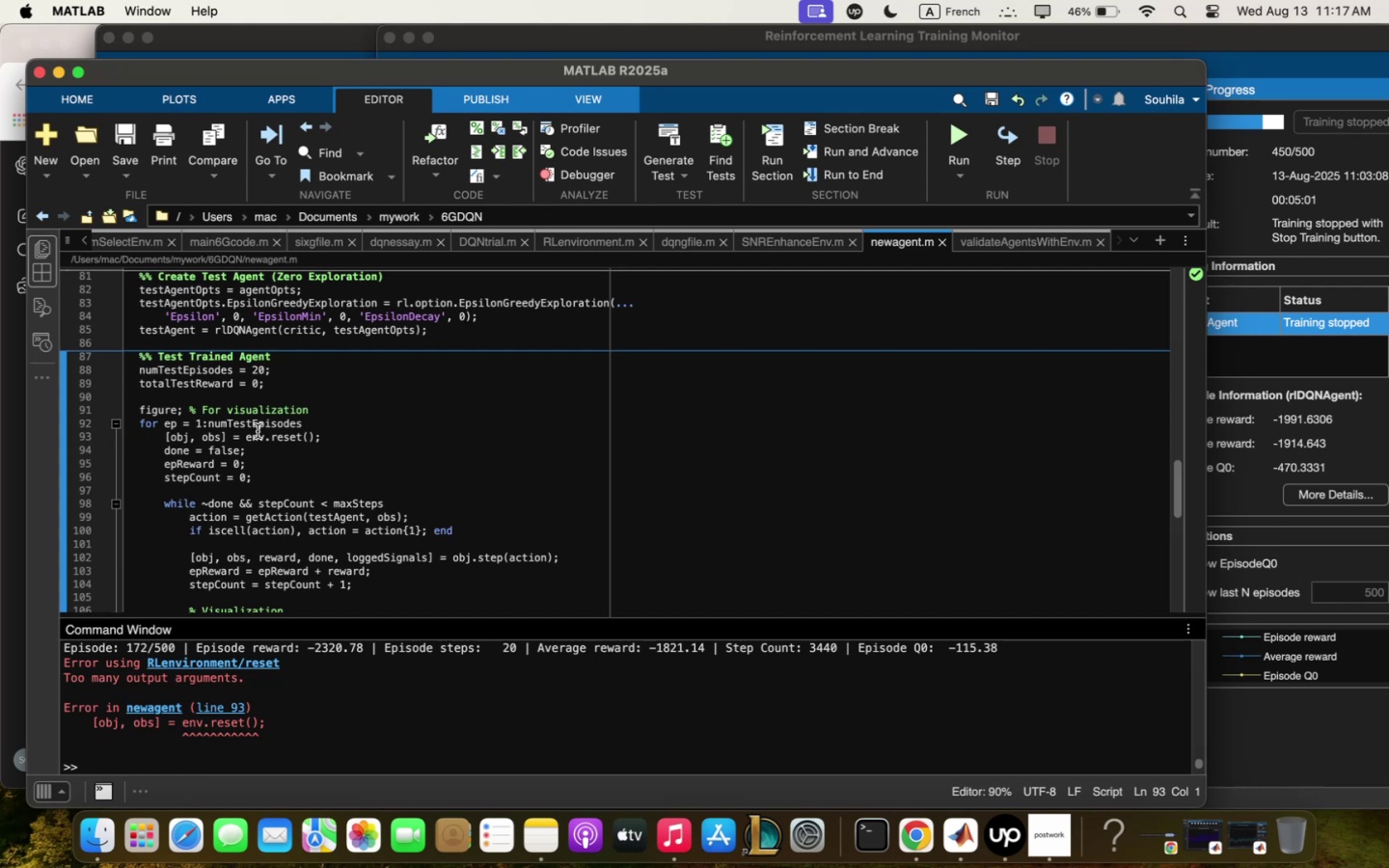 
wait(20.64)
 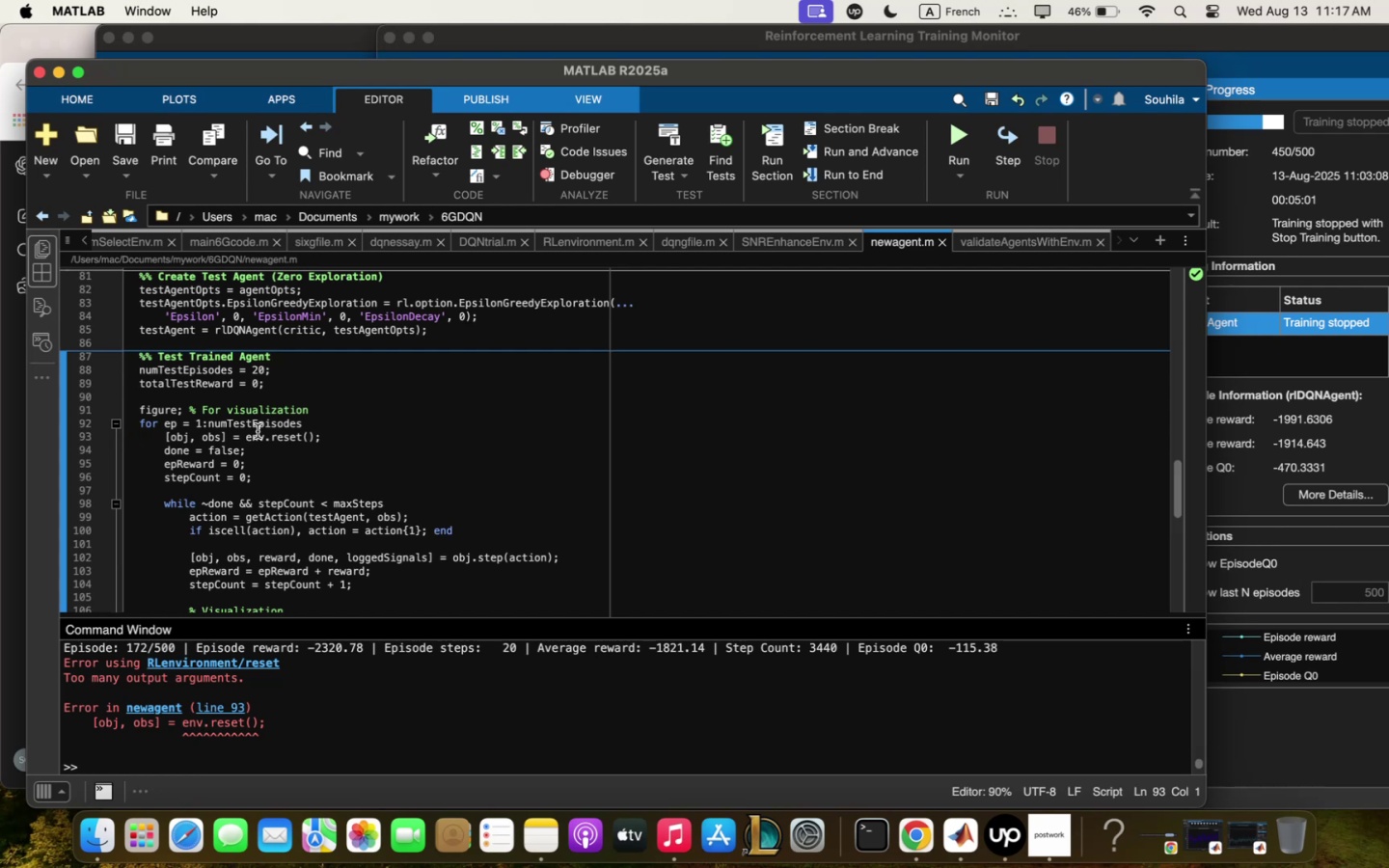 
scroll: coordinate [445, 317], scroll_direction: up, amount: 7.0
 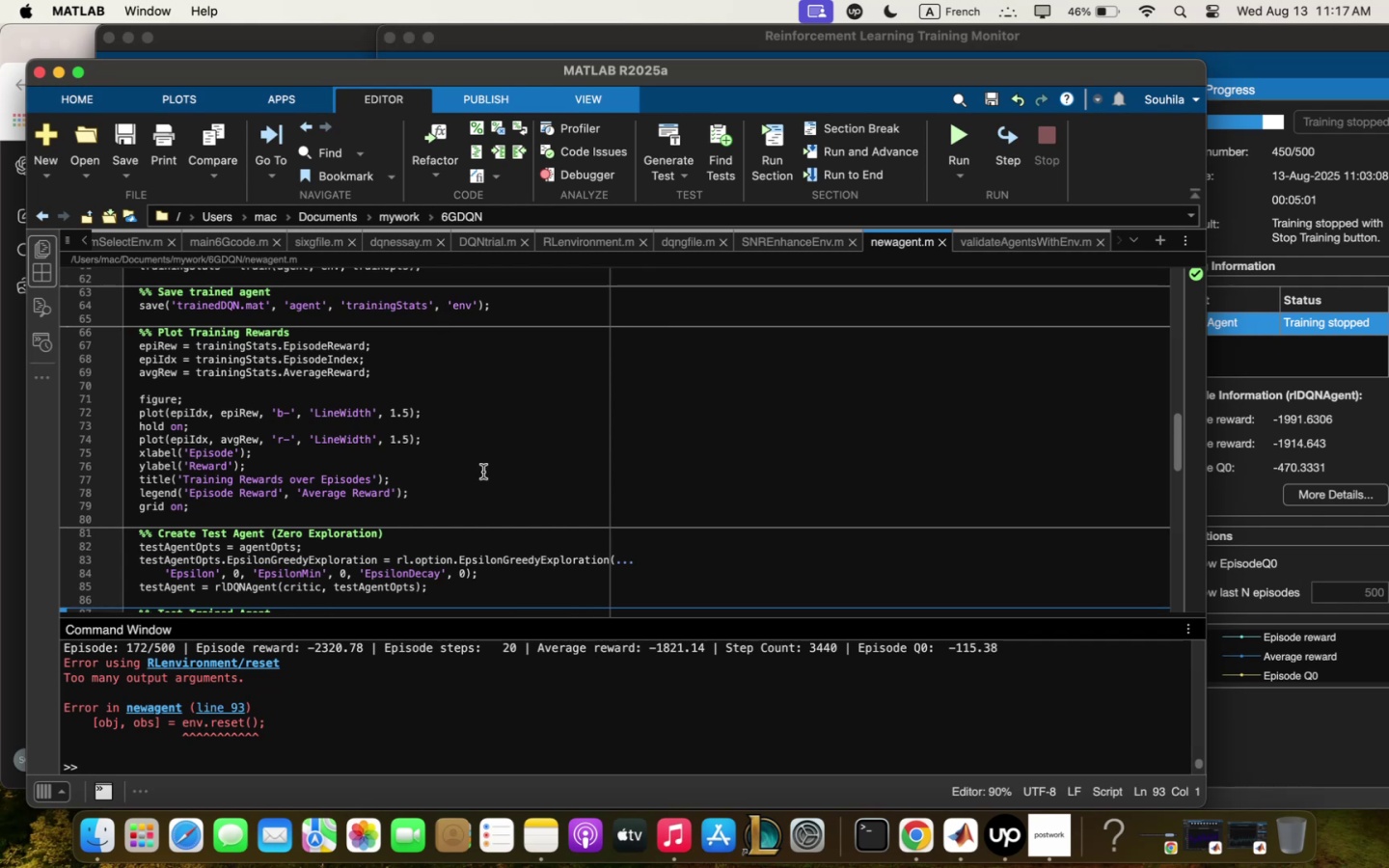 
wait(5.69)
 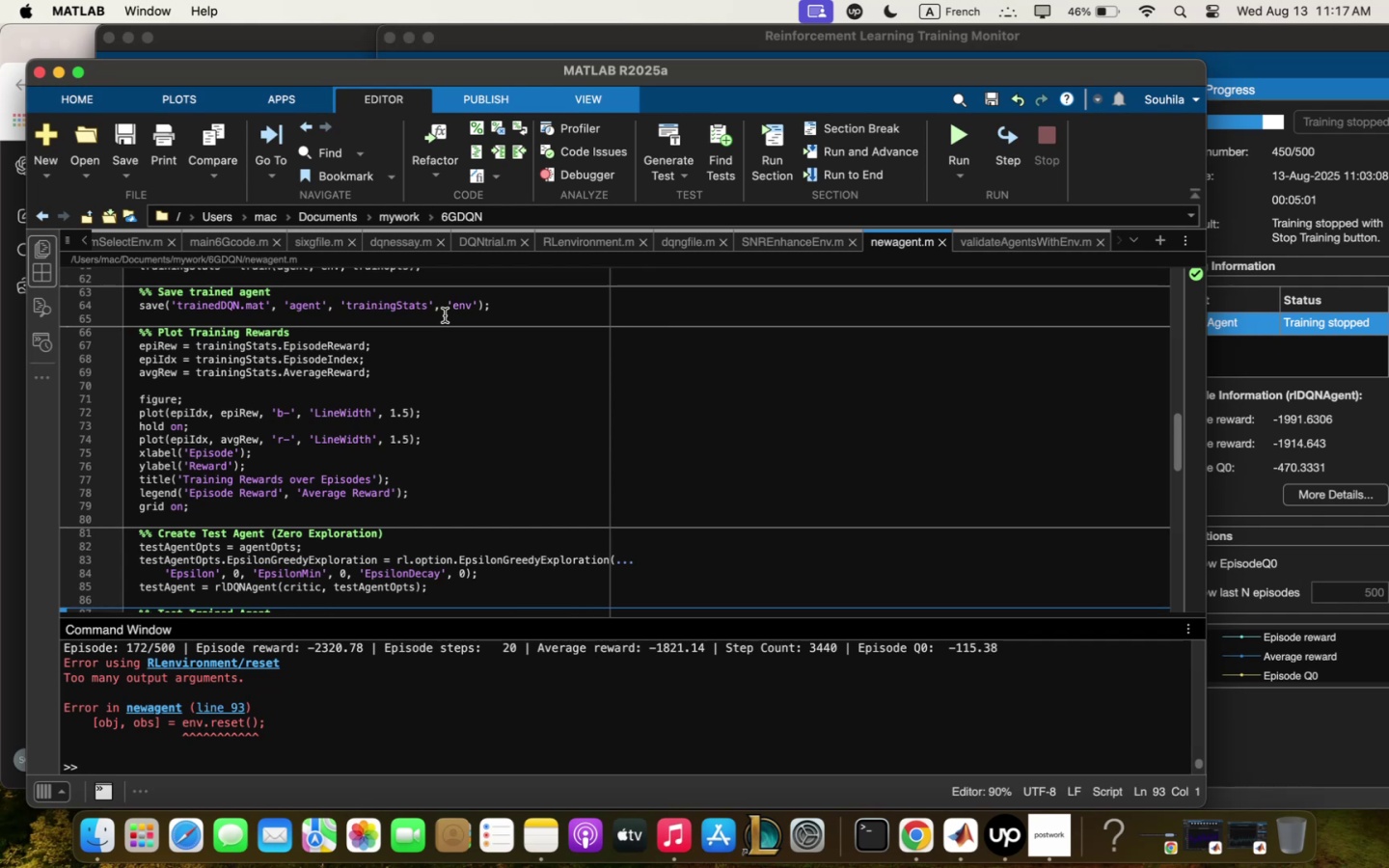 
scroll: coordinate [481, 457], scroll_direction: up, amount: 6.0
 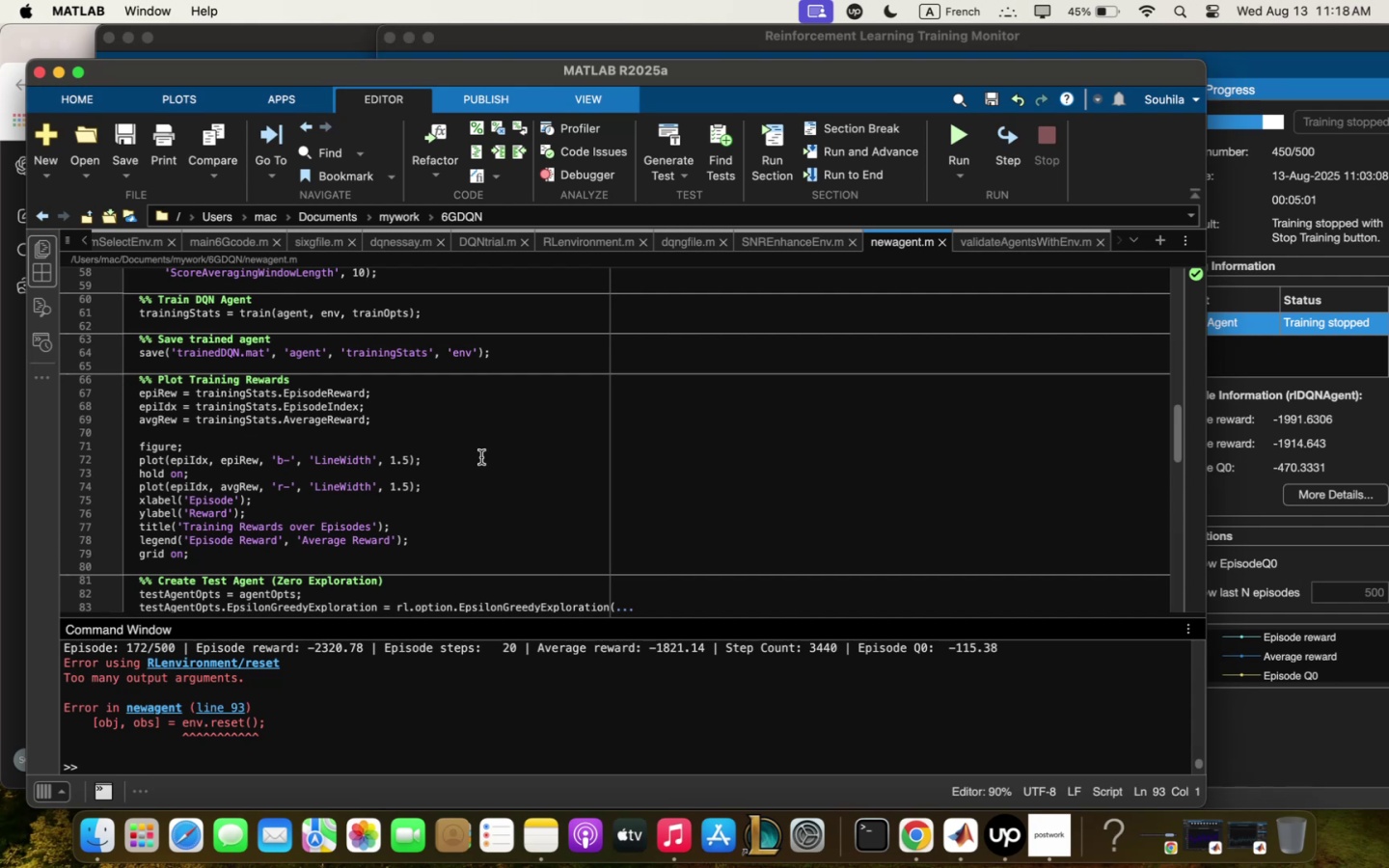 
wait(50.17)
 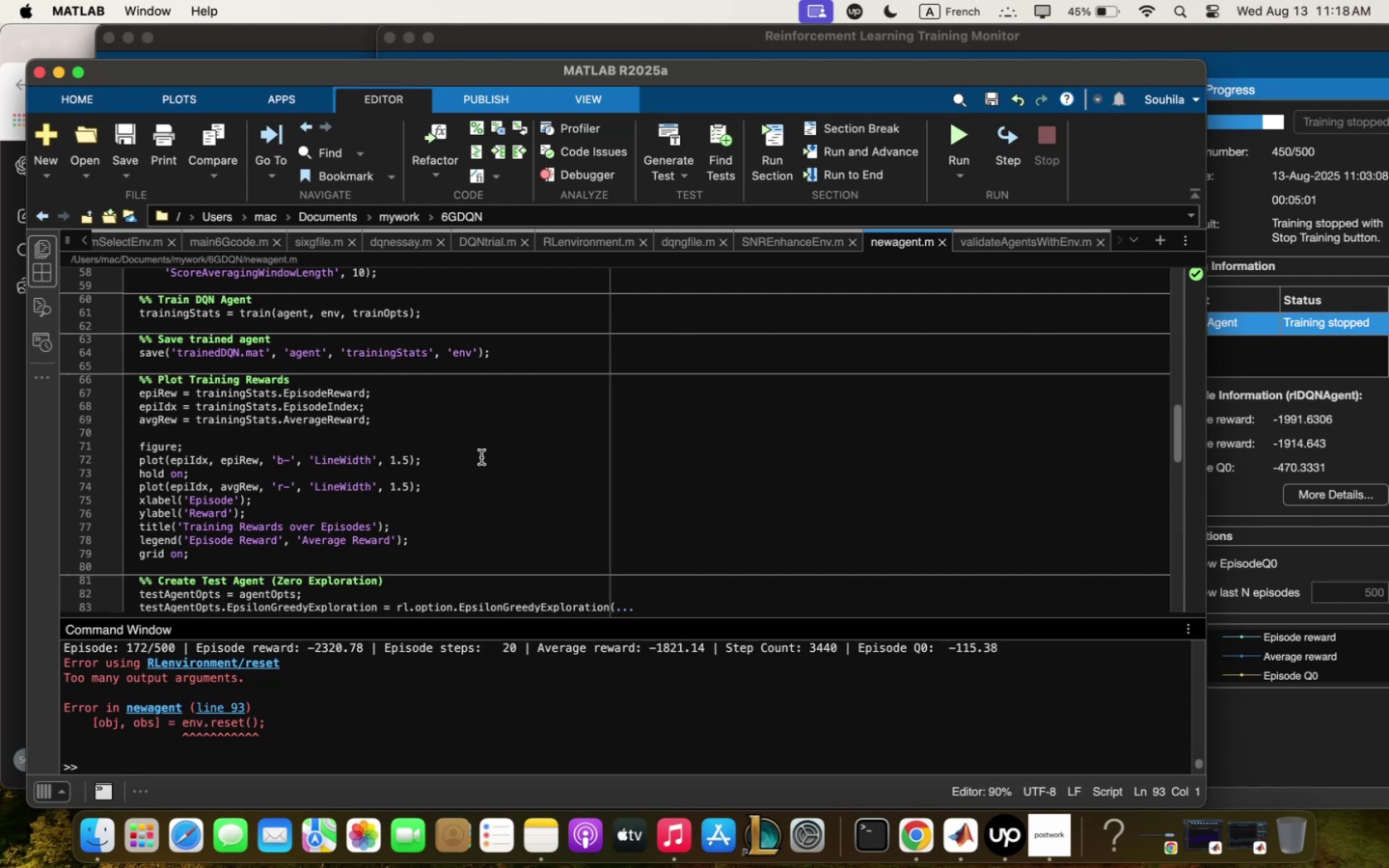 
scroll: coordinate [481, 457], scroll_direction: down, amount: 1.0
 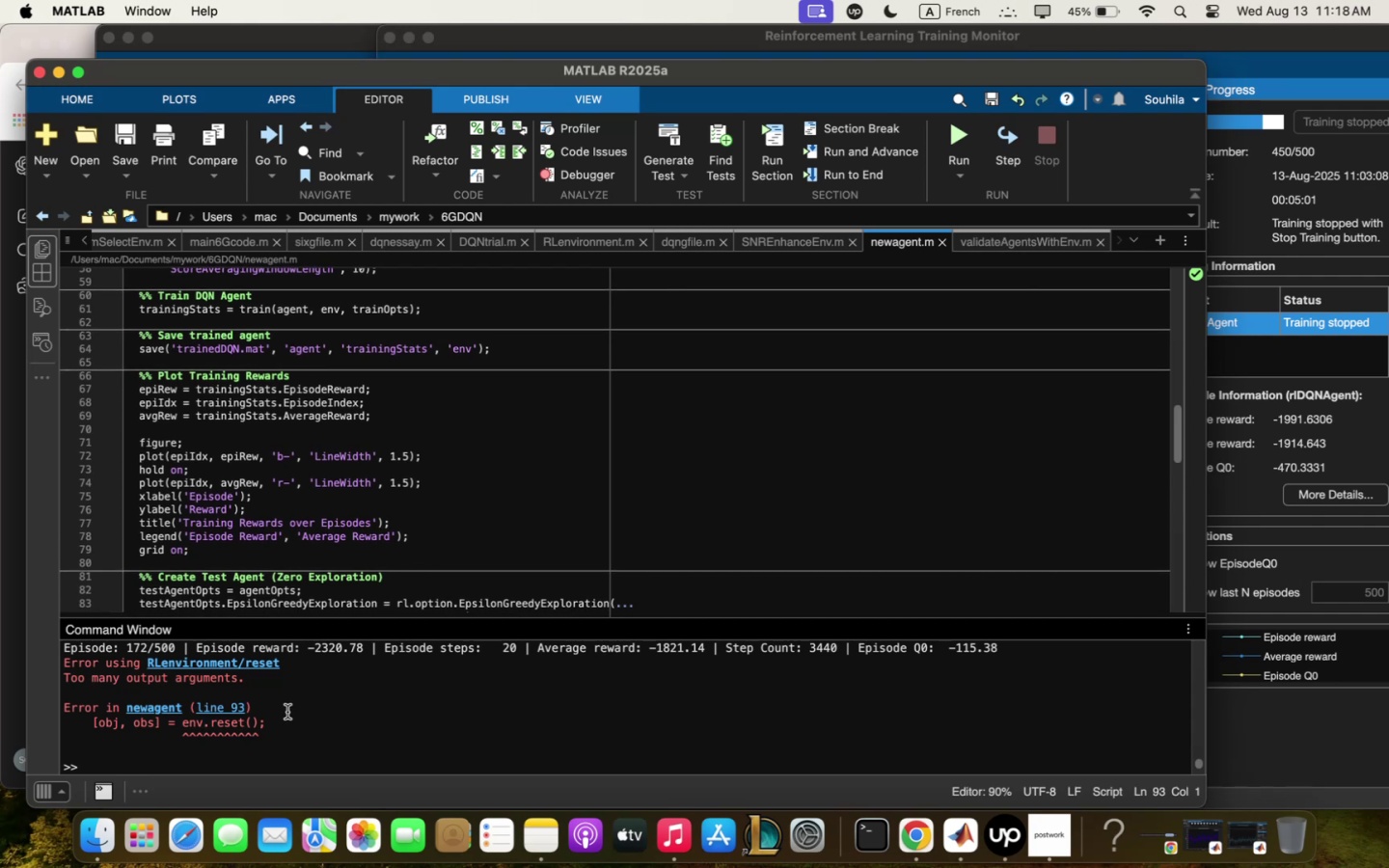 
left_click([271, 736])
 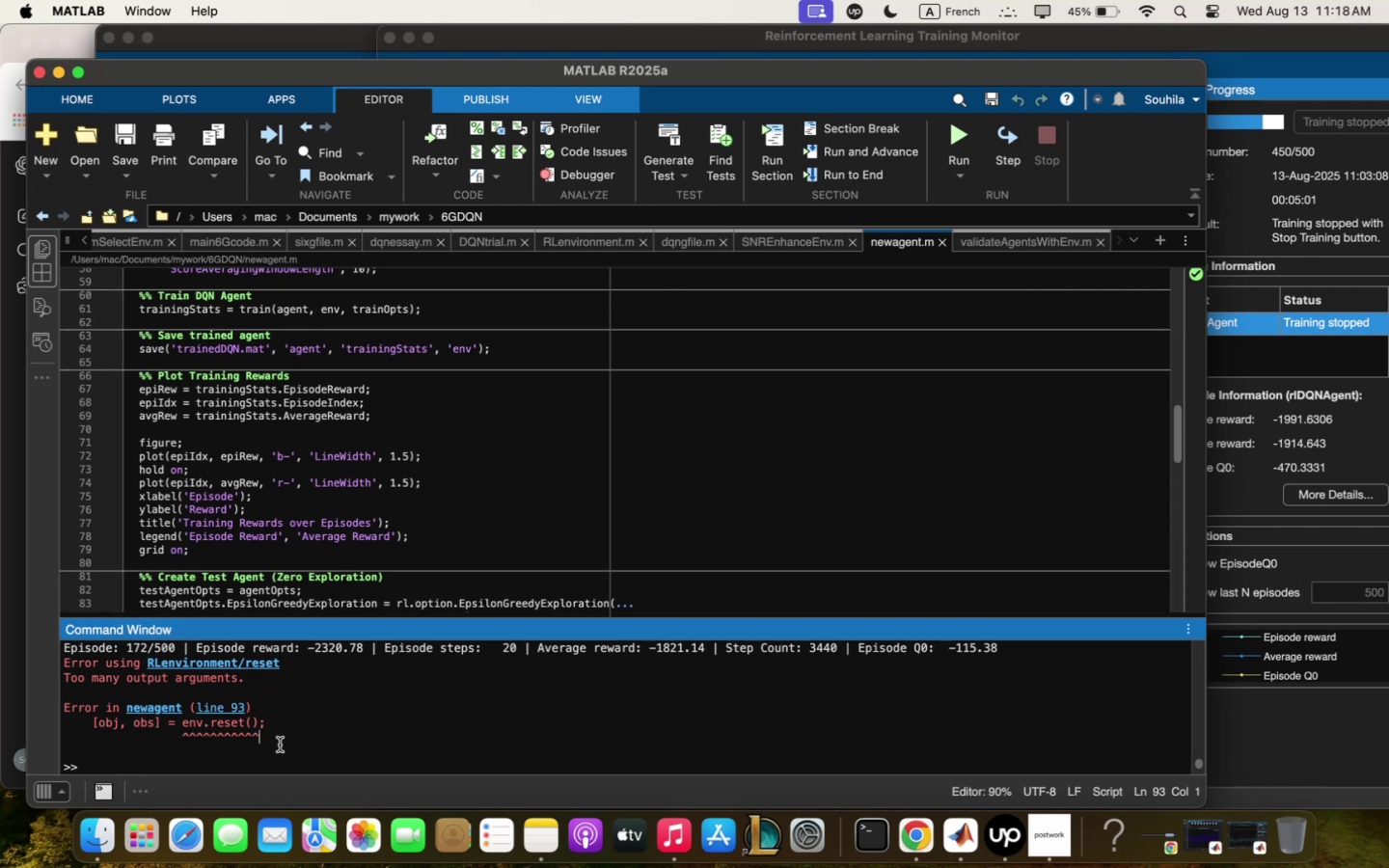 
left_click([280, 762])
 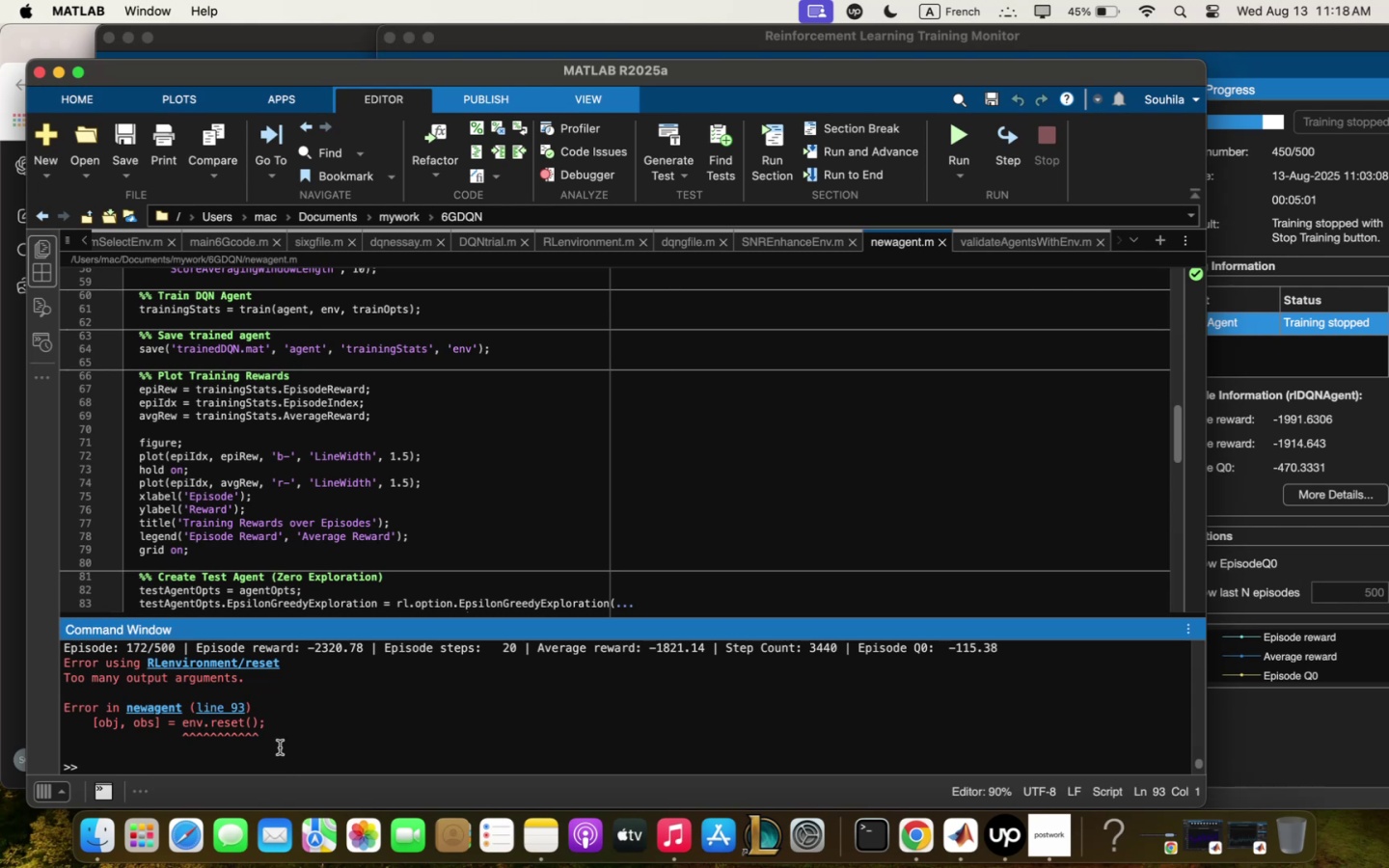 
scroll: coordinate [339, 405], scroll_direction: up, amount: 32.0
 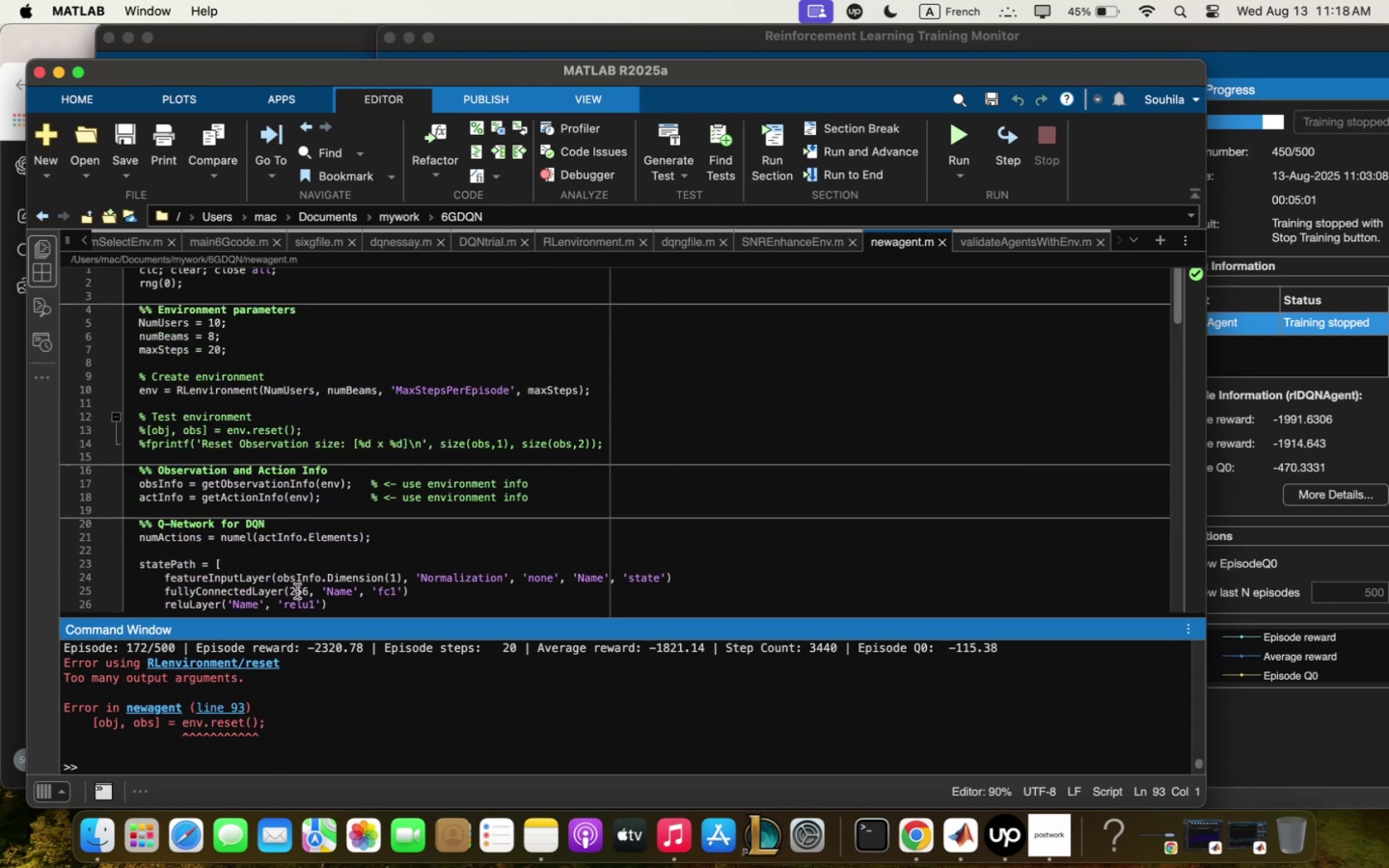 
type(q; verifying the DAN sx)
key(Backspace)
type(crit)
key(Backspace)
type(pt 5 qgent test pqrt qnd verify trqining is properly interqcting zith )
 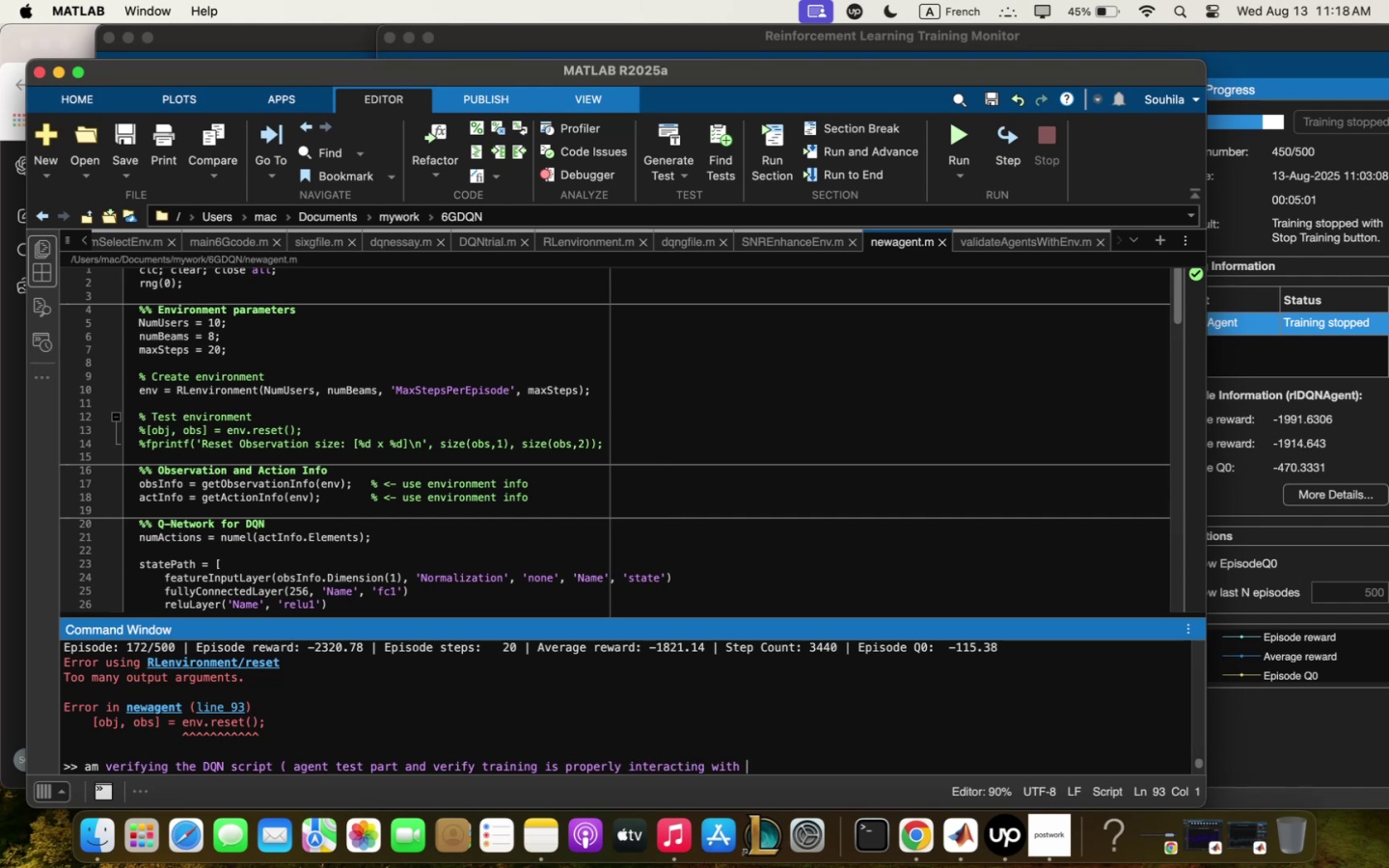 
wait(9.11)
 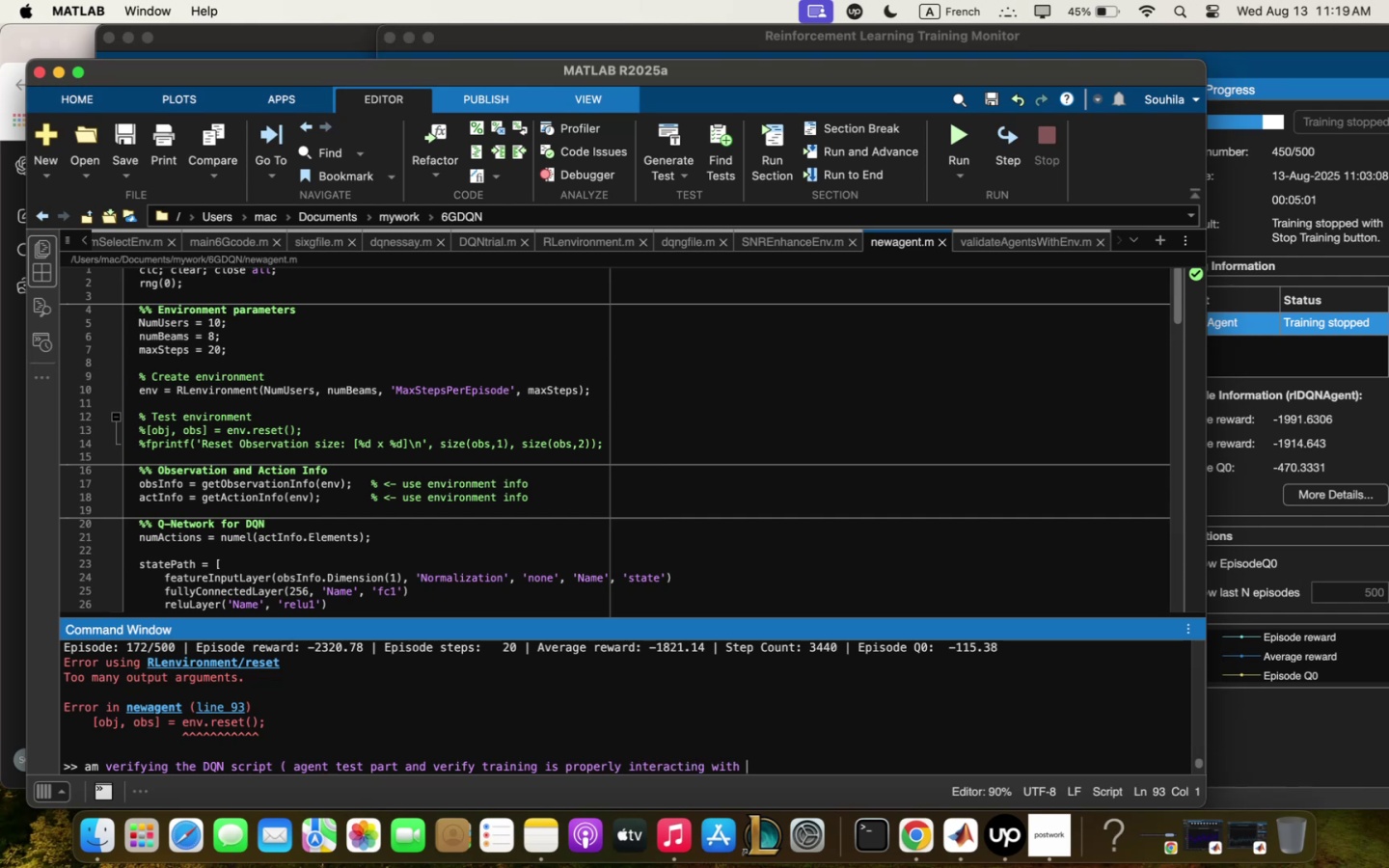 
type(the env)
 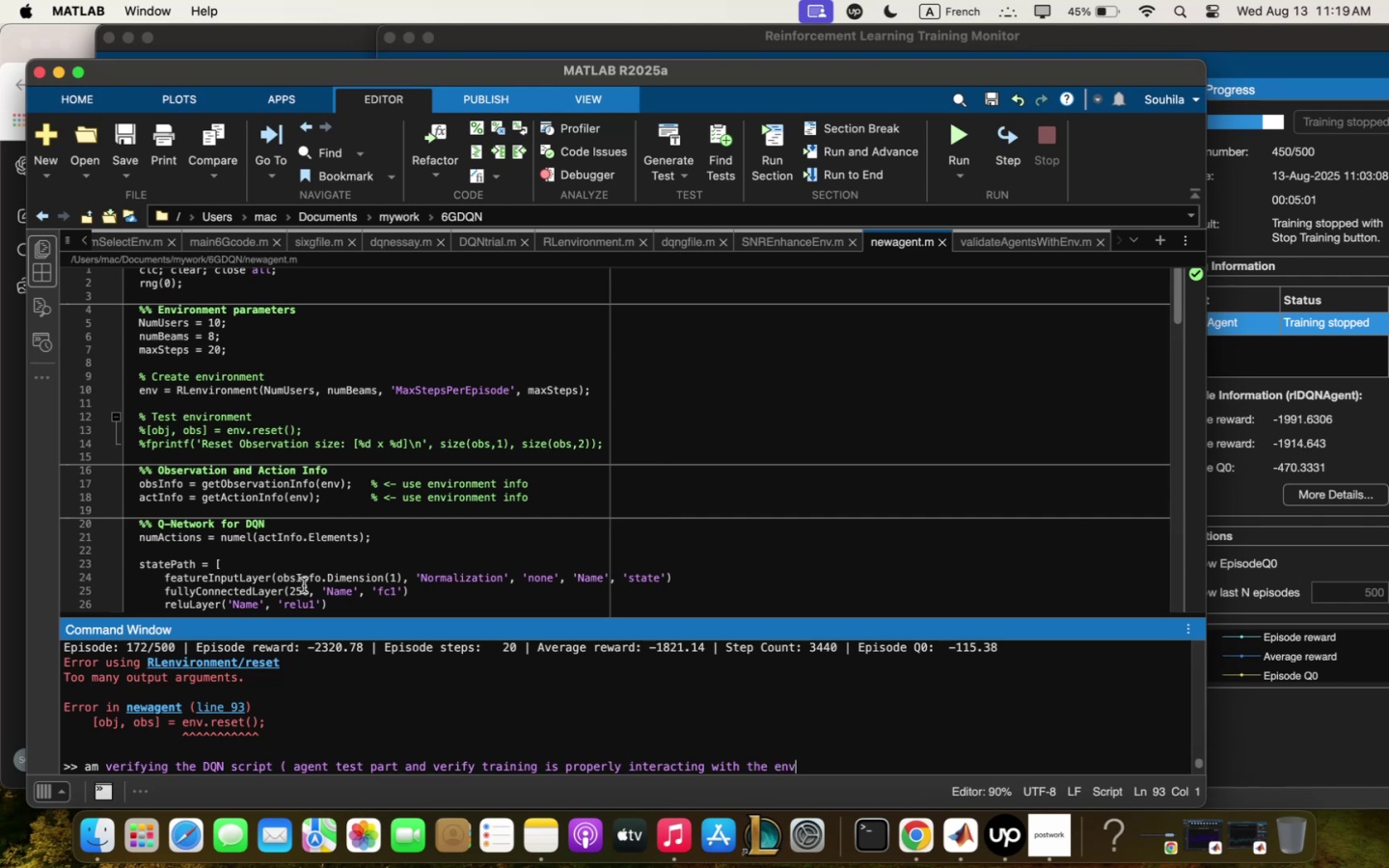 
scroll: coordinate [326, 377], scroll_direction: down, amount: 2.0
 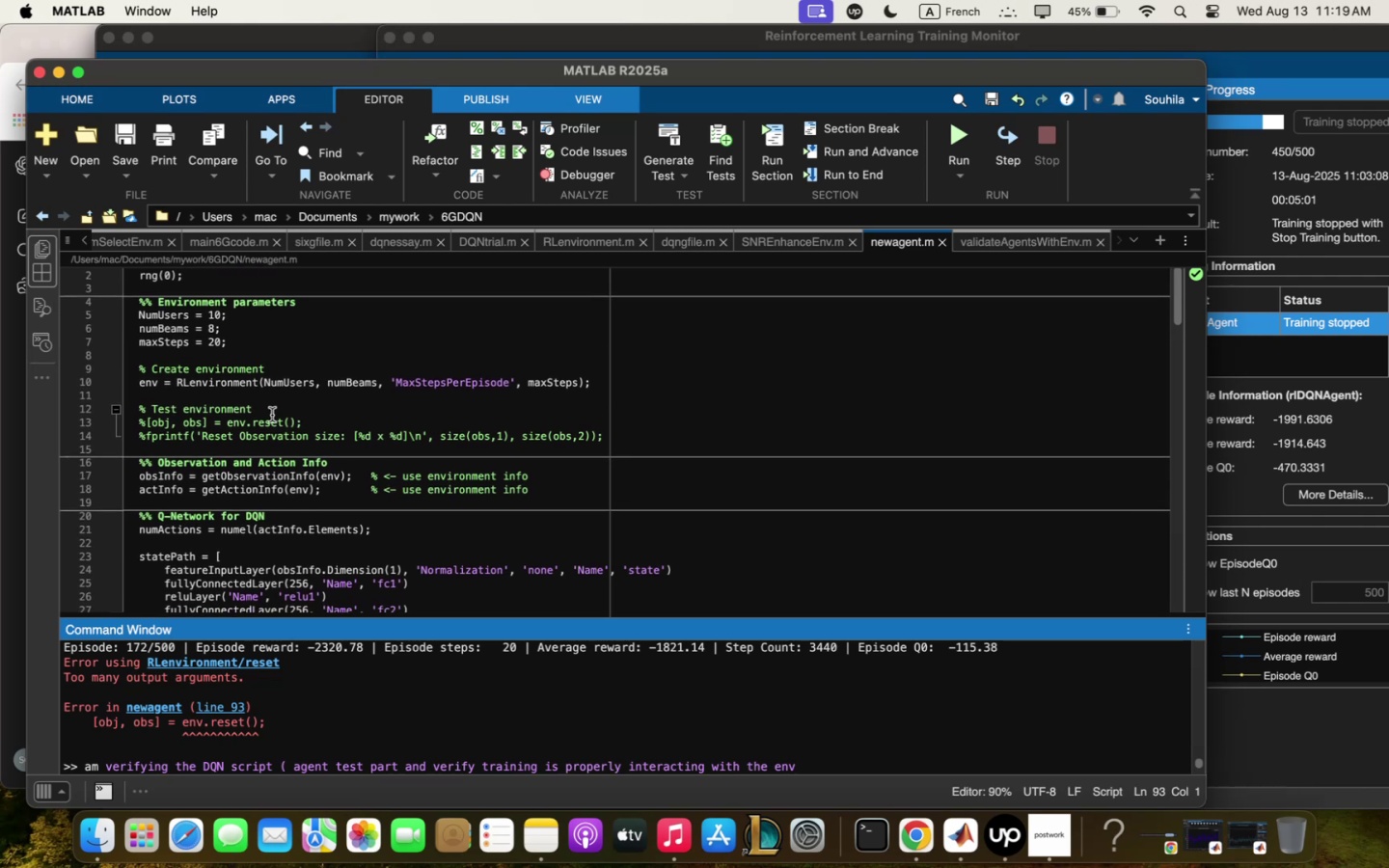 
scroll: coordinate [272, 367], scroll_direction: up, amount: 4.0
 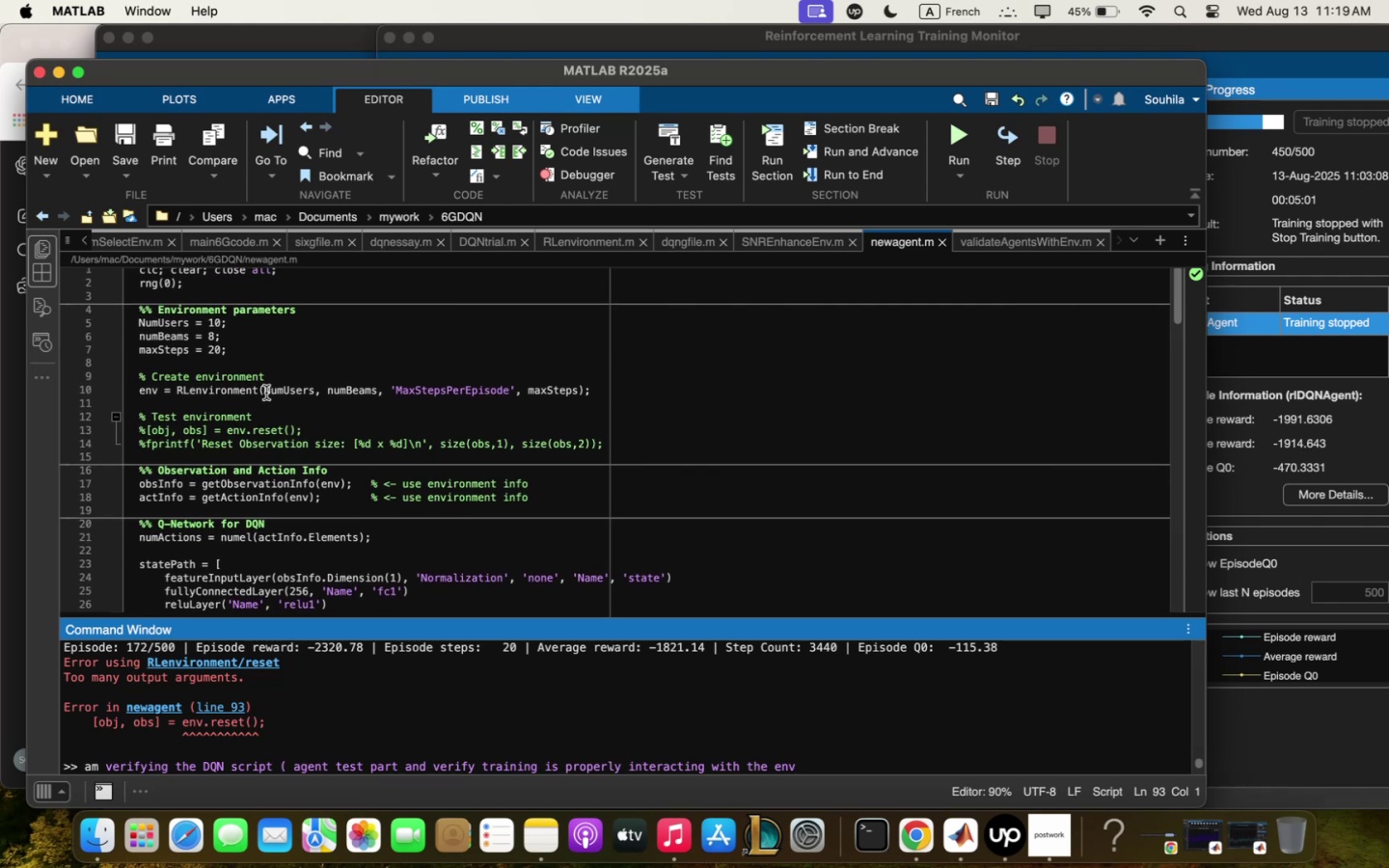 
scroll: coordinate [266, 393], scroll_direction: down, amount: 3.0
 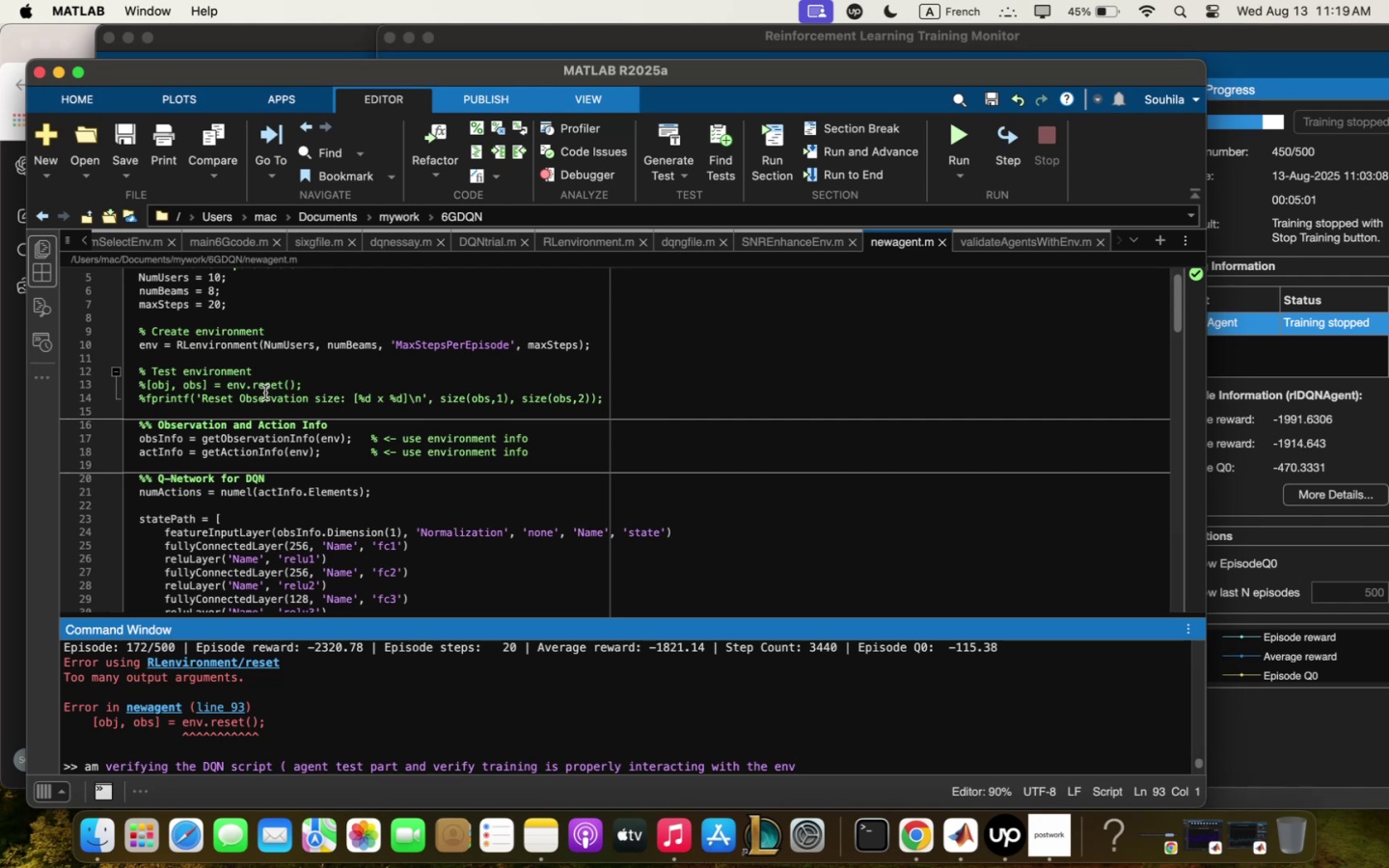 
wait(46.4)
 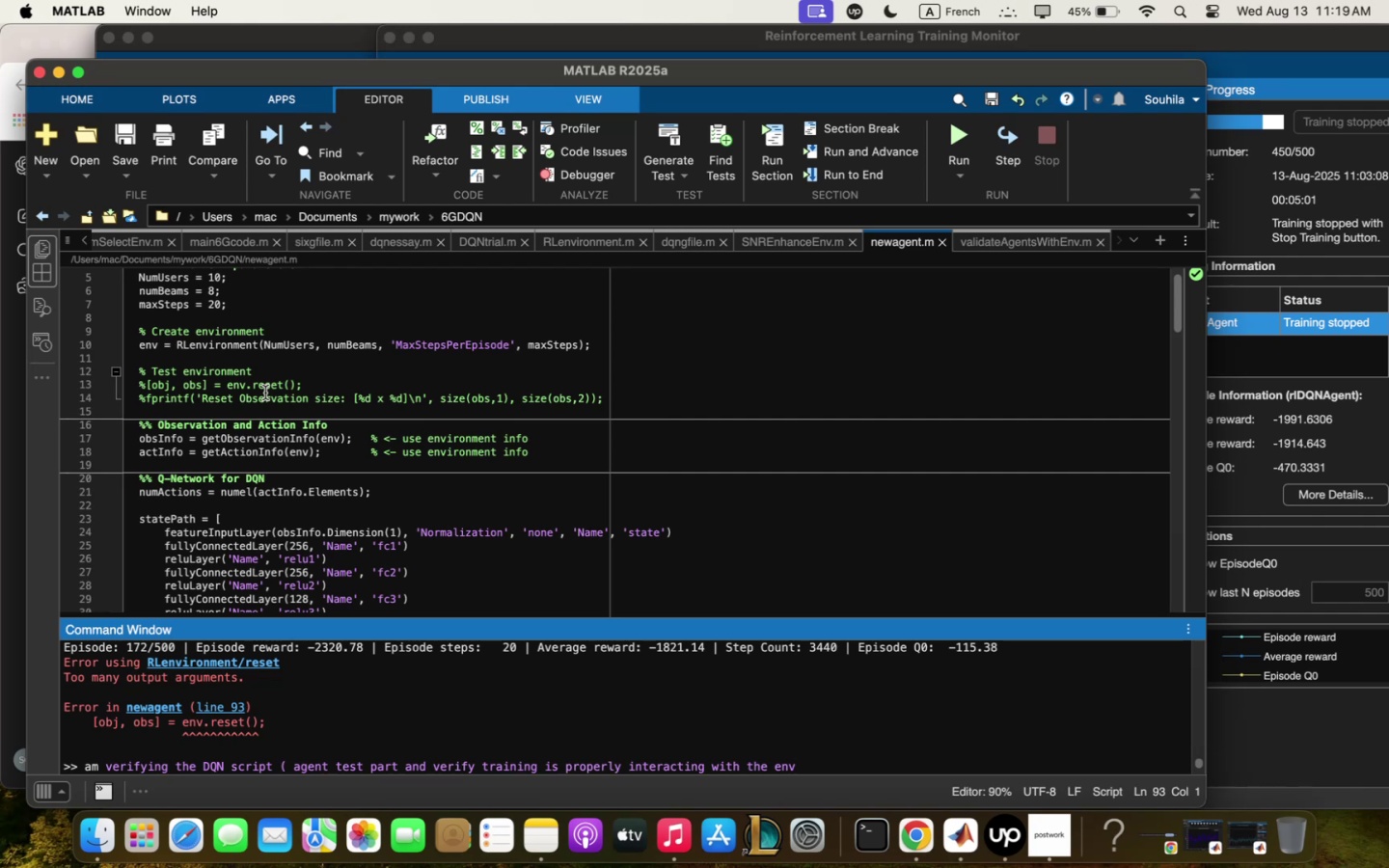 
scroll: coordinate [365, 335], scroll_direction: down, amount: 2.0
 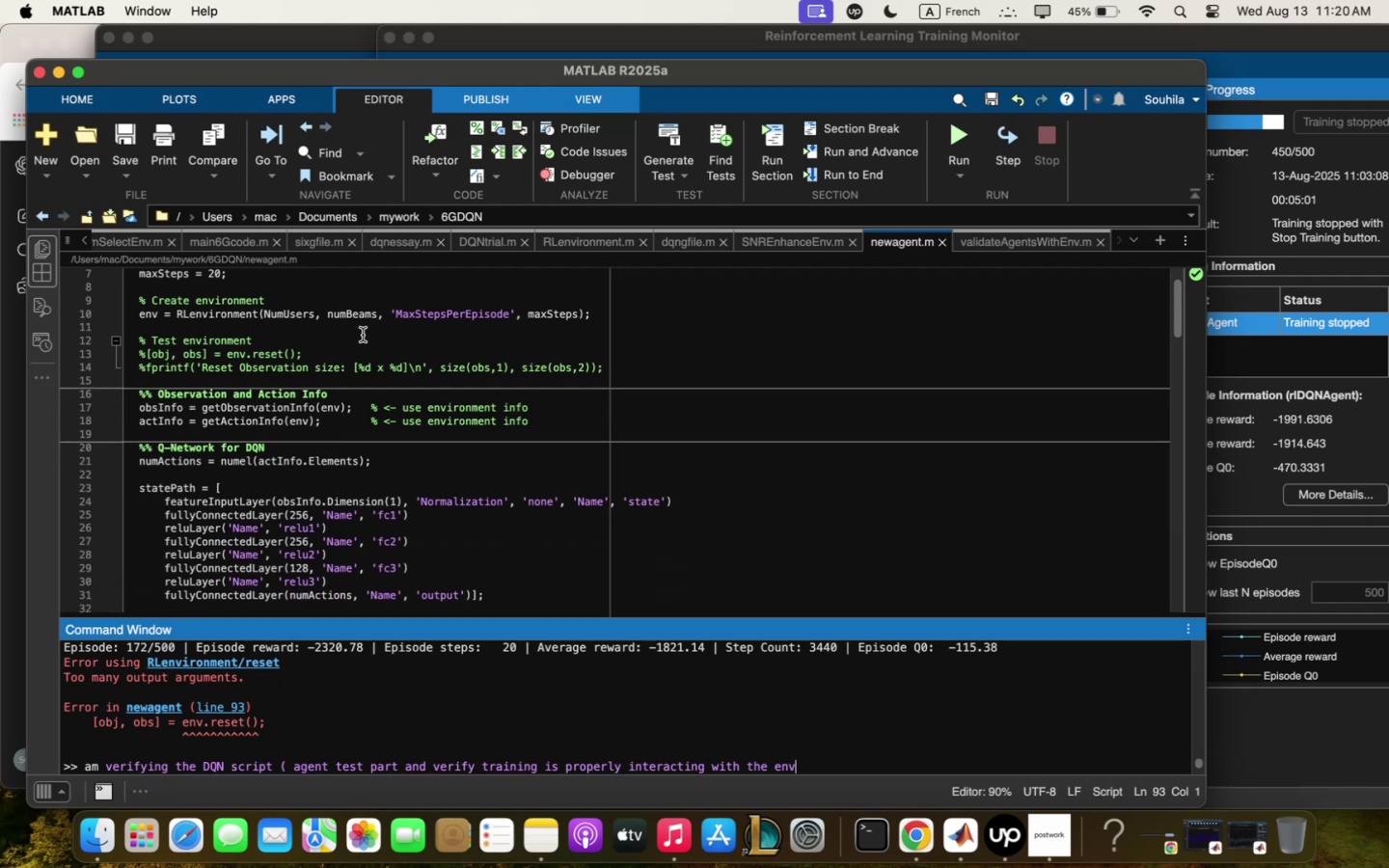 
scroll: coordinate [382, 363], scroll_direction: up, amount: 7.0
 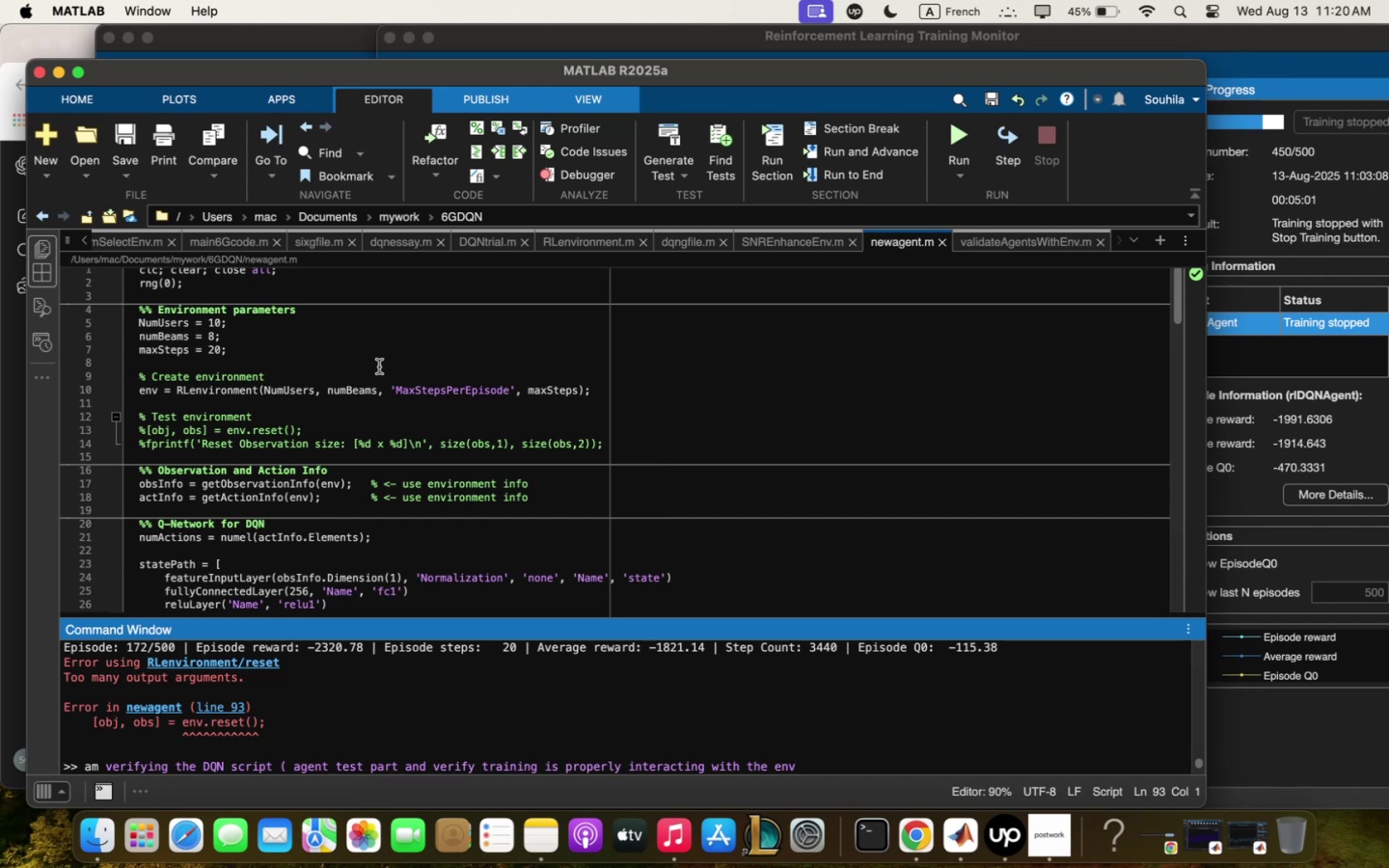 
wait(38.54)
 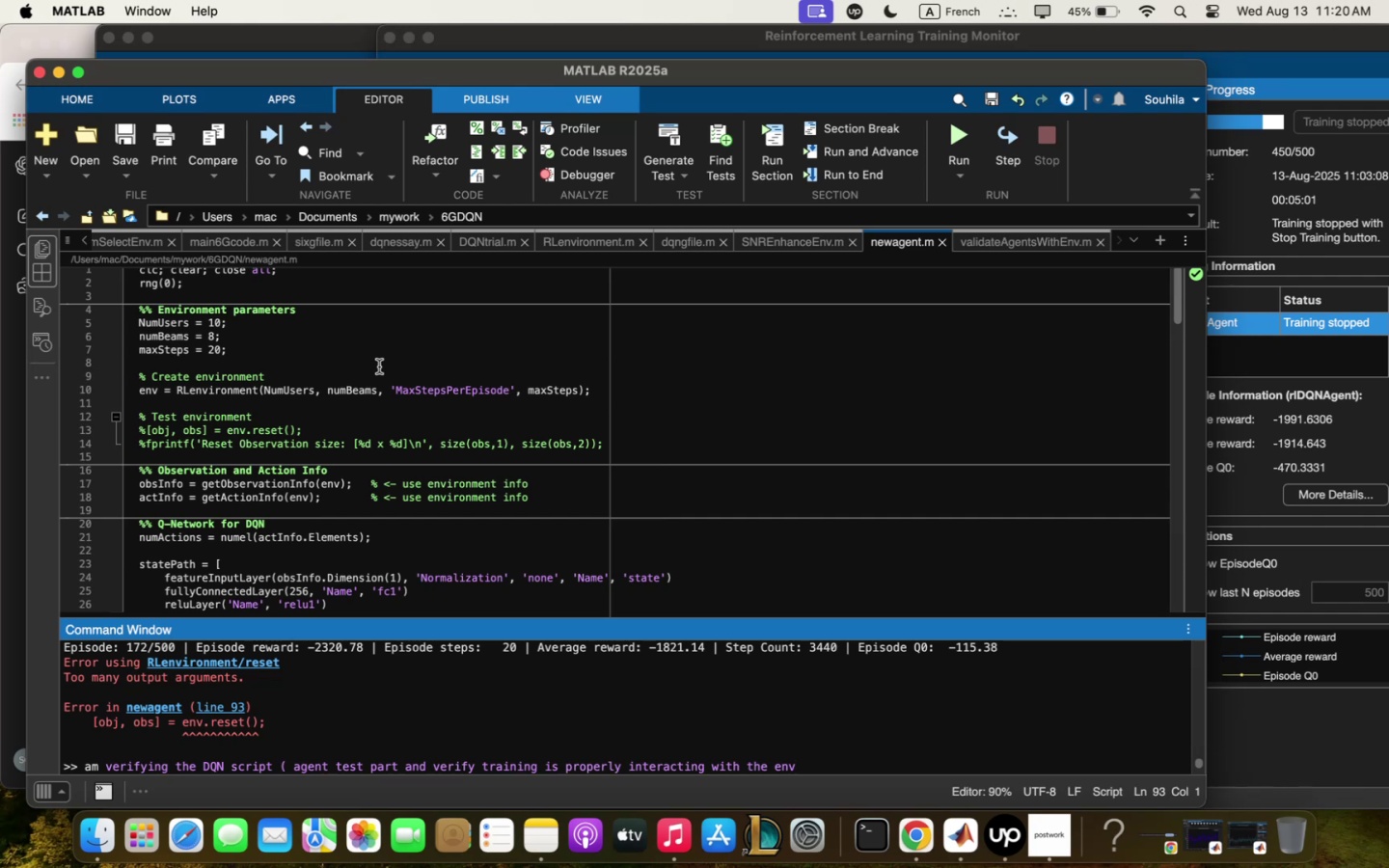 
scroll: coordinate [386, 333], scroll_direction: down, amount: 5.0
 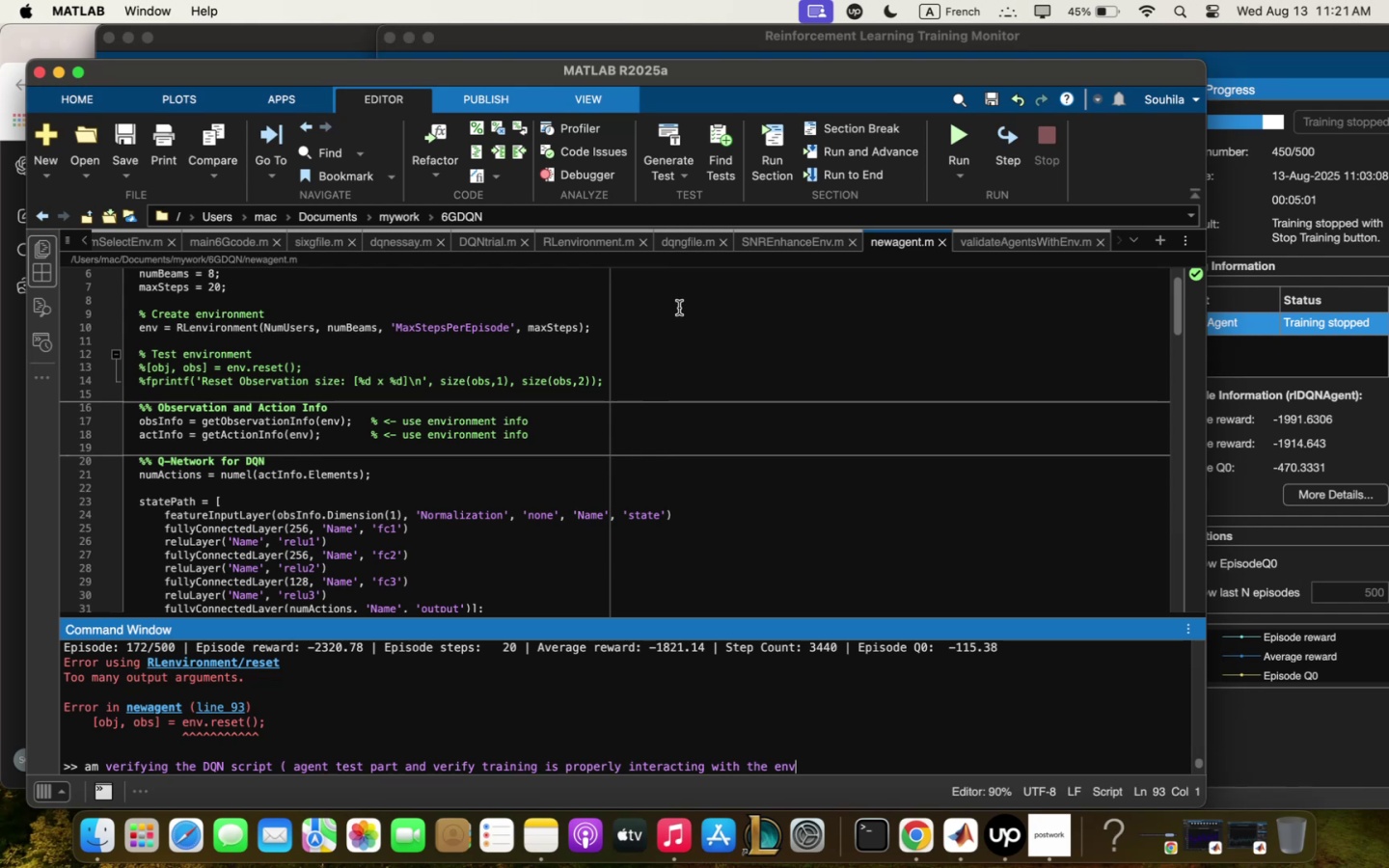 
wait(58.59)
 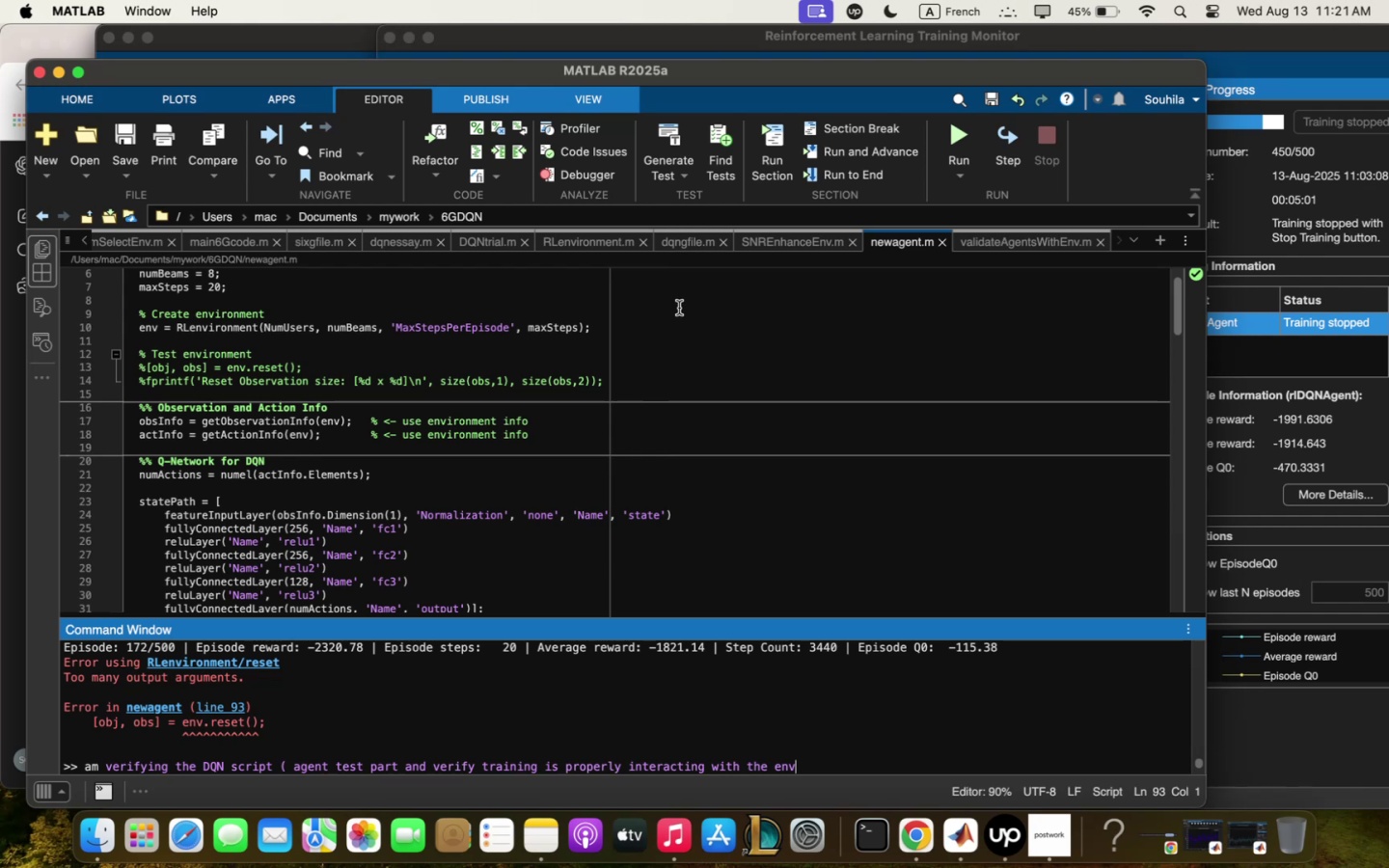 
scroll: coordinate [586, 423], scroll_direction: down, amount: 4.0
 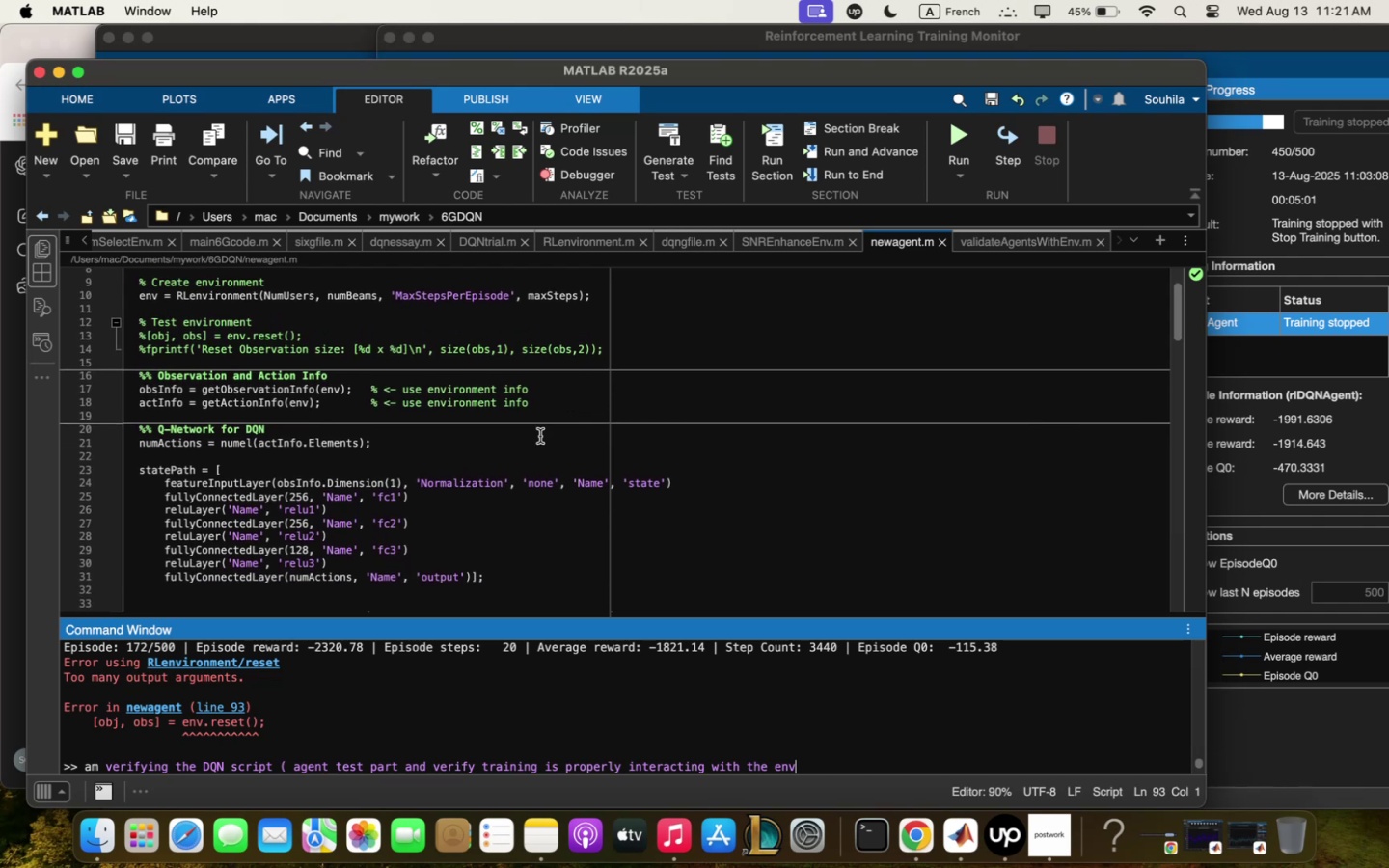 
wait(10.58)
 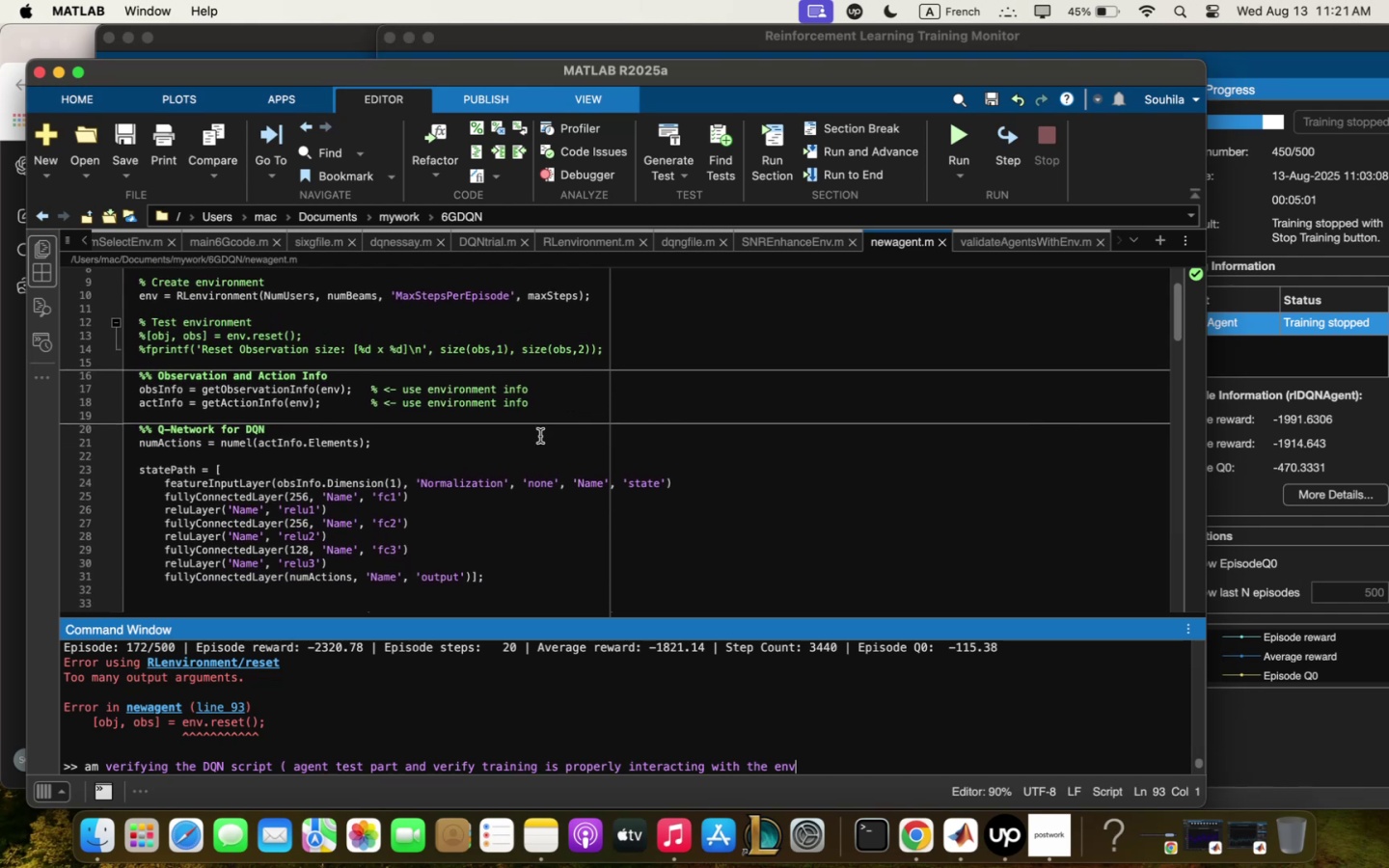 
scroll: coordinate [557, 442], scroll_direction: up, amount: 9.0
 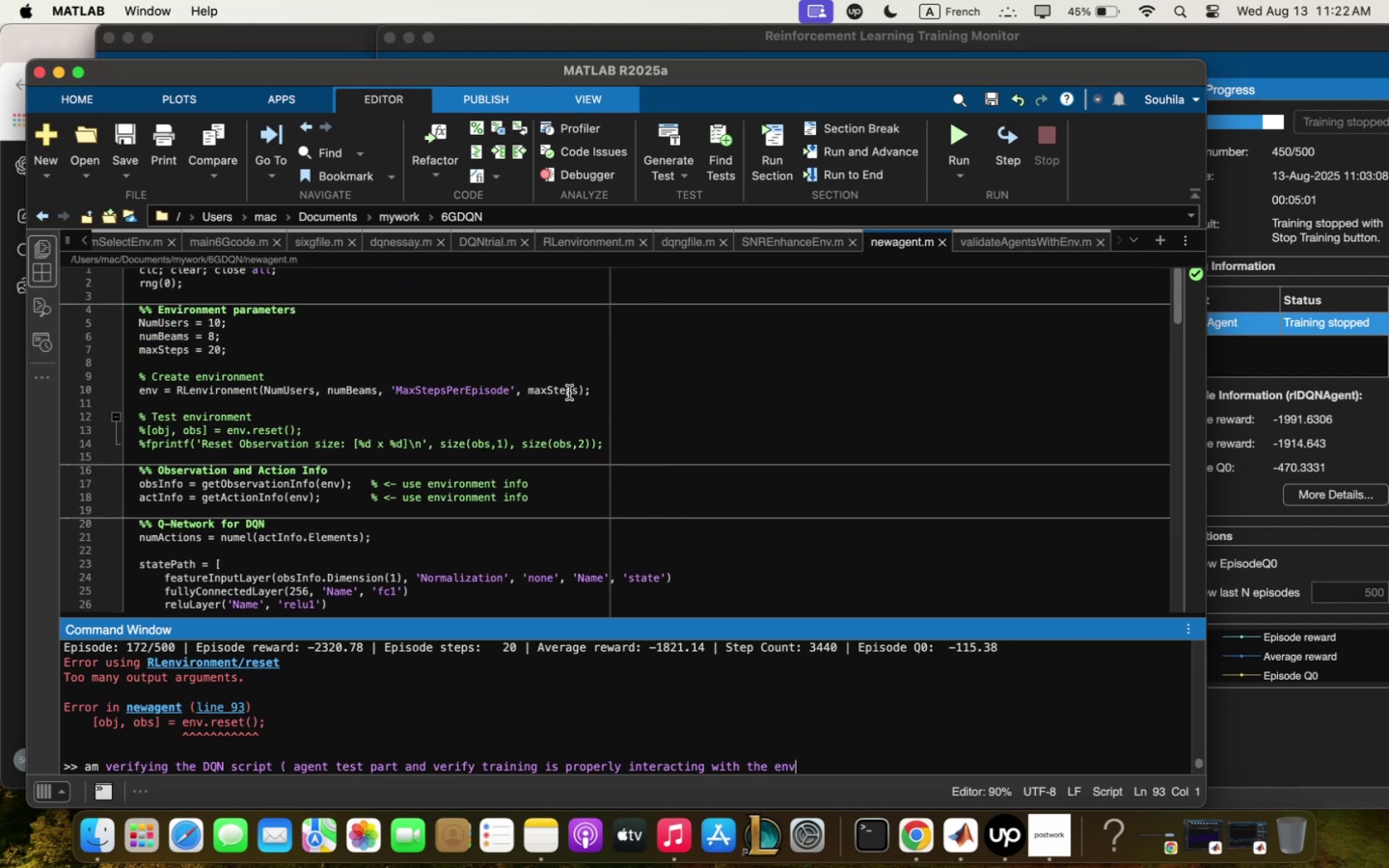 
scroll: coordinate [569, 393], scroll_direction: down, amount: 13.0
 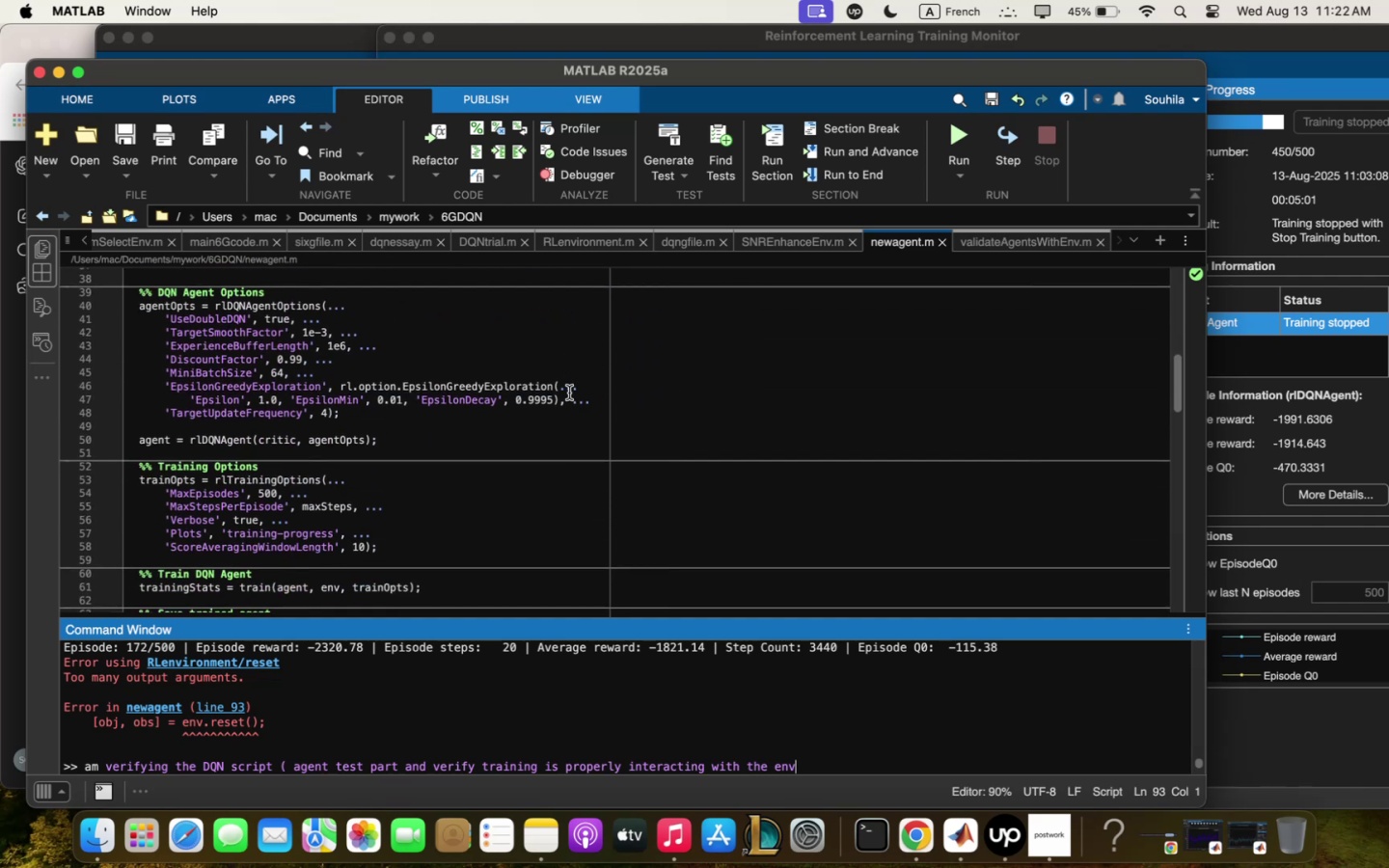 
scroll: coordinate [569, 392], scroll_direction: down, amount: 3.0
 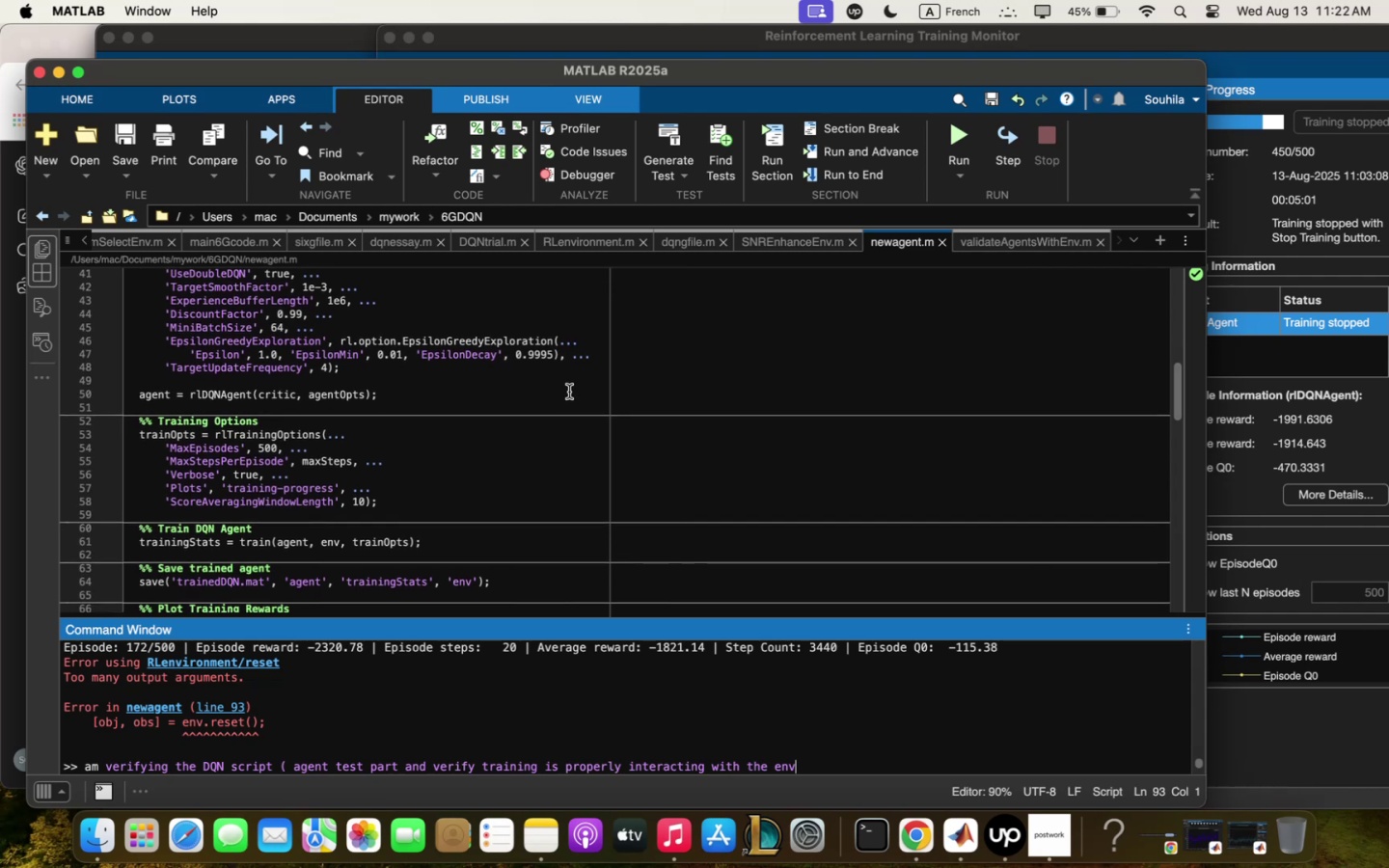 
scroll: coordinate [569, 392], scroll_direction: up, amount: 5.0
 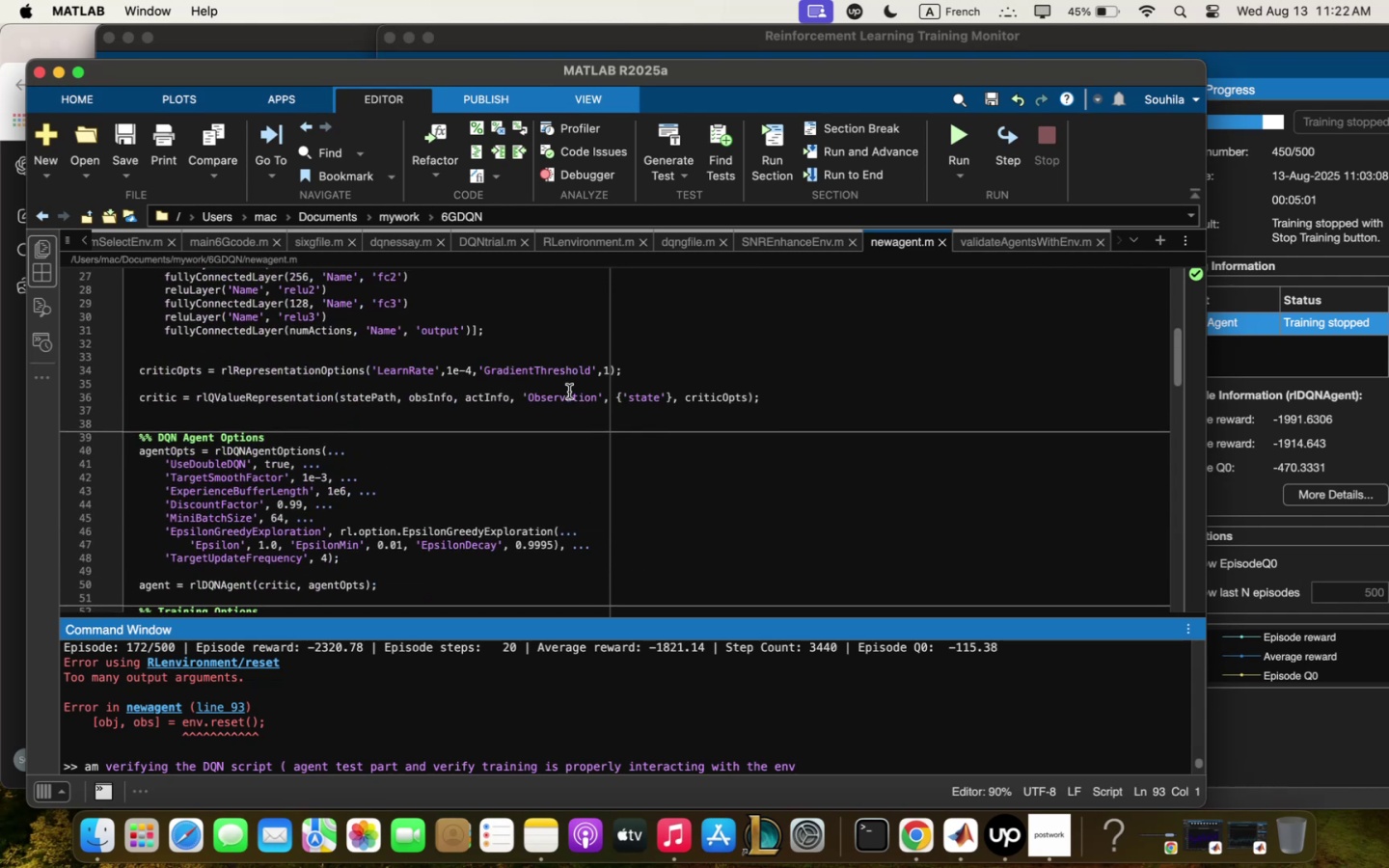 
scroll: coordinate [569, 392], scroll_direction: down, amount: 5.0
 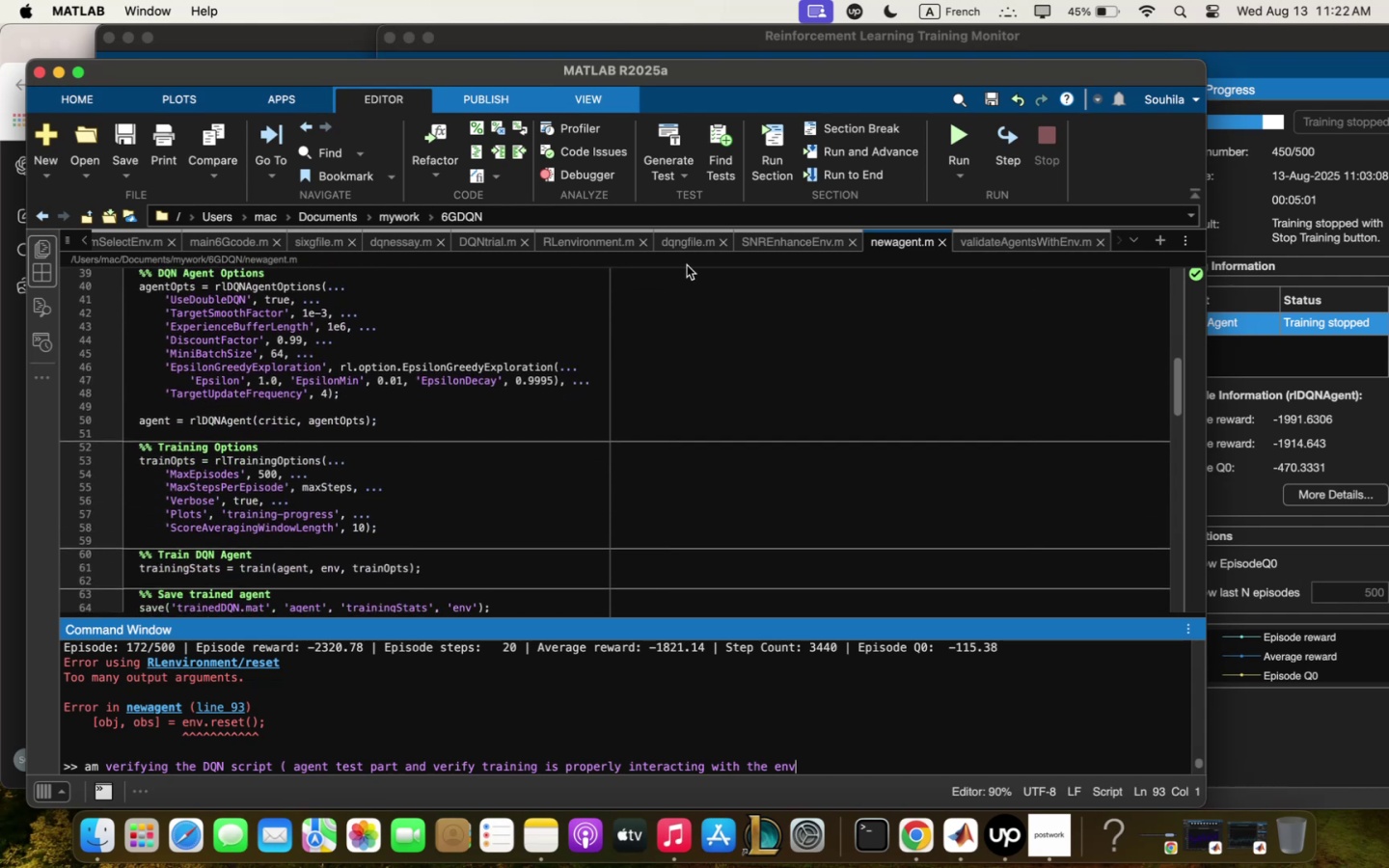 
left_click([603, 251])
 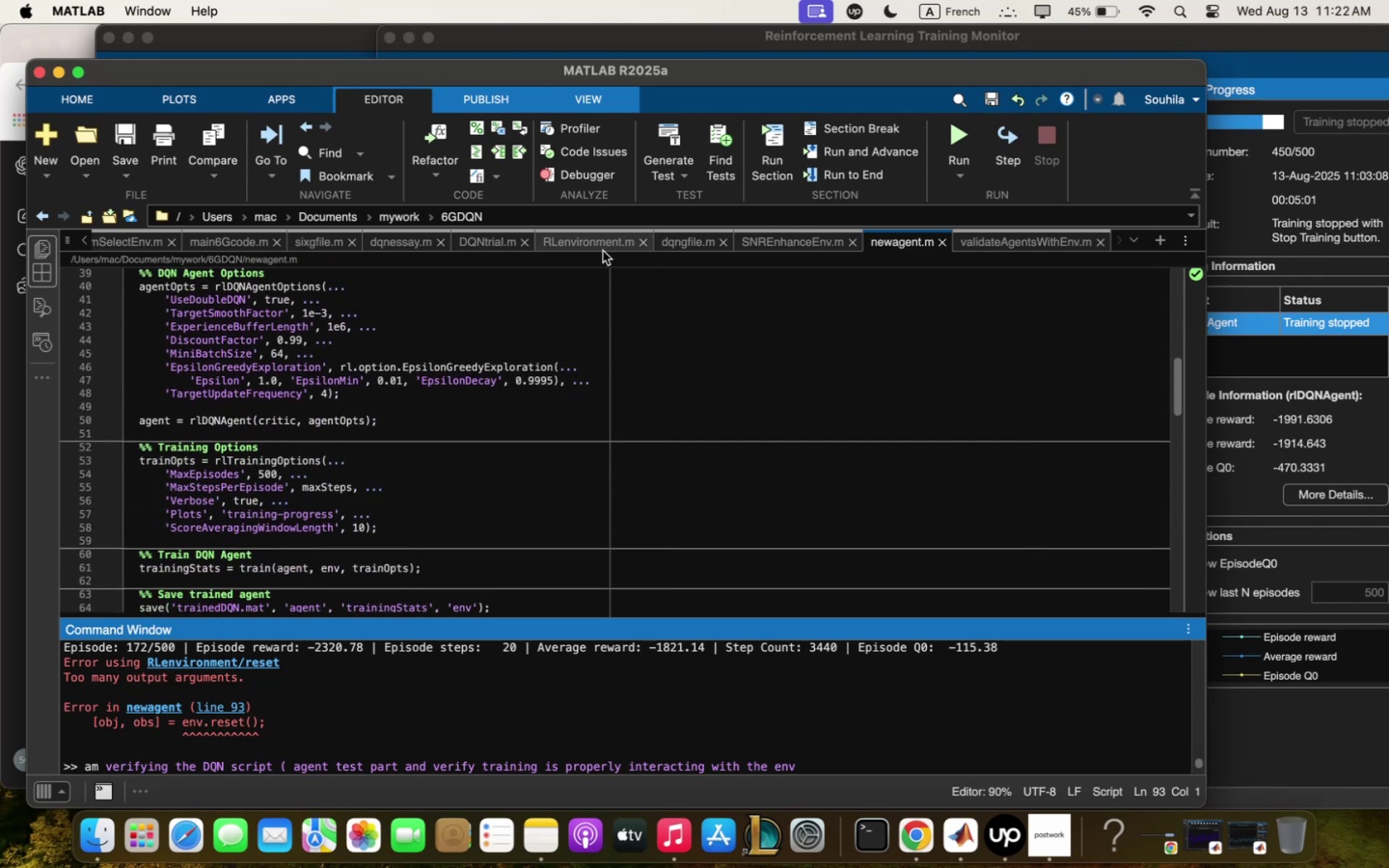 
scroll: coordinate [565, 359], scroll_direction: down, amount: 15.0
 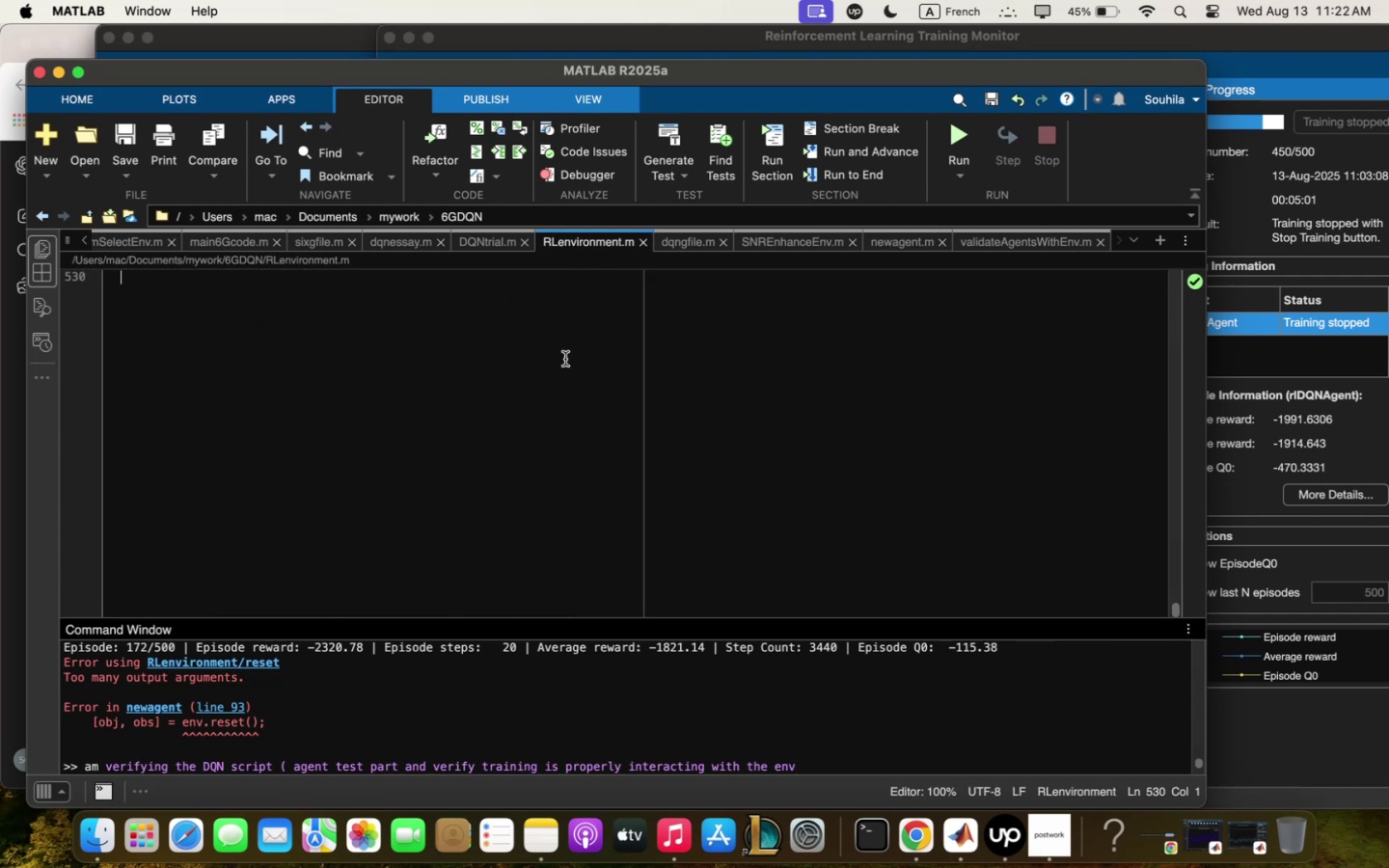 
scroll: coordinate [563, 360], scroll_direction: up, amount: 90.0
 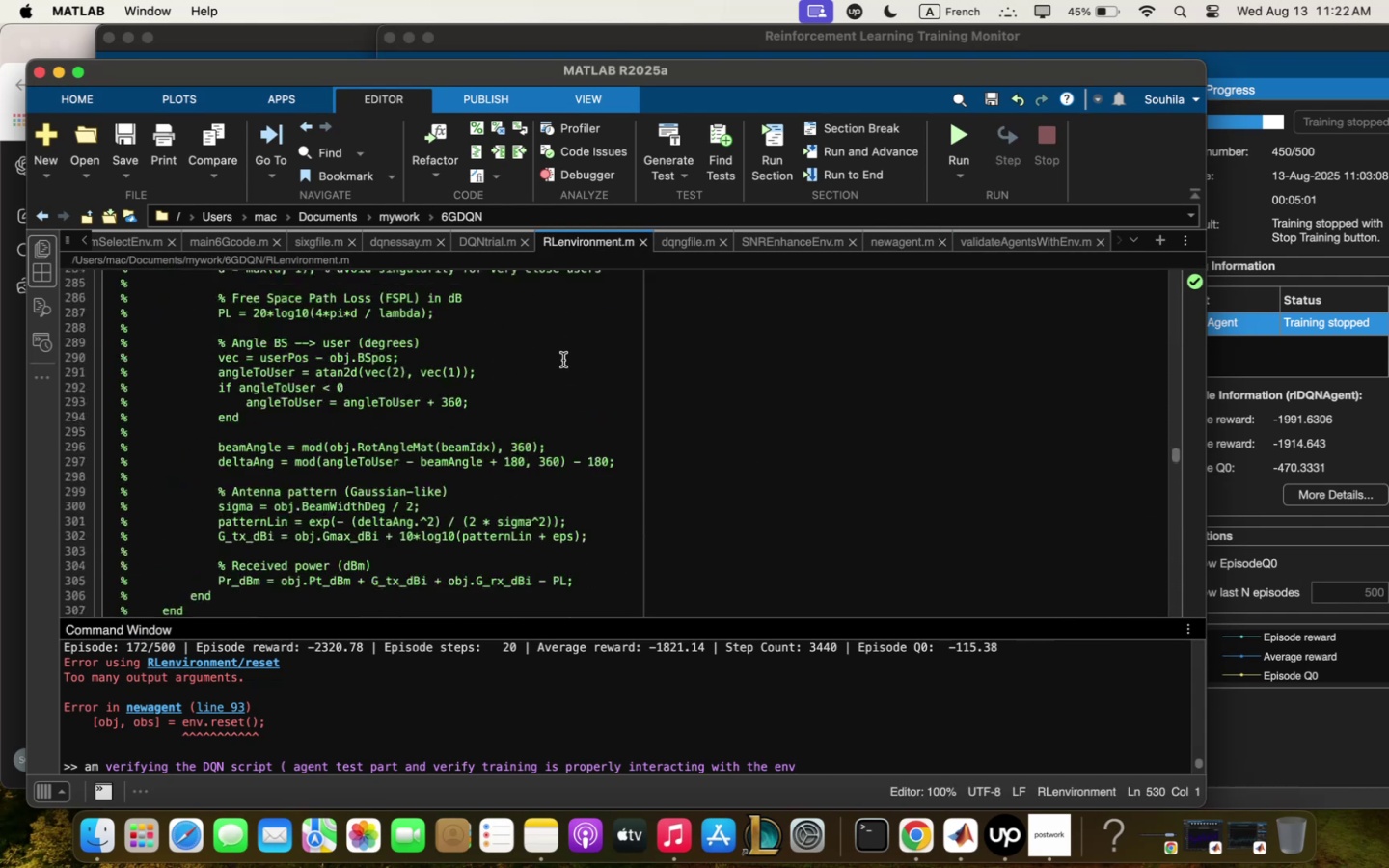 
scroll: coordinate [563, 360], scroll_direction: down, amount: 5.0
 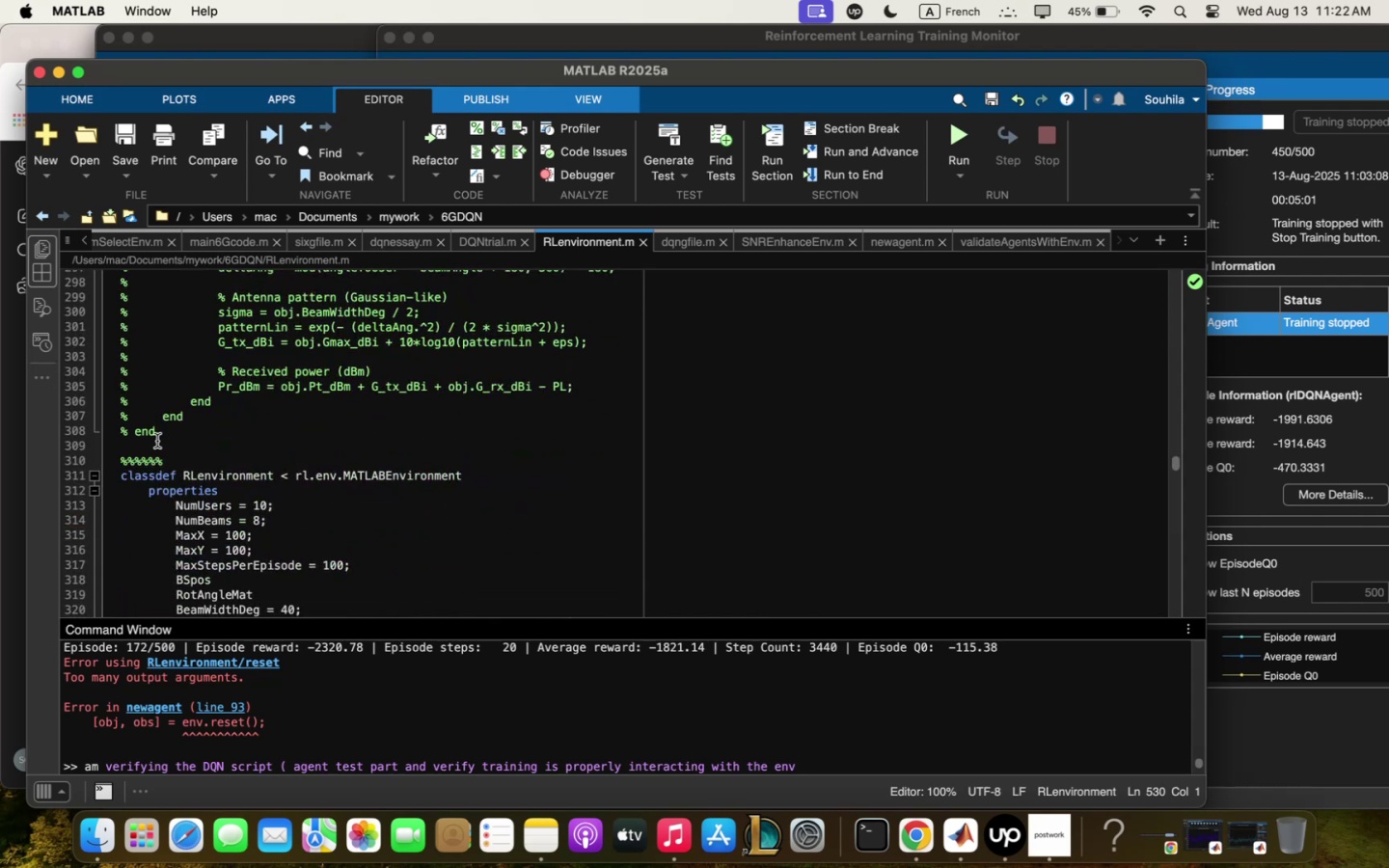 
left_click_drag(start_coordinate=[167, 431], to_coordinate=[0, 0])
 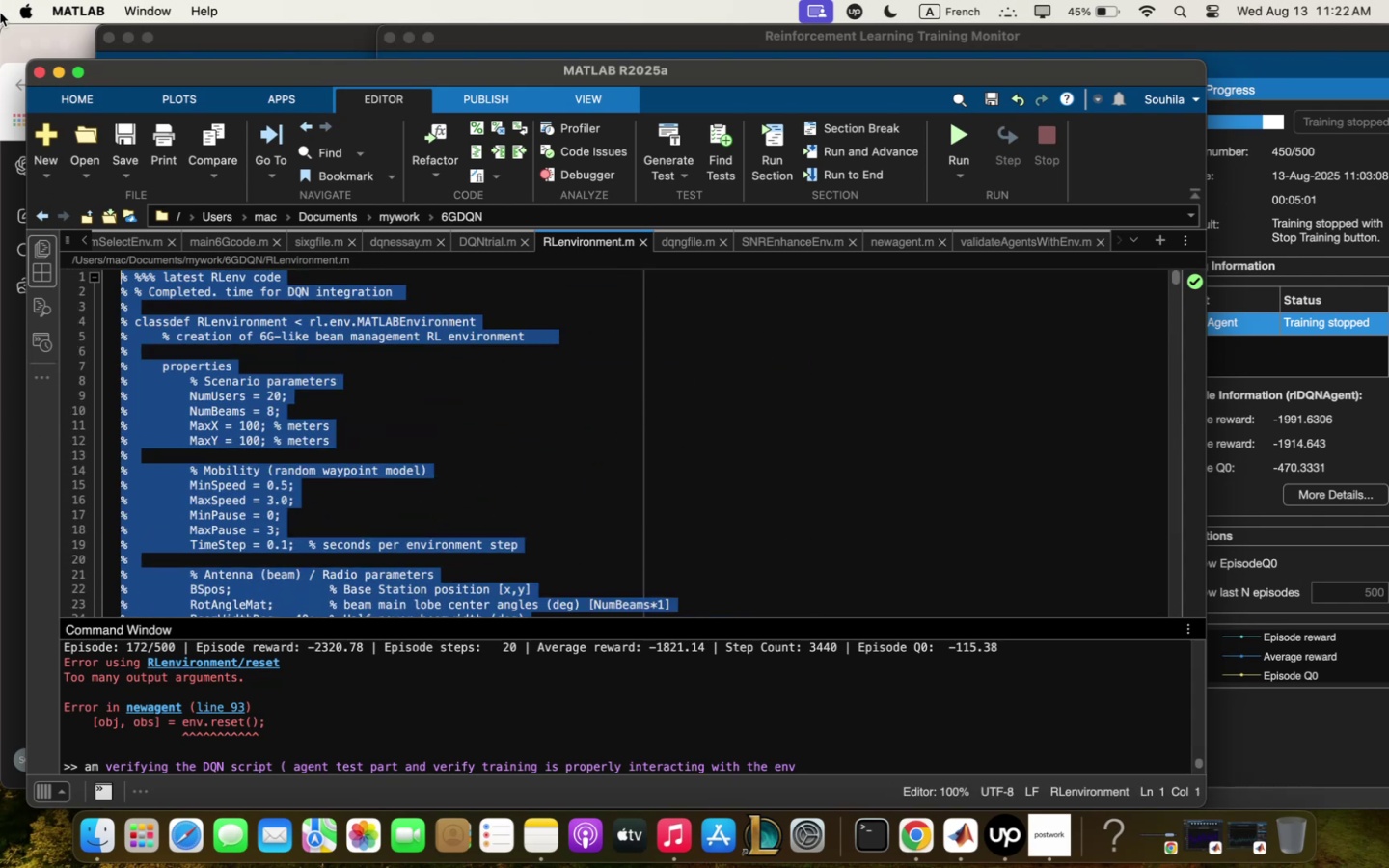 
key(Meta+X)
 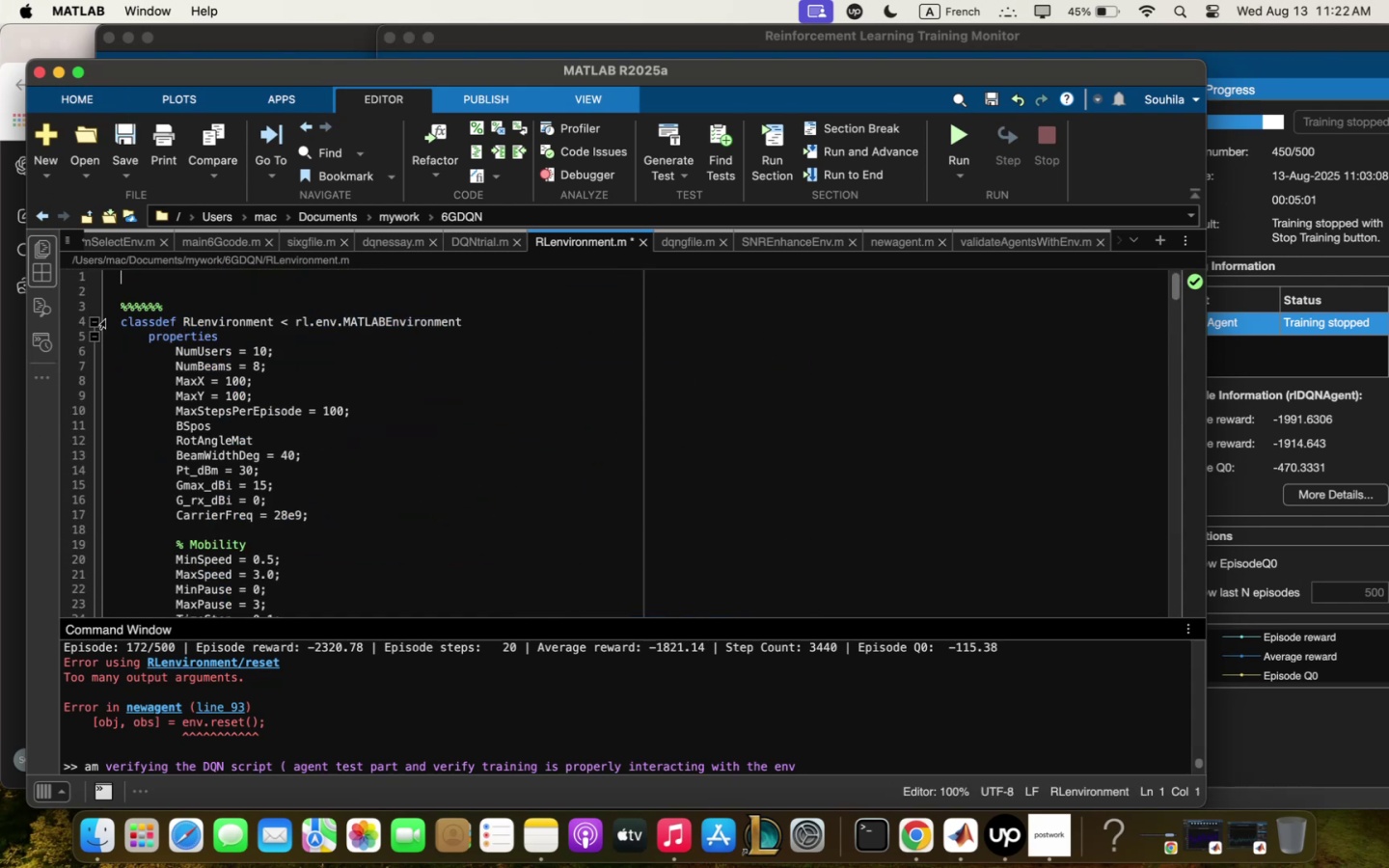 
left_click([121, 308])
 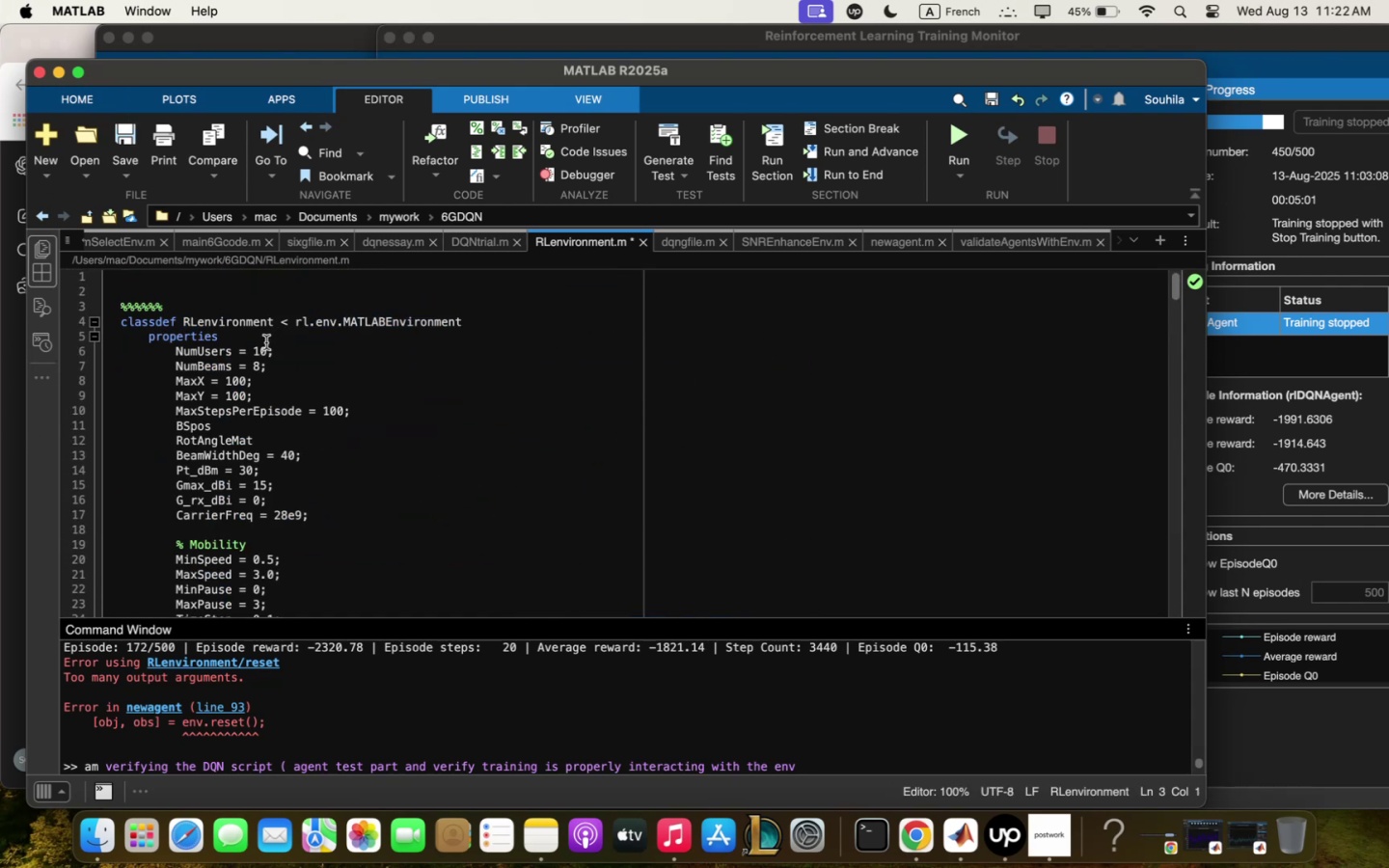 
key(Backspace)
 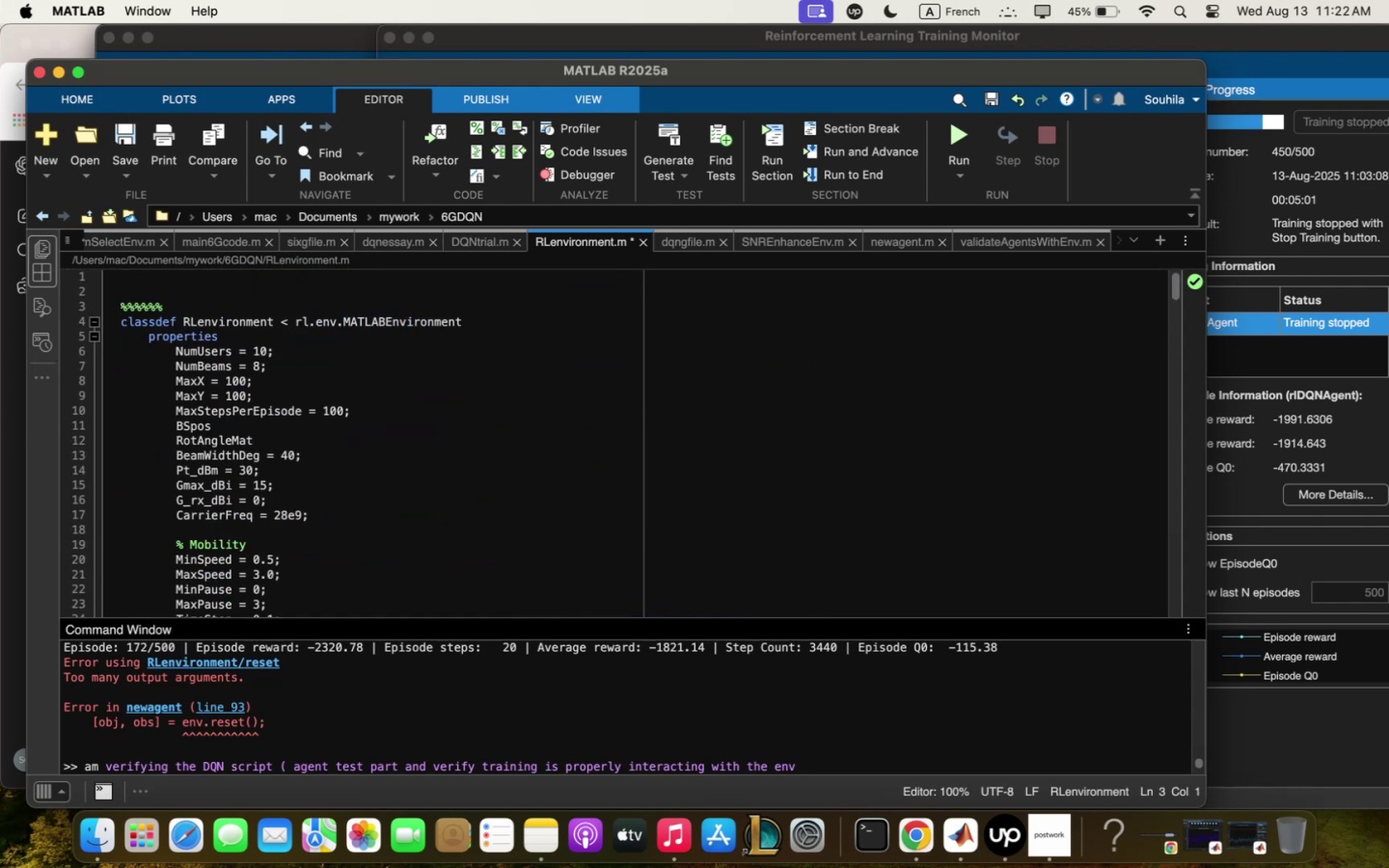 
key(Backspace)
 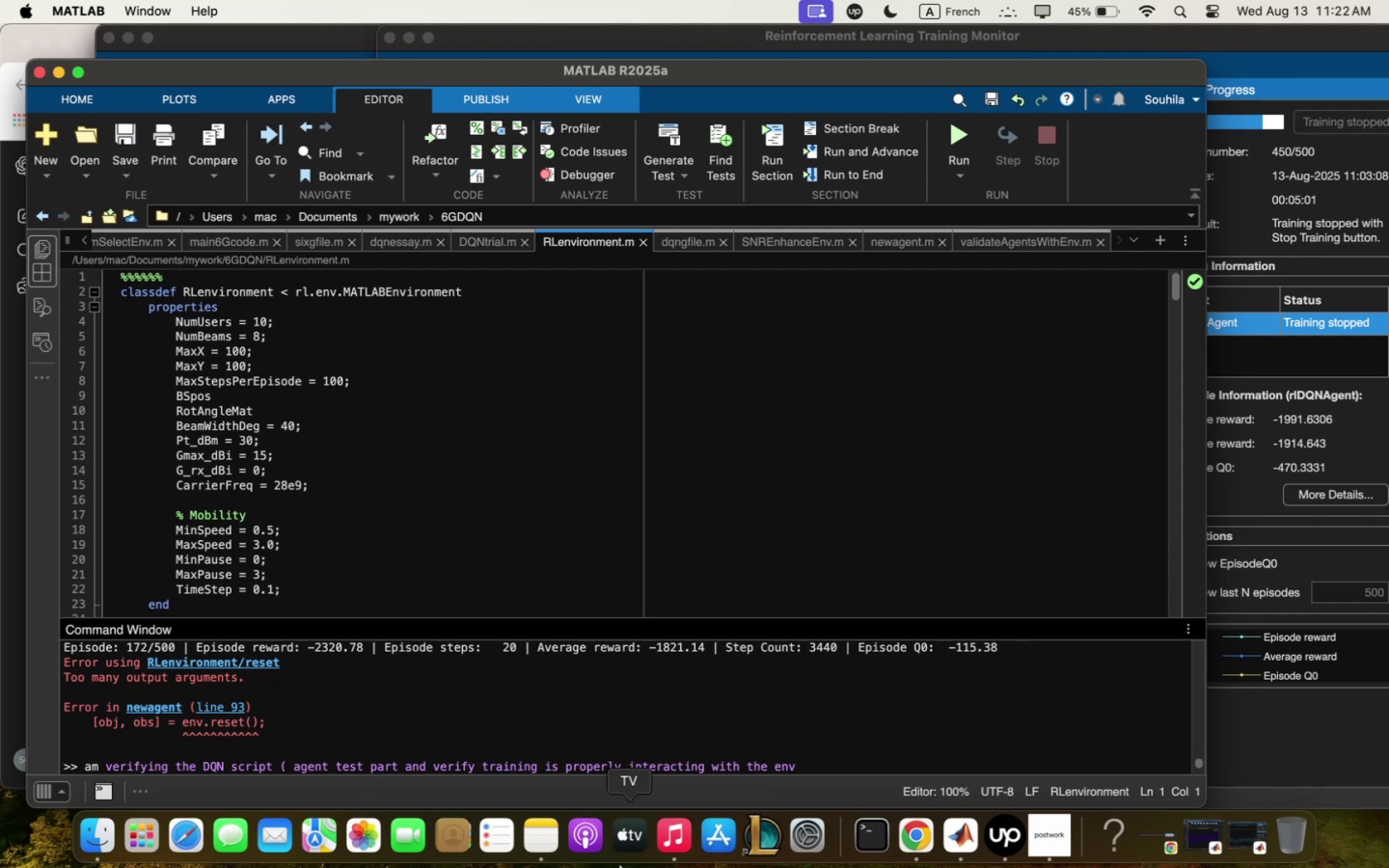 
left_click([532, 848])
 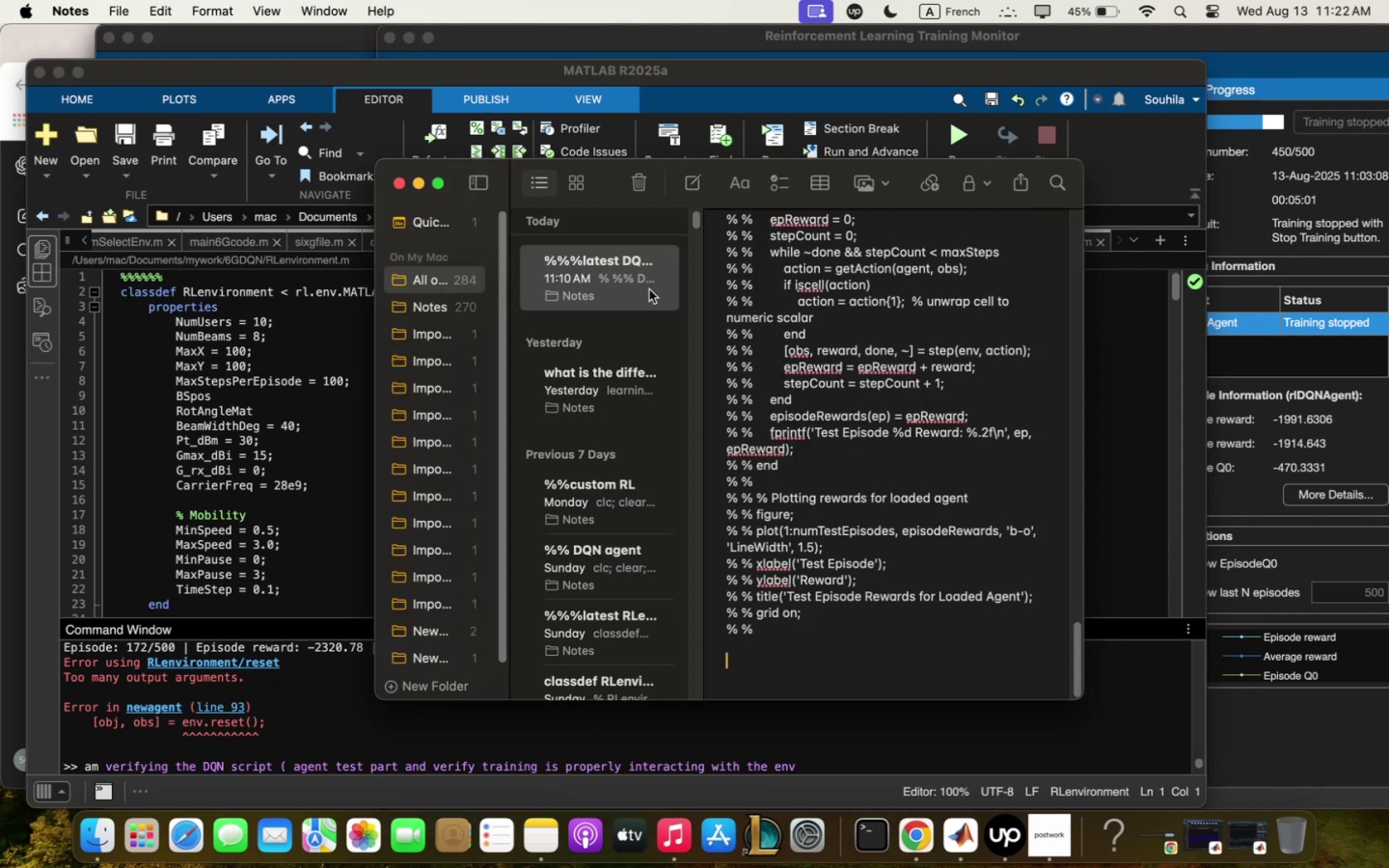 
left_click([694, 182])
 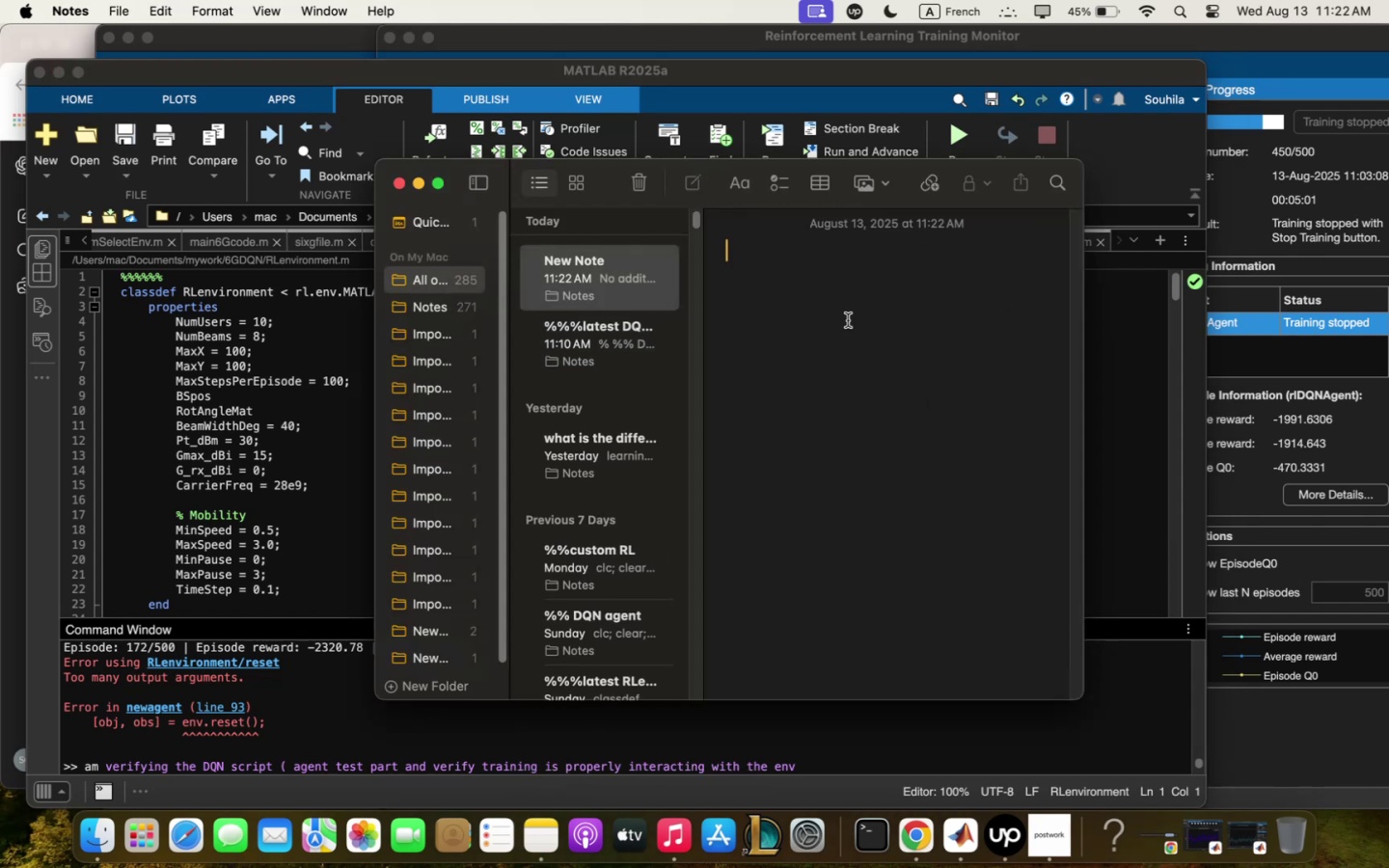 
type("" L)
key(Backspace)
type(RL env script done lqst sr)
key(Backspace)
type(ession )
 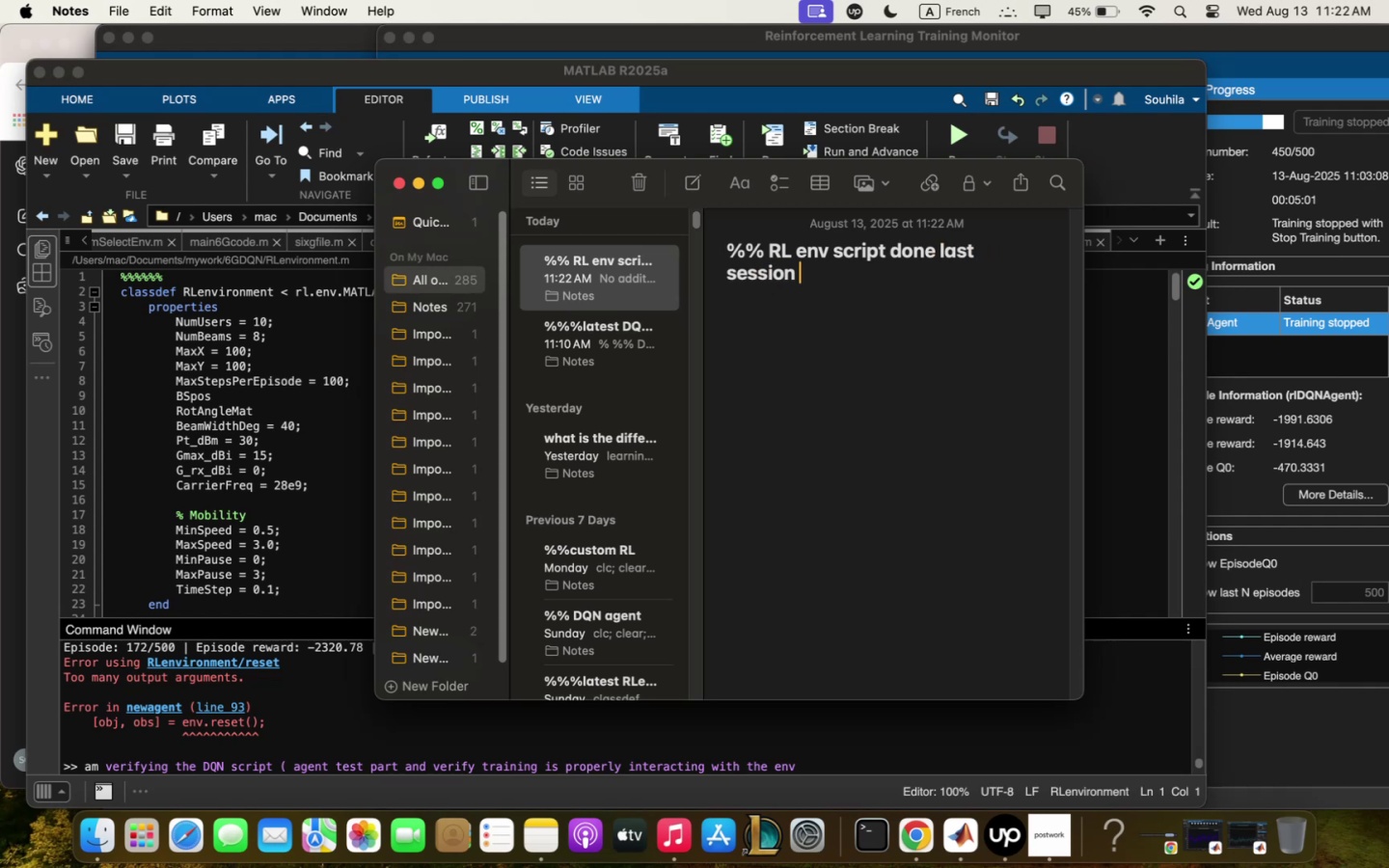 
key(Enter)
 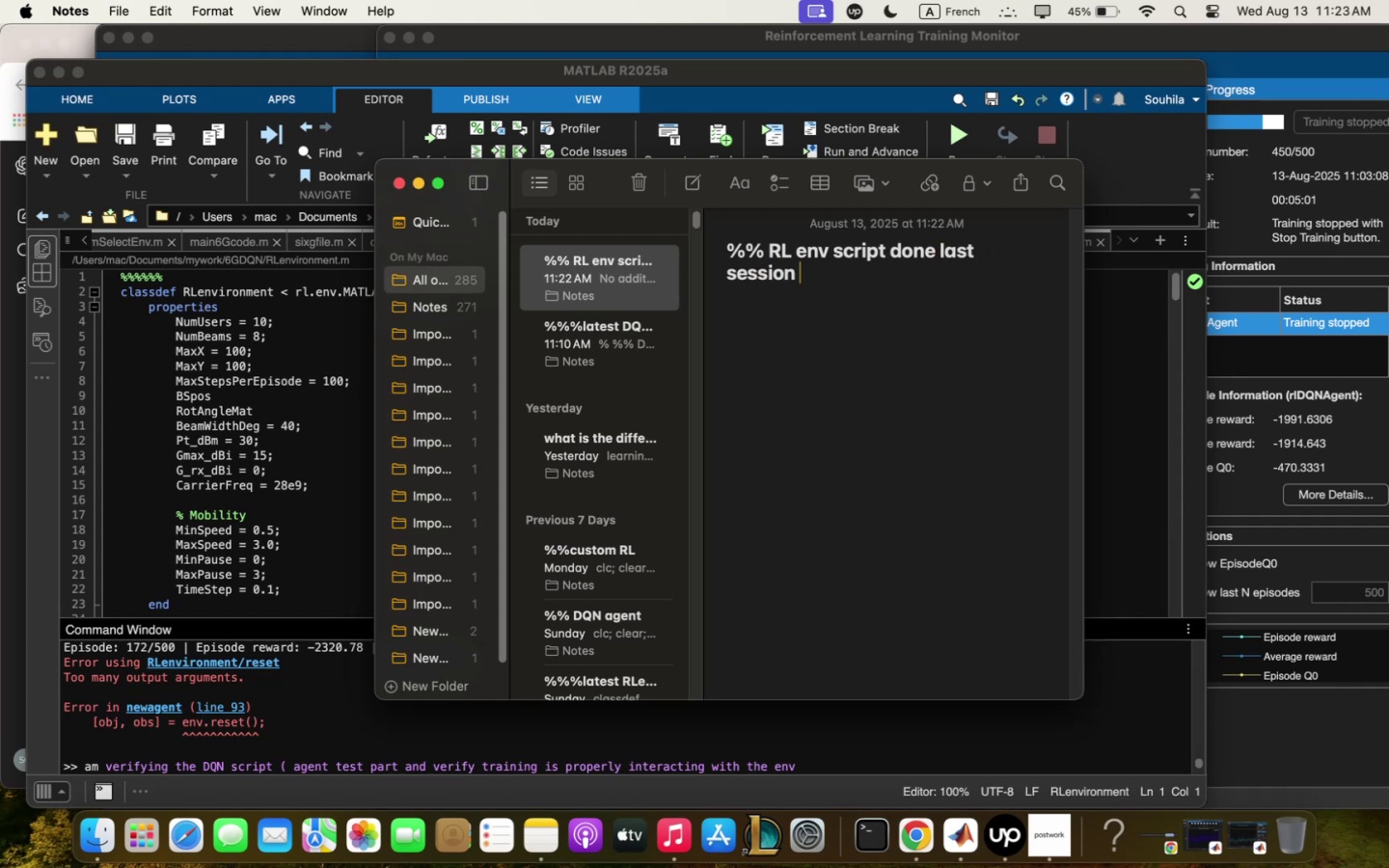 
key(Enter)
 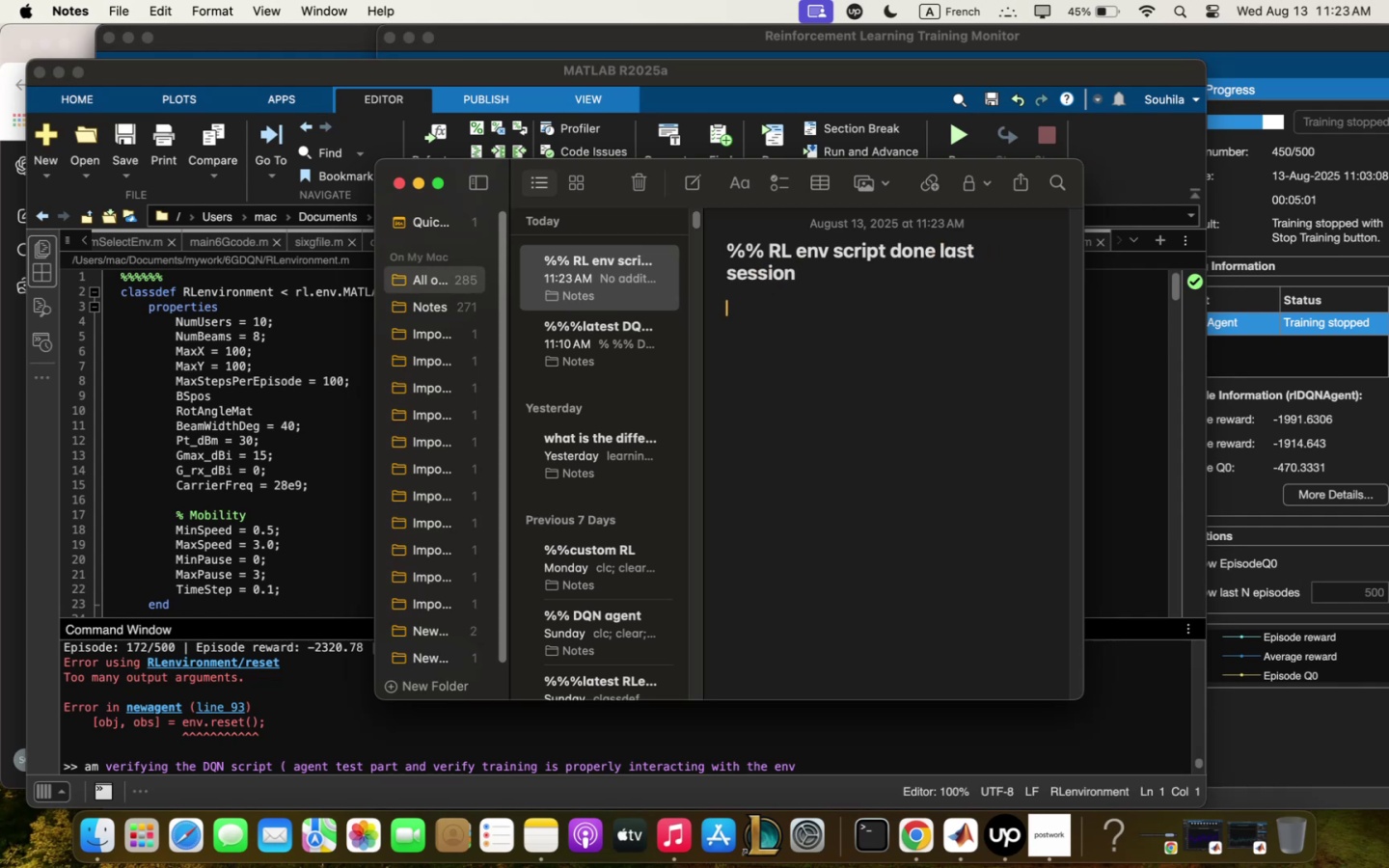 
hold_key(key=CommandLeft, duration=1.35)
 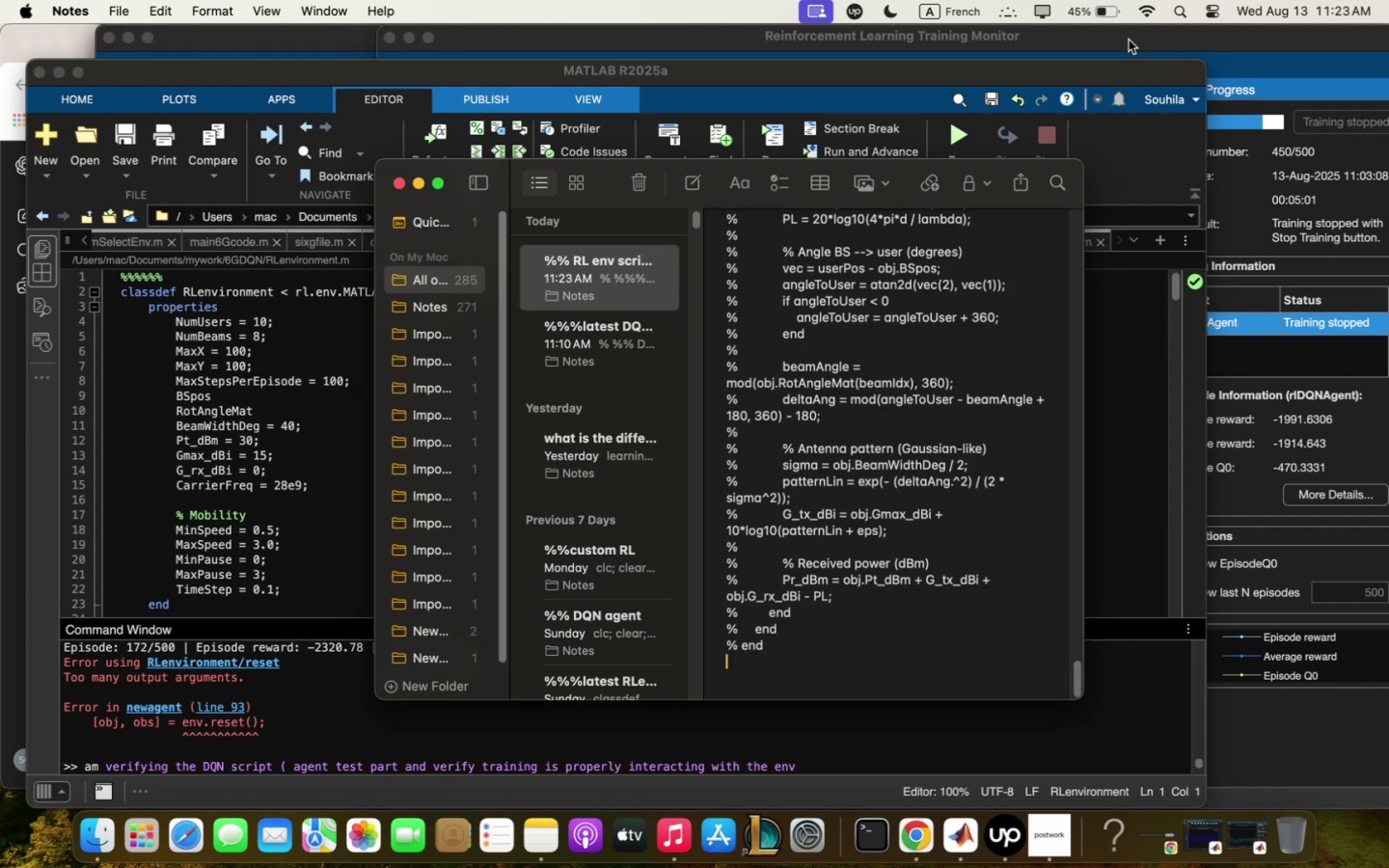 
hold_key(key=V, duration=1.16)
 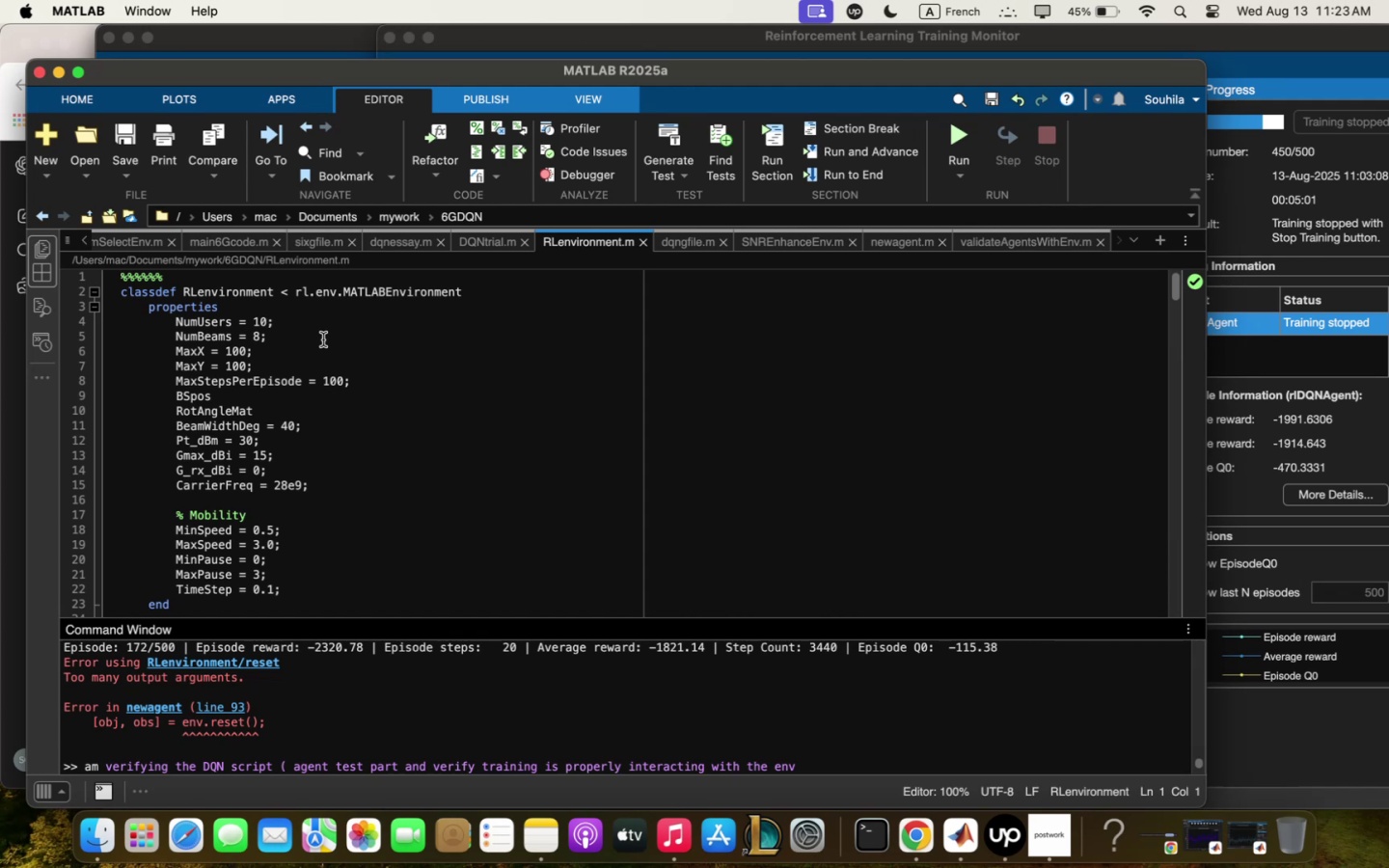 
wait(9.73)
 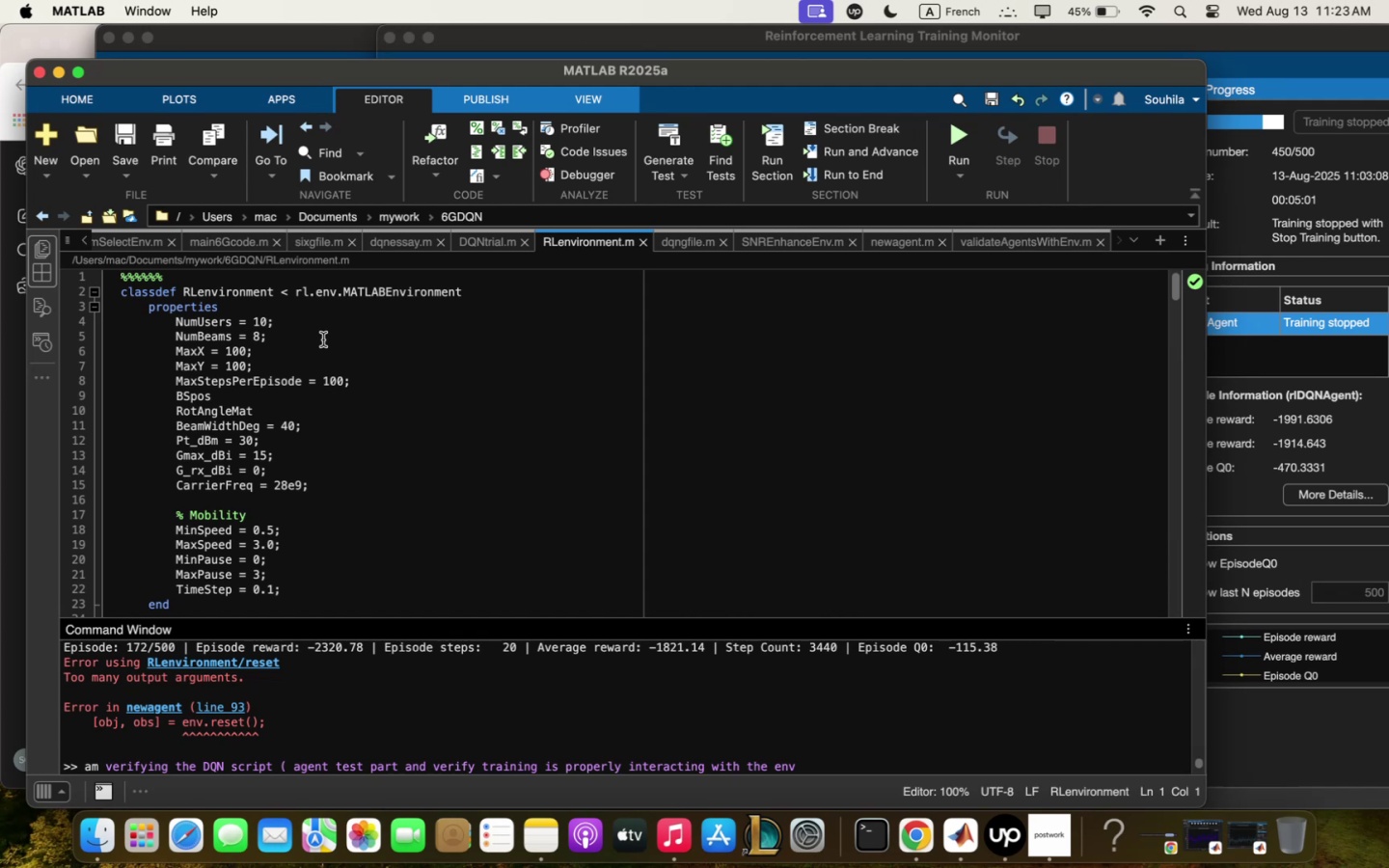 
scroll: coordinate [324, 339], scroll_direction: down, amount: 14.0
 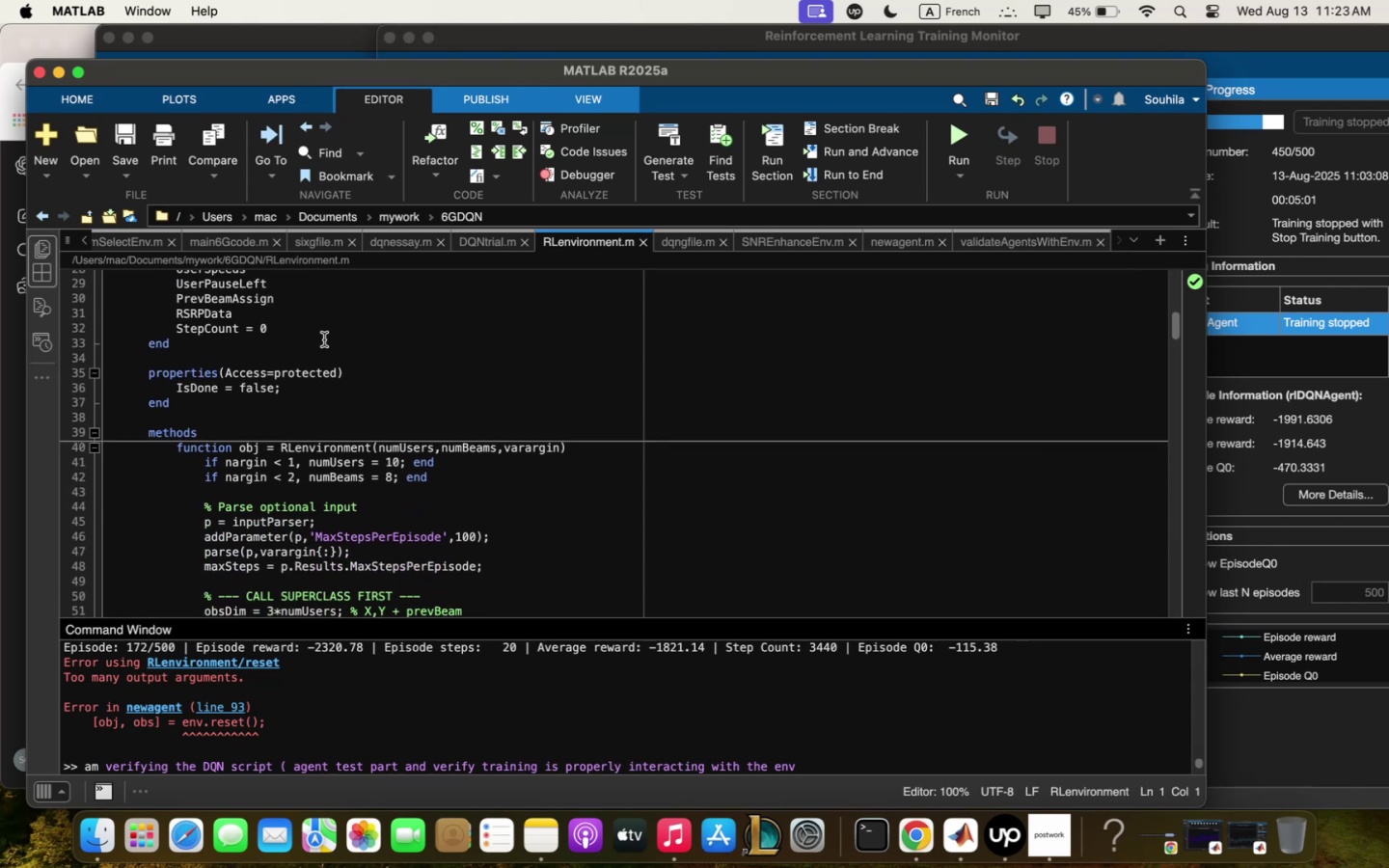 
scroll: coordinate [324, 339], scroll_direction: up, amount: 22.0
 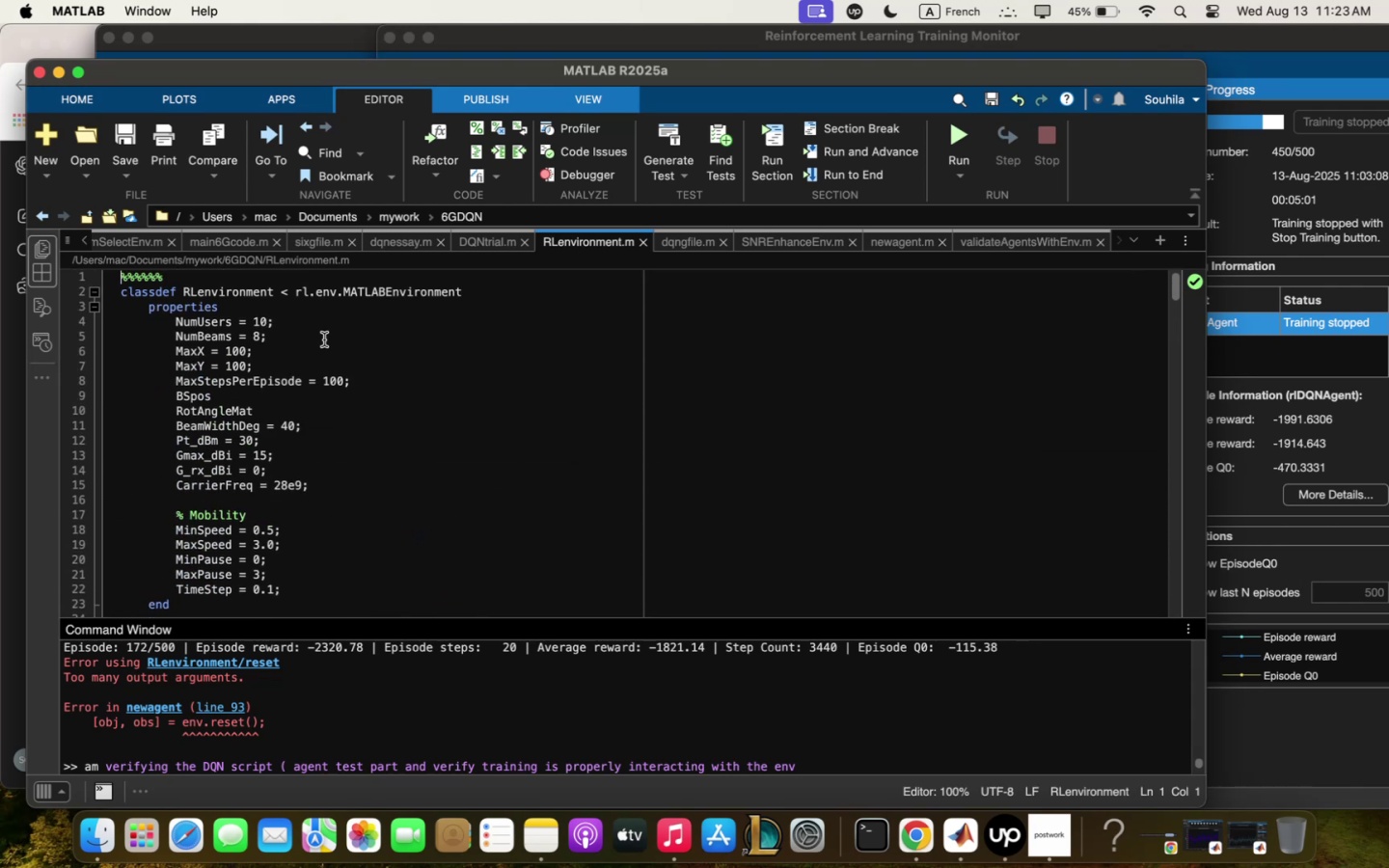 
left_click([324, 339])
 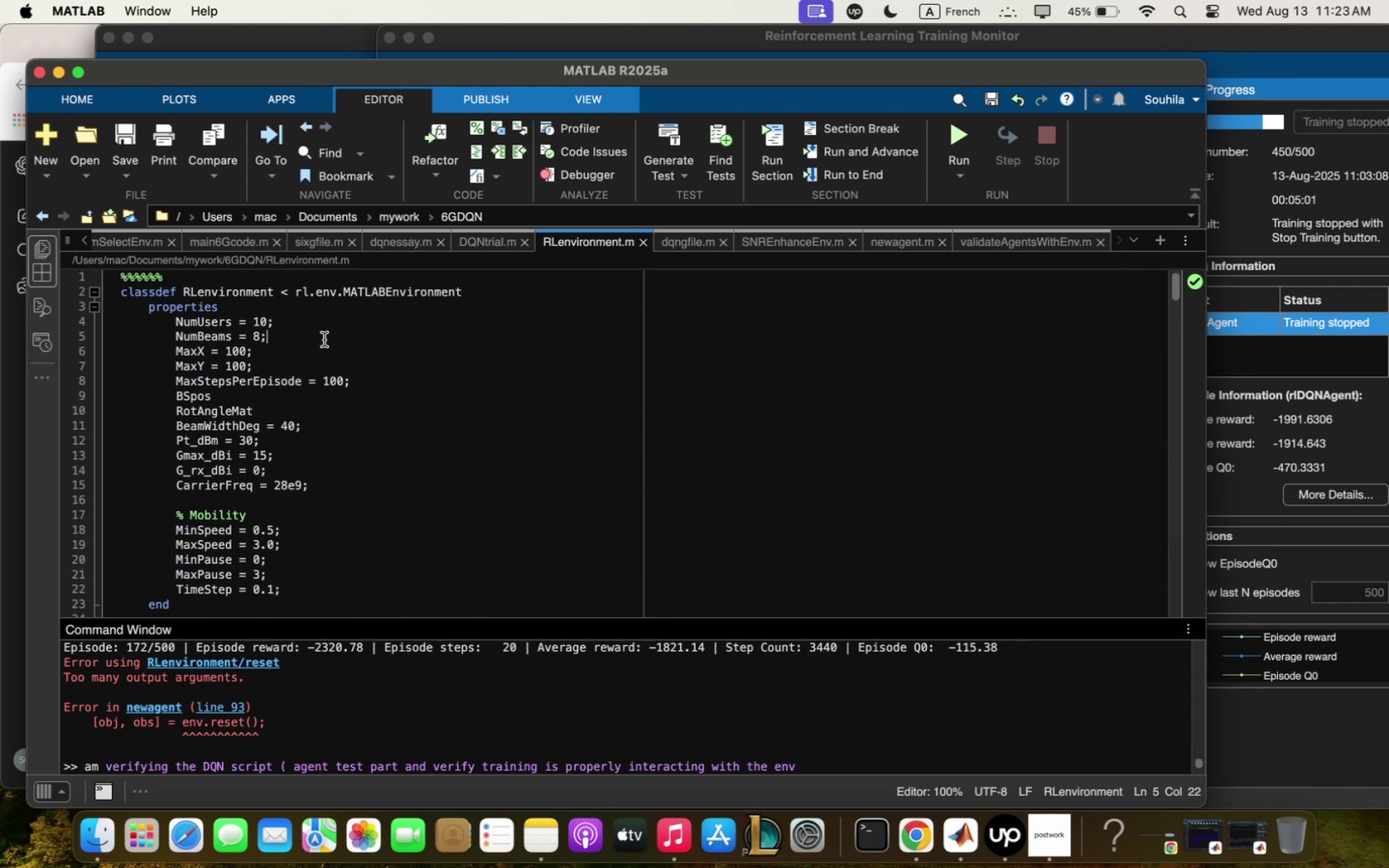 
key(Meta+Q)
 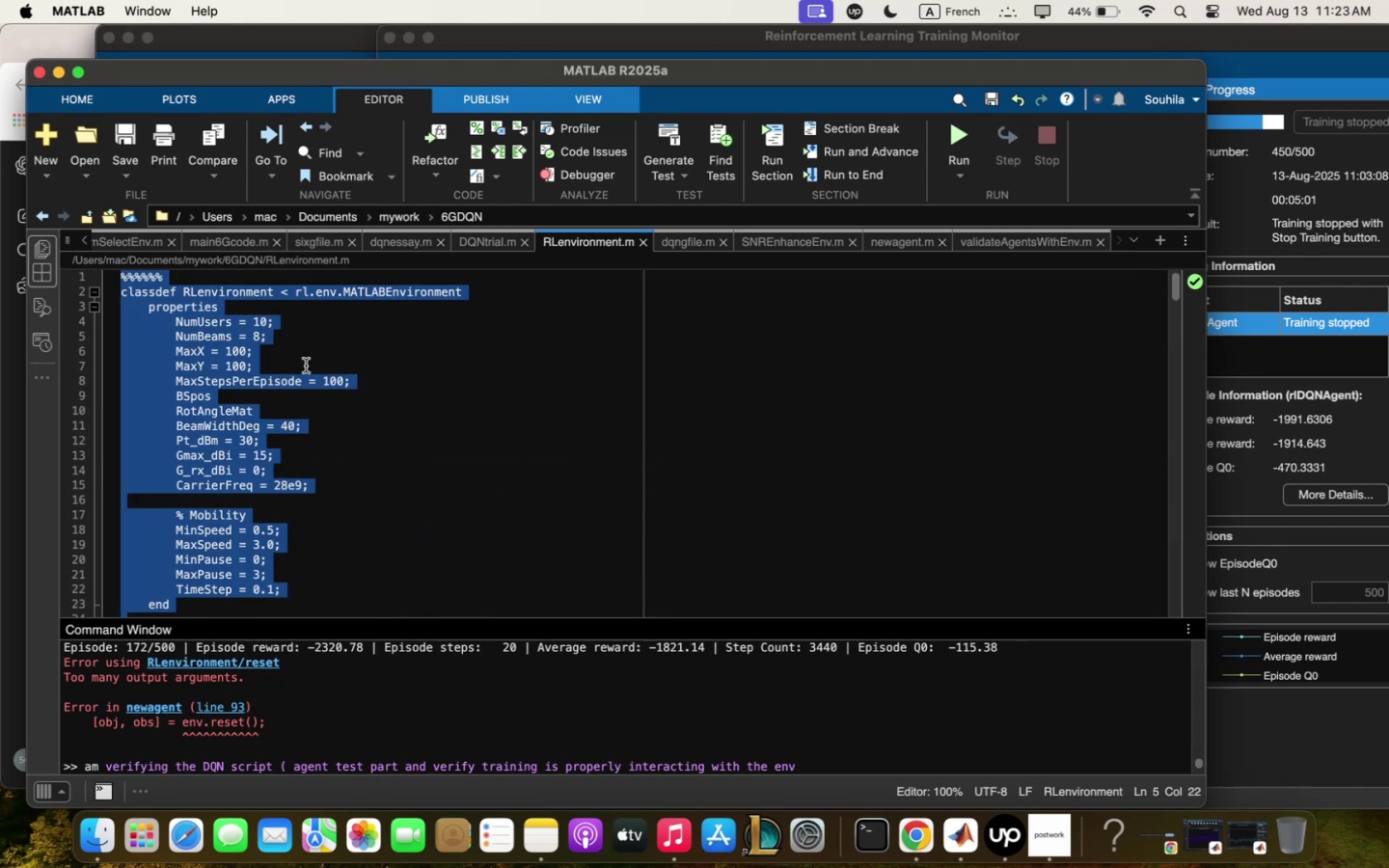 
key(Meta+C)
 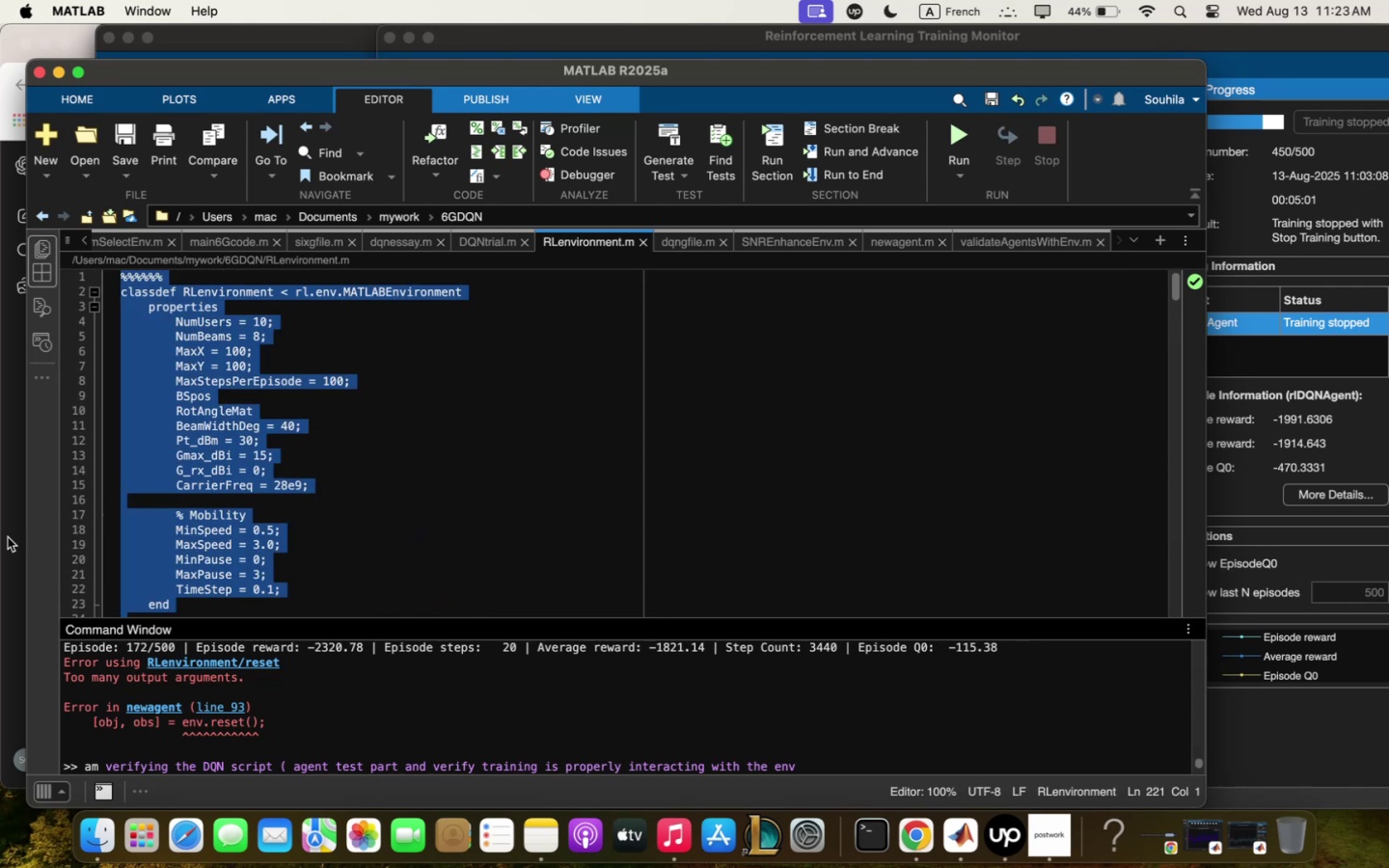 
left_click([13, 538])
 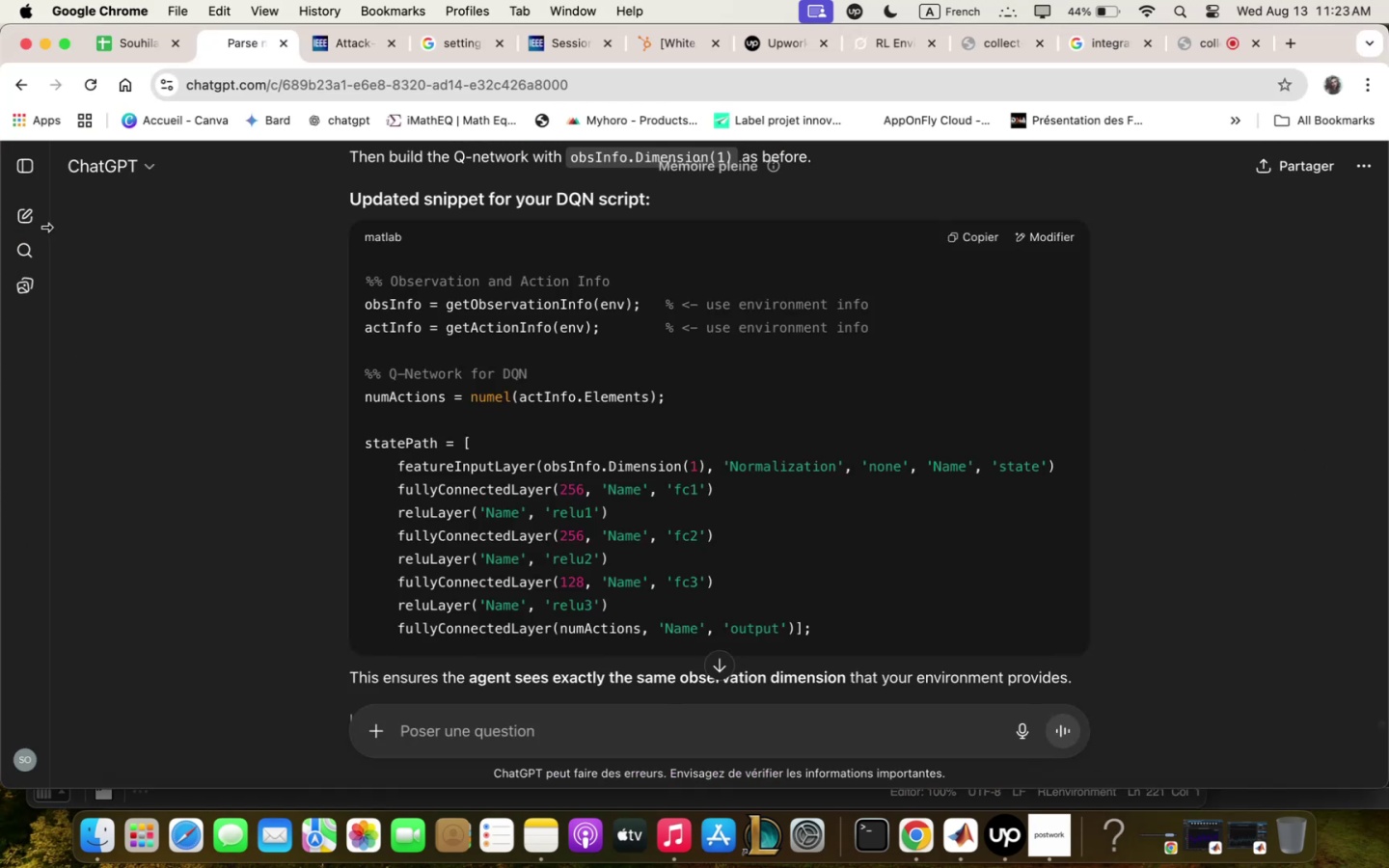 
left_click([37, 219])
 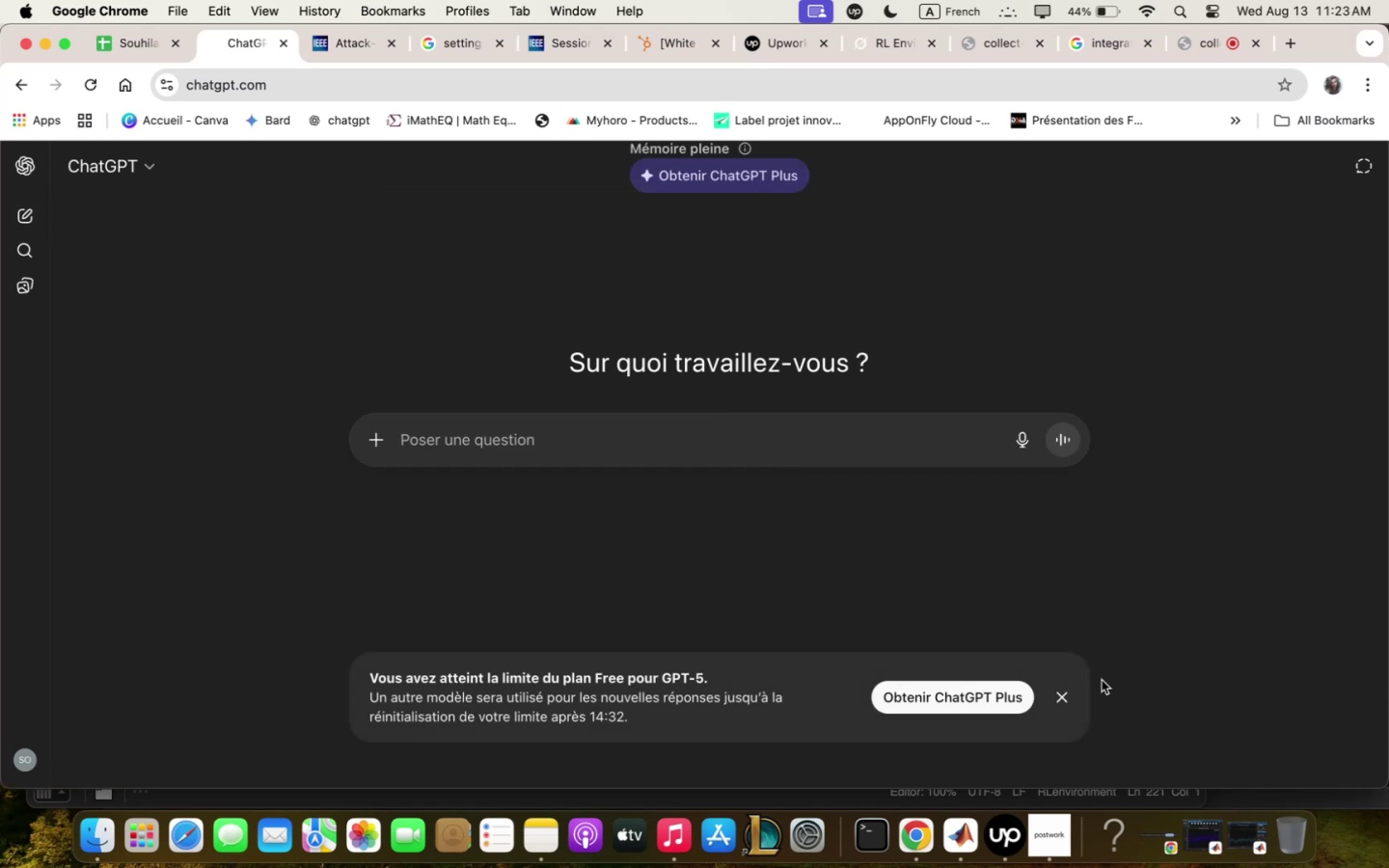 
left_click([1053, 697])
 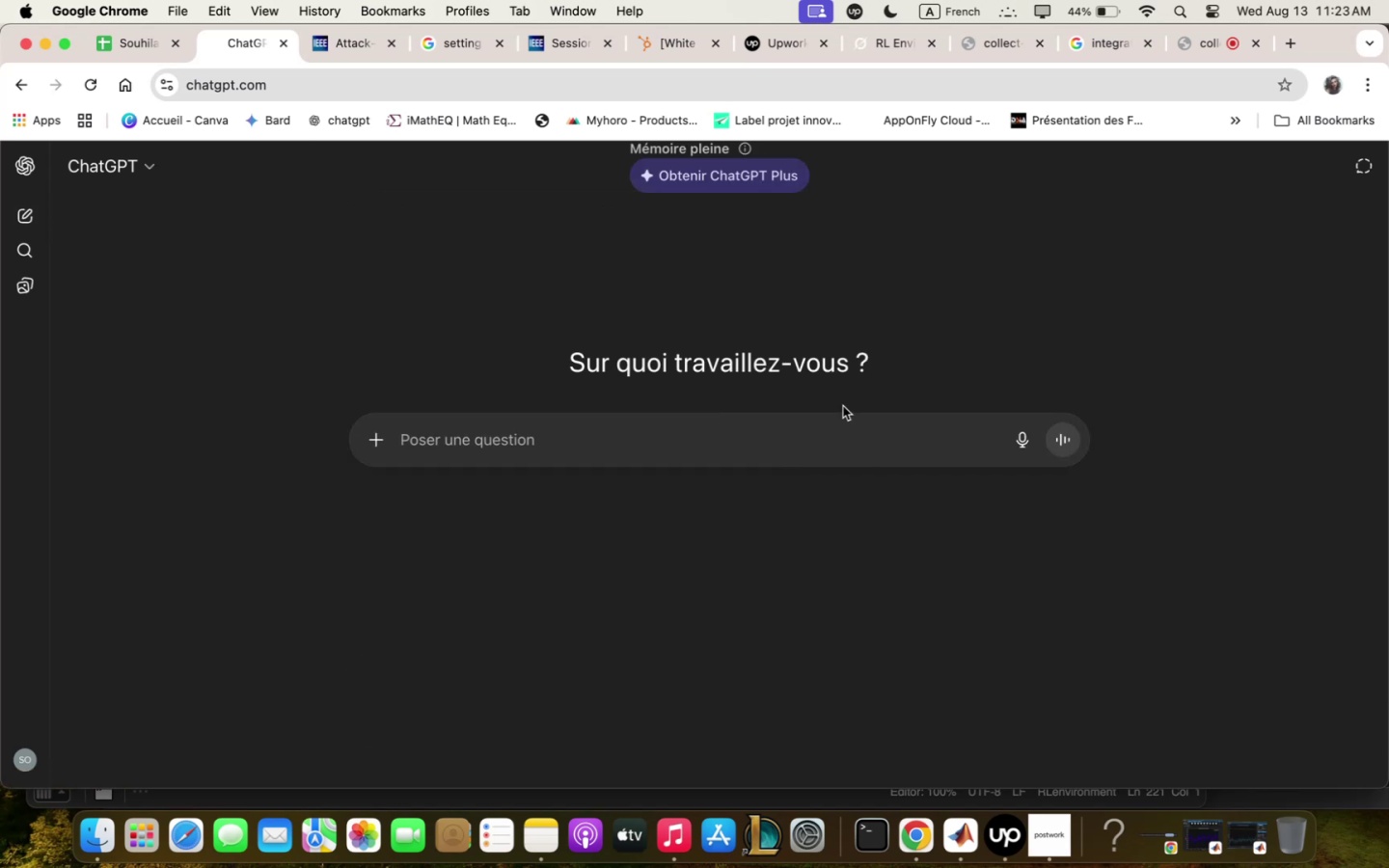 
left_click([838, 438])
 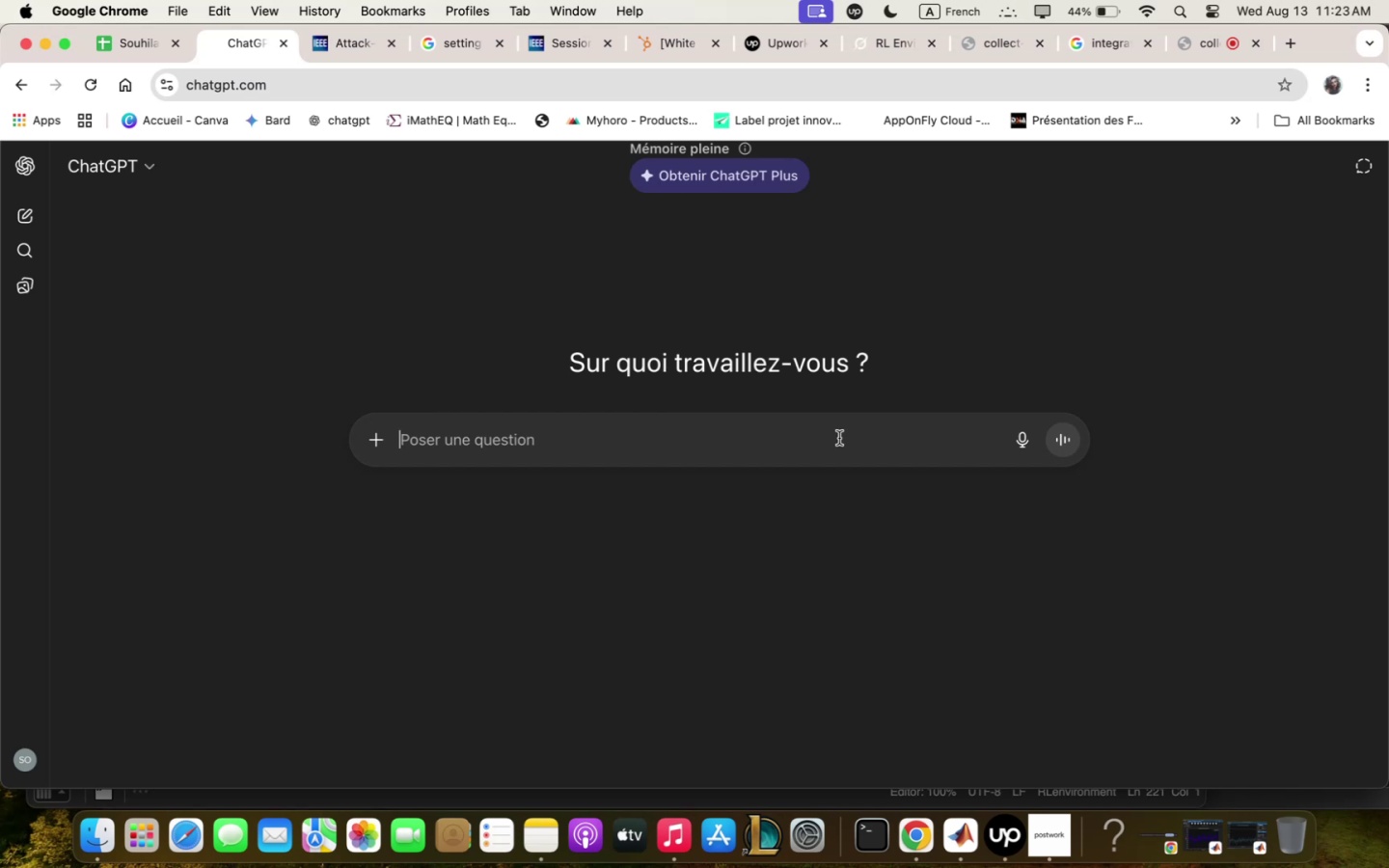 
wait(16.28)
 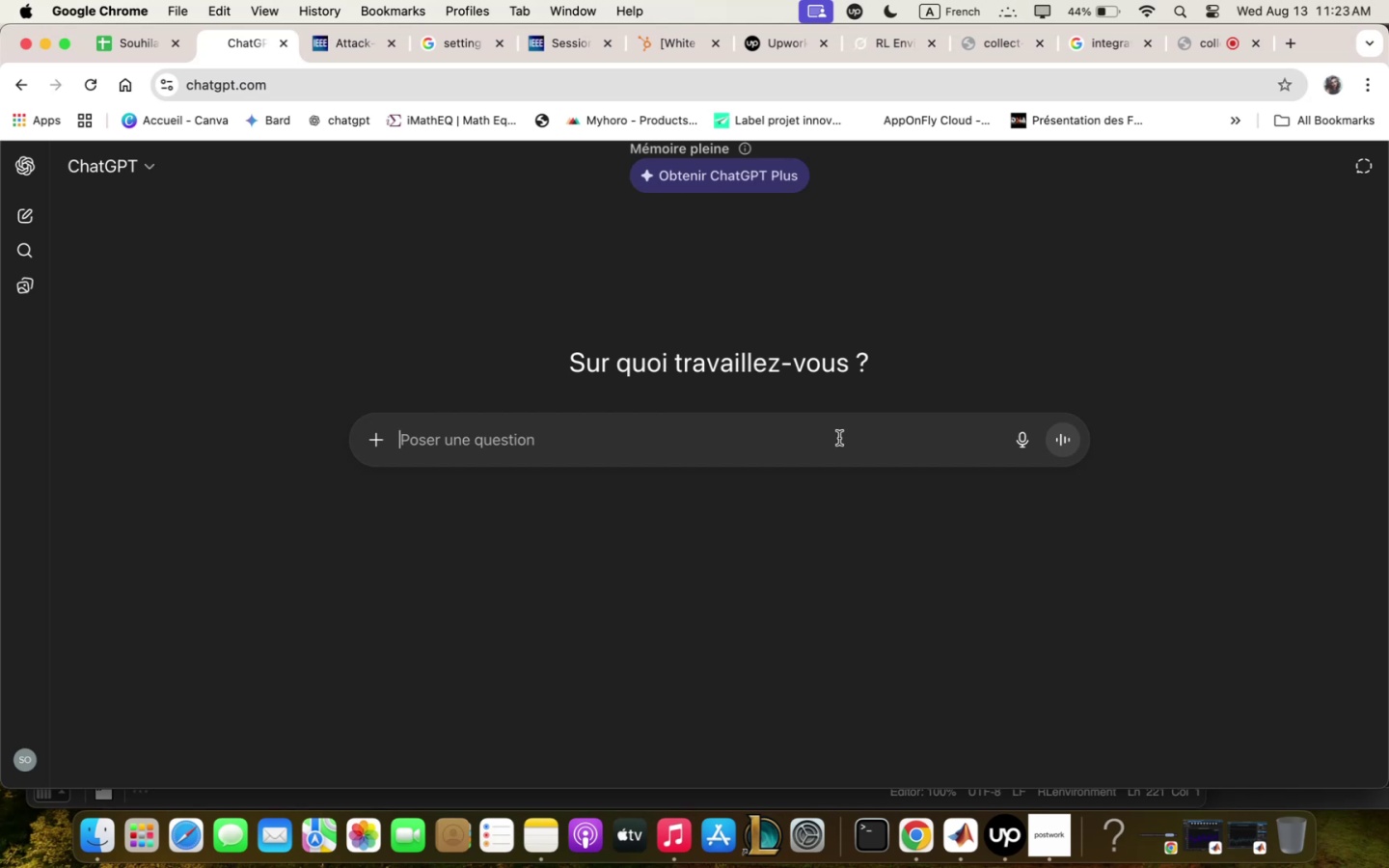 
type(ive this RL)
key(Backspace)
key(Backspace)
type(RL )
key(Backspace)
key(Backspace)
key(Backspace)
type(^G like)
 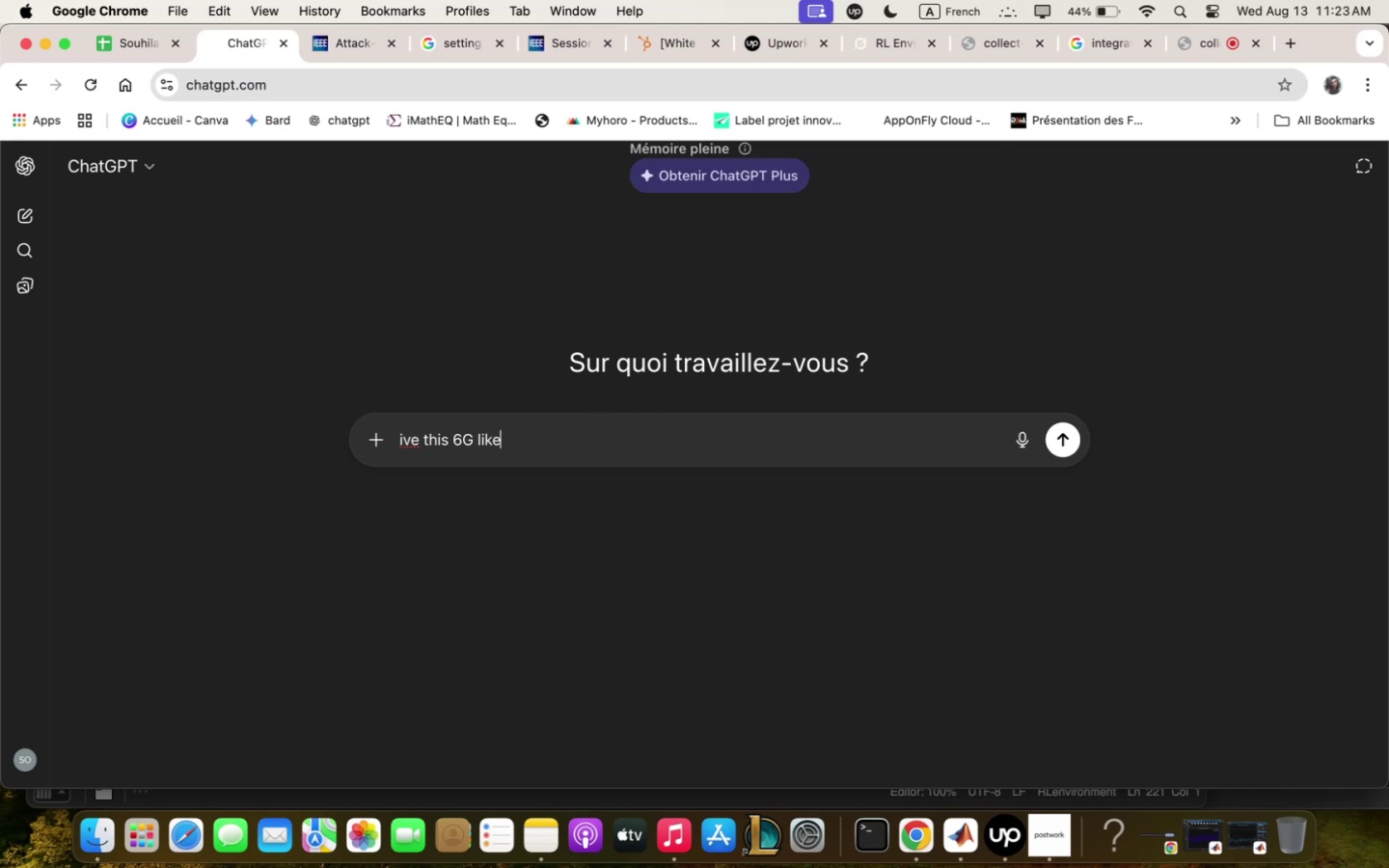 
type( environ;ent . )
 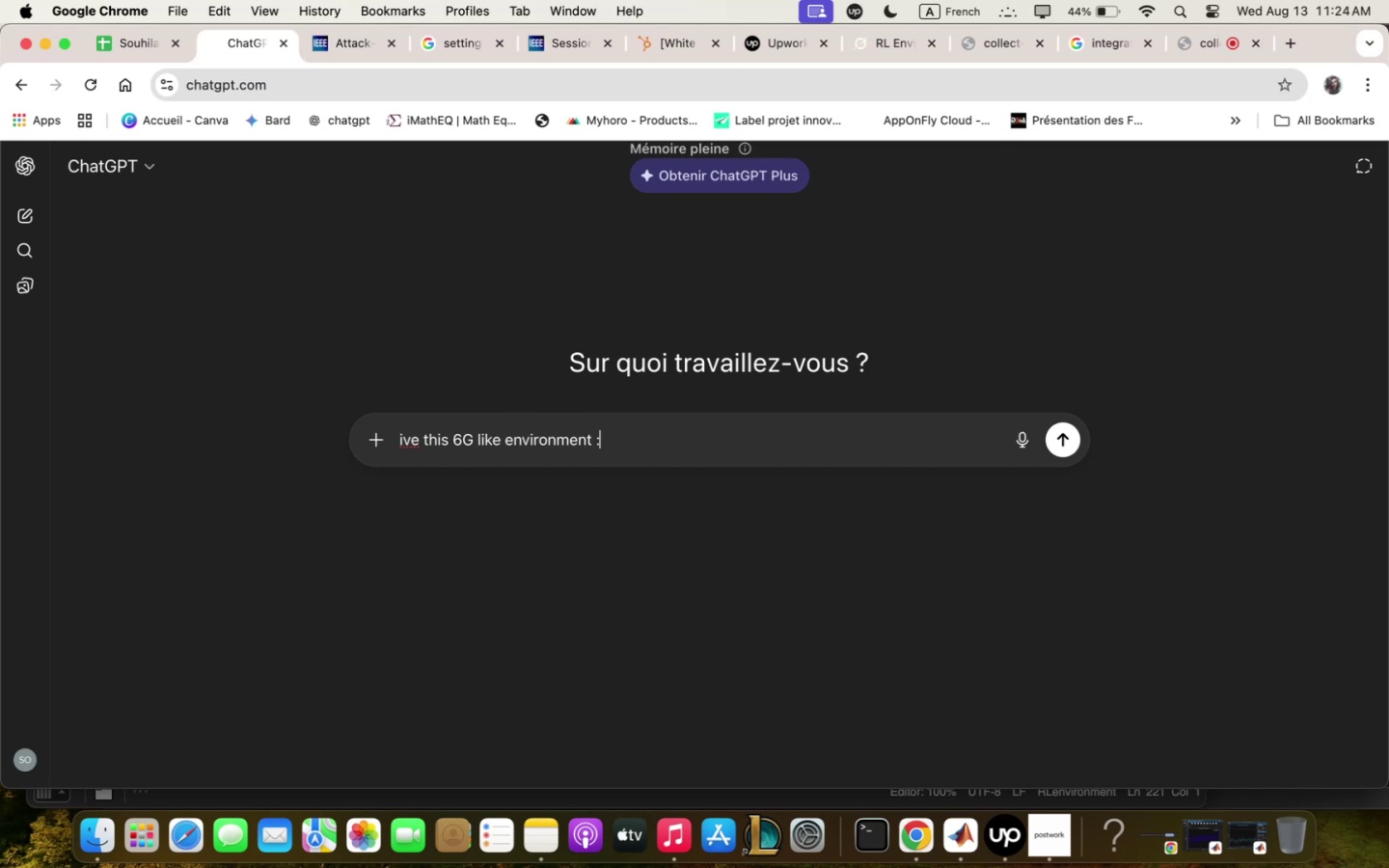 
key(Meta+CommandLeft)
 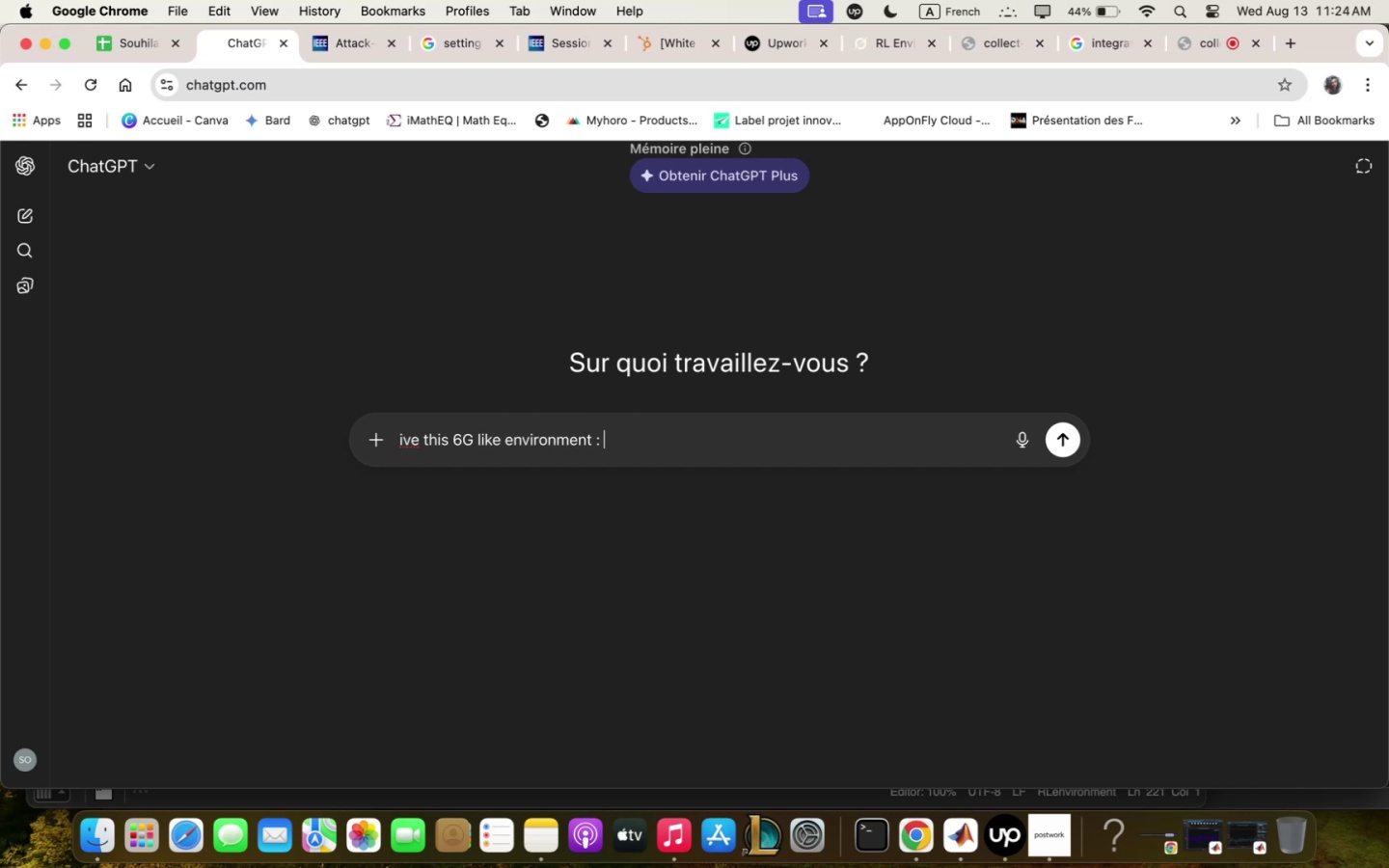 
key(Meta+V)
 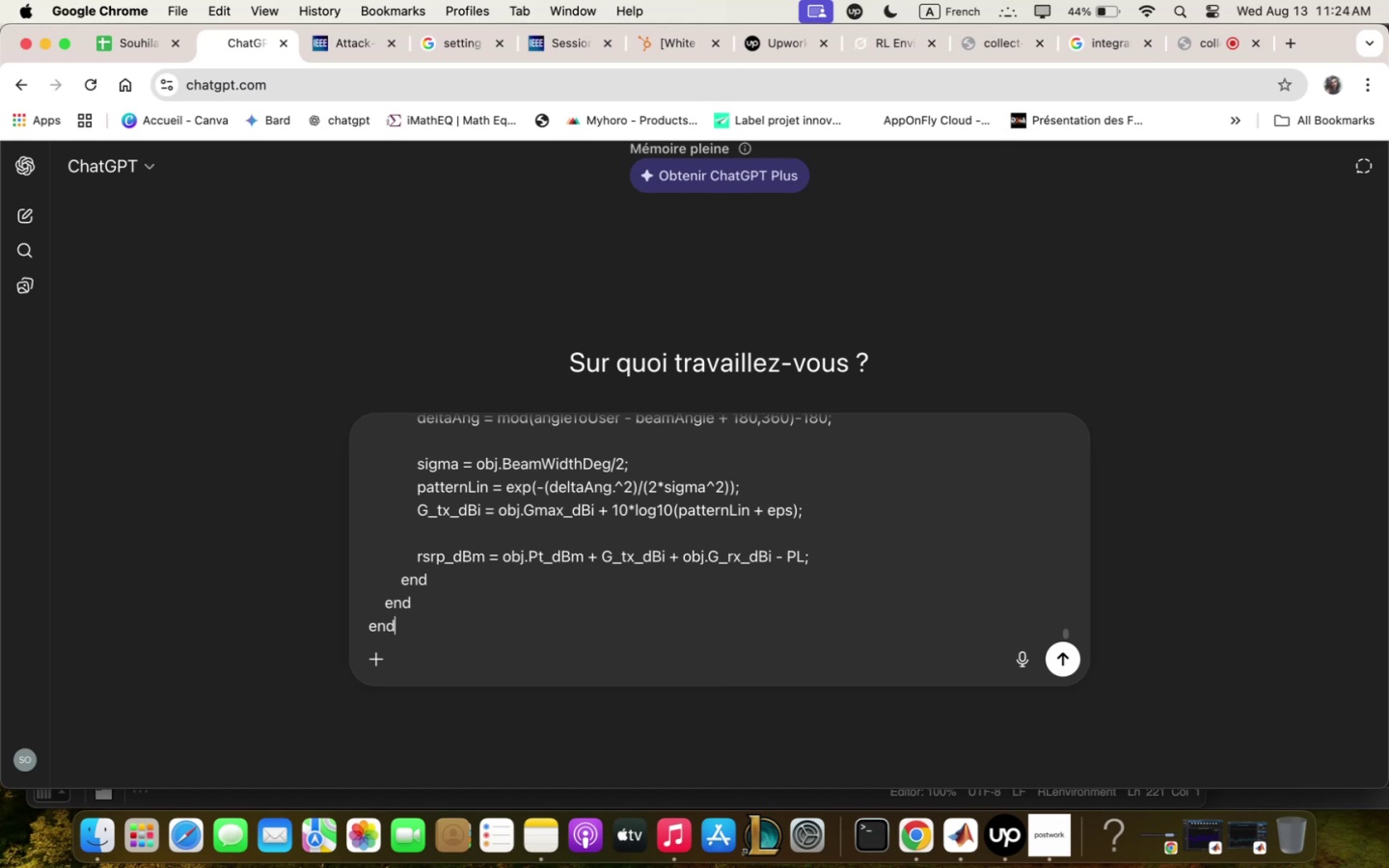 
key(Enter)
 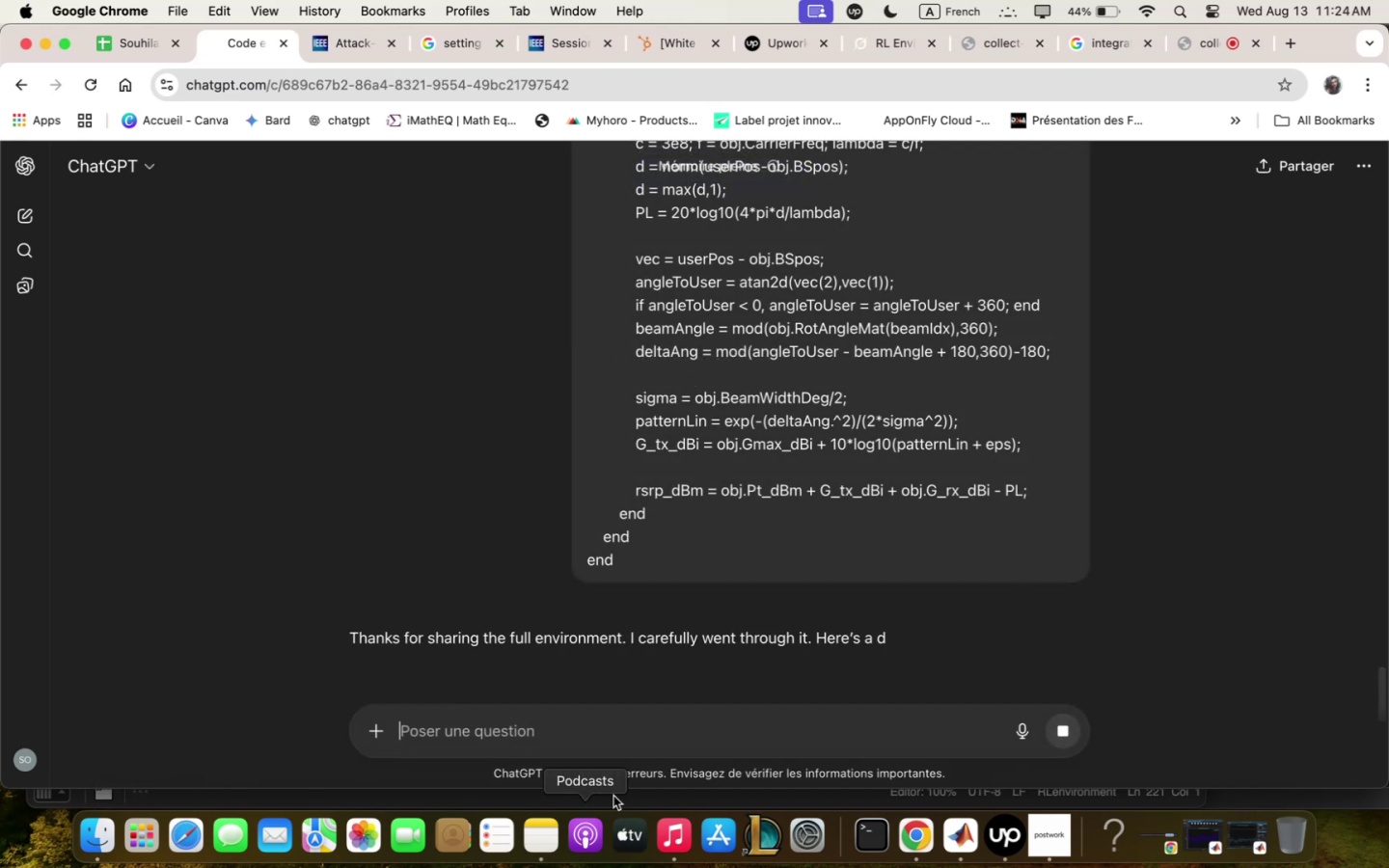 
left_click([968, 840])
 